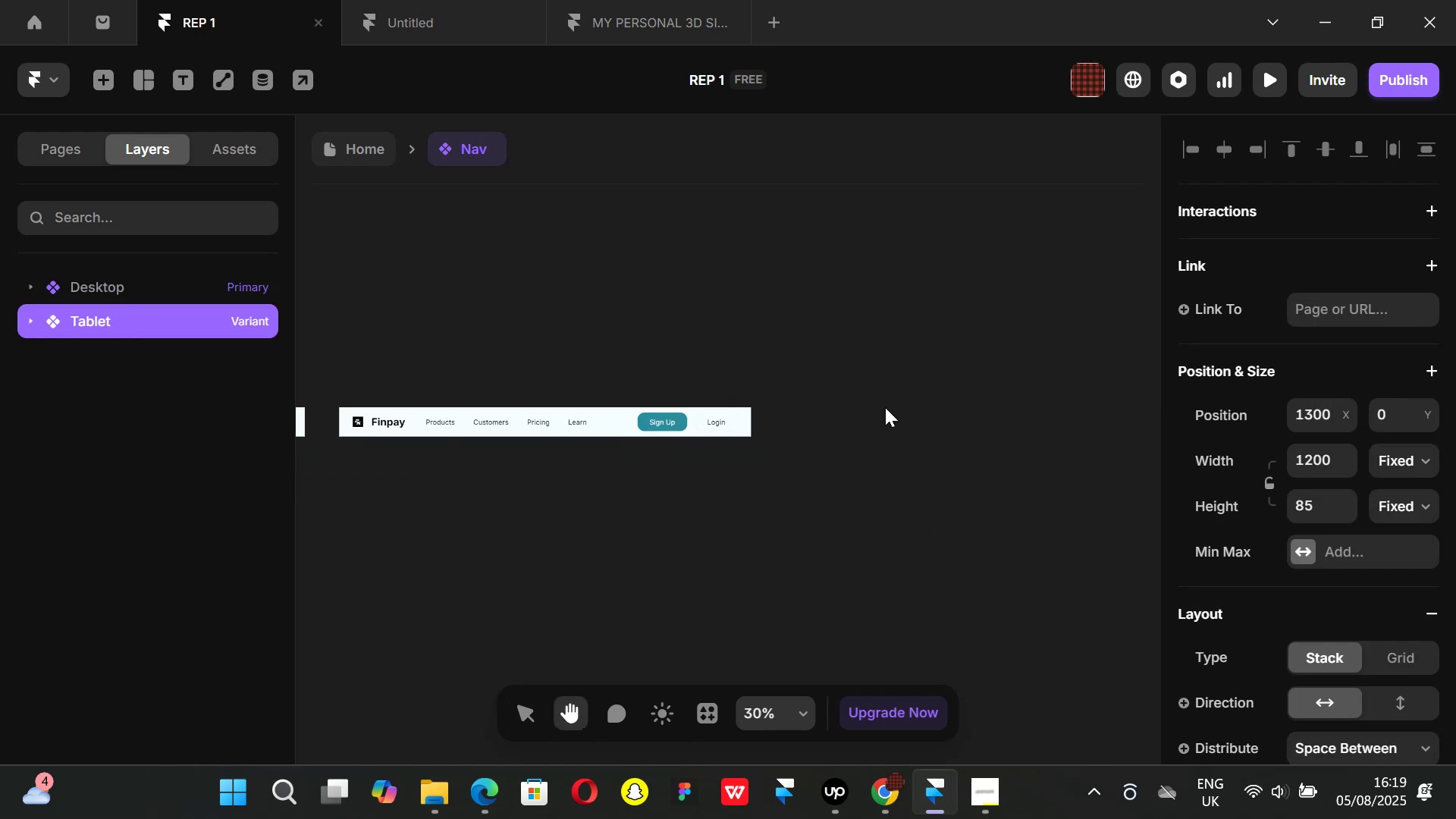 
left_click([955, 413])
 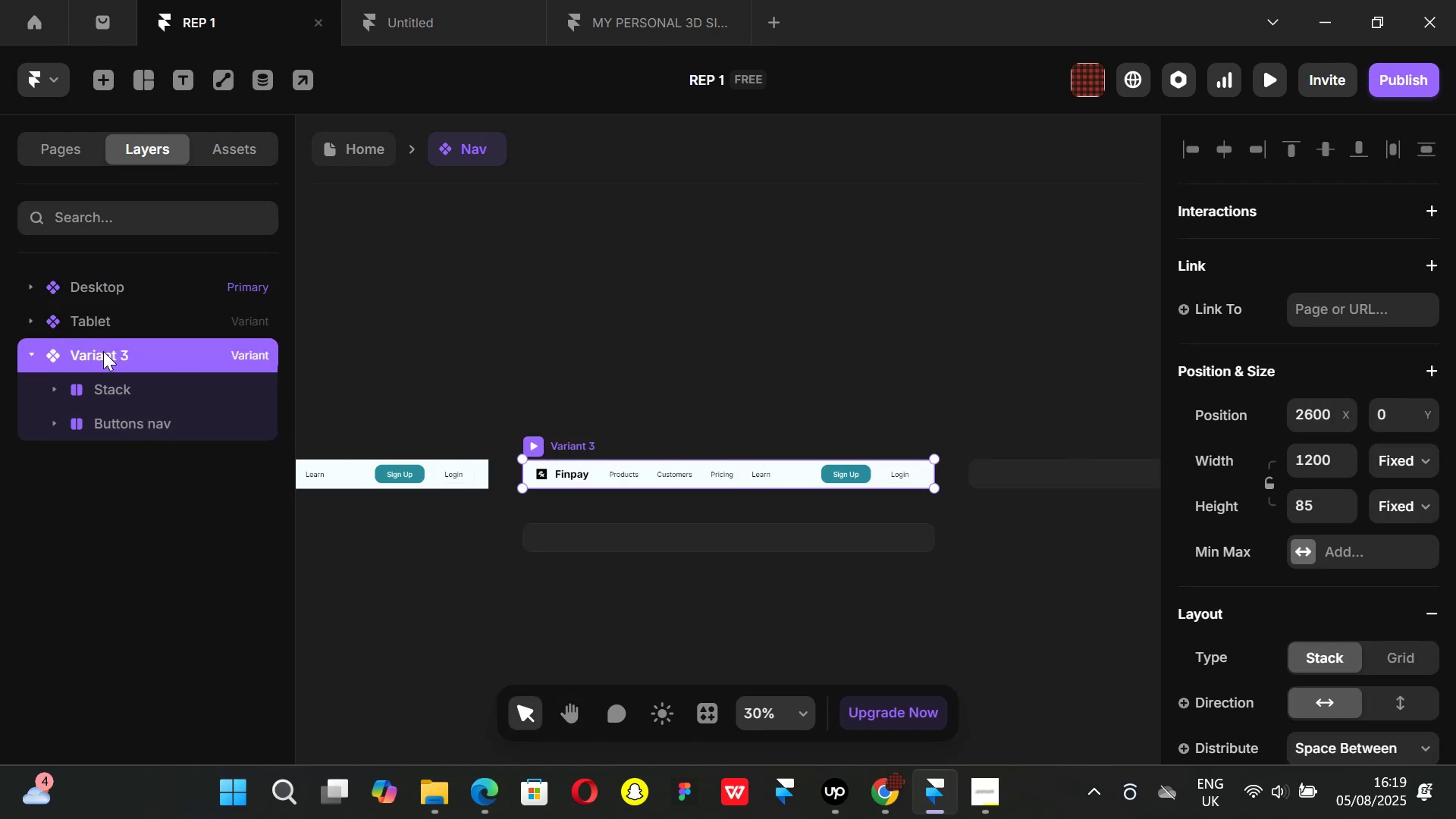 
double_click([103, 351])
 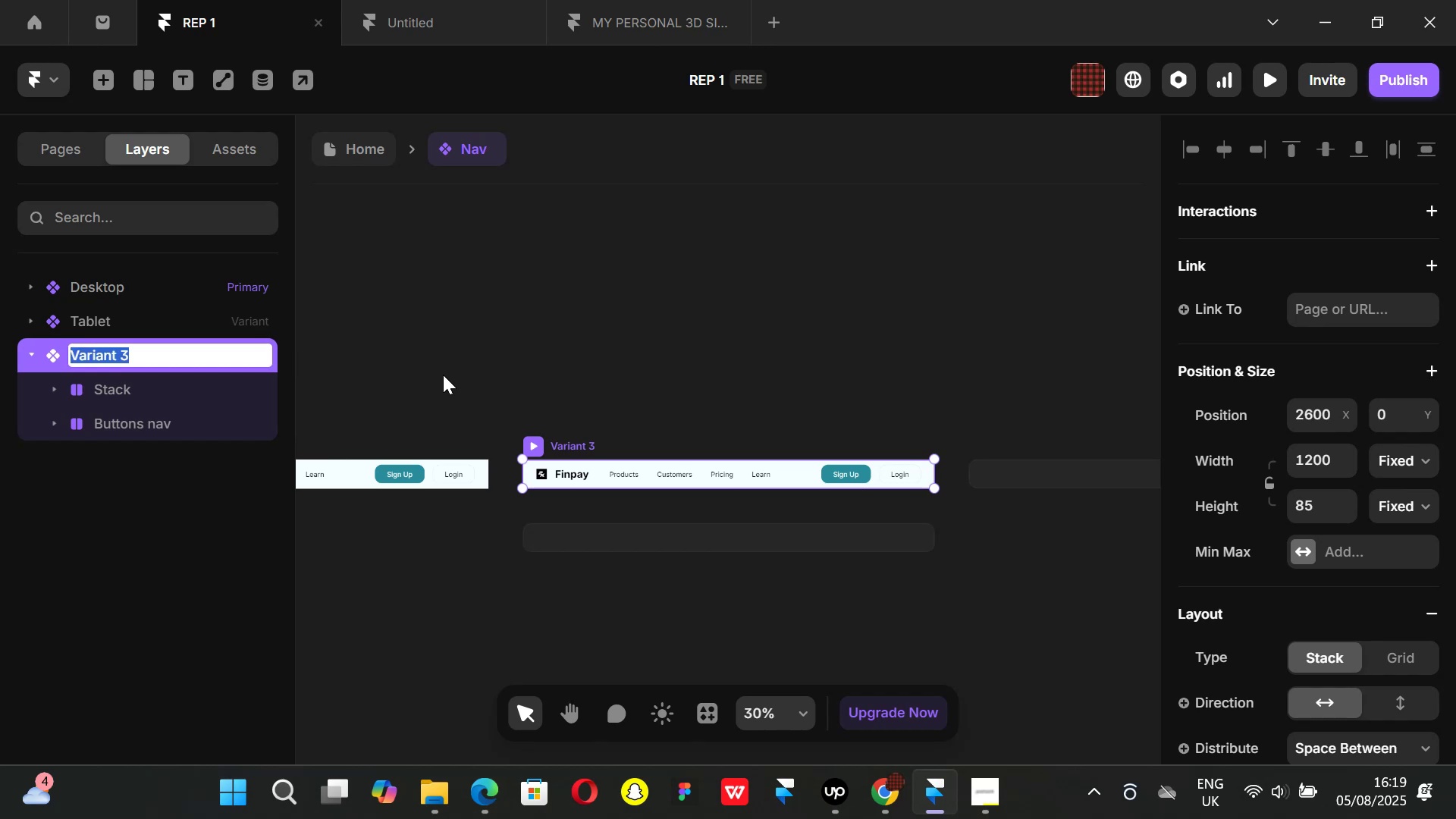 
key(Backspace)
type(Phone)
 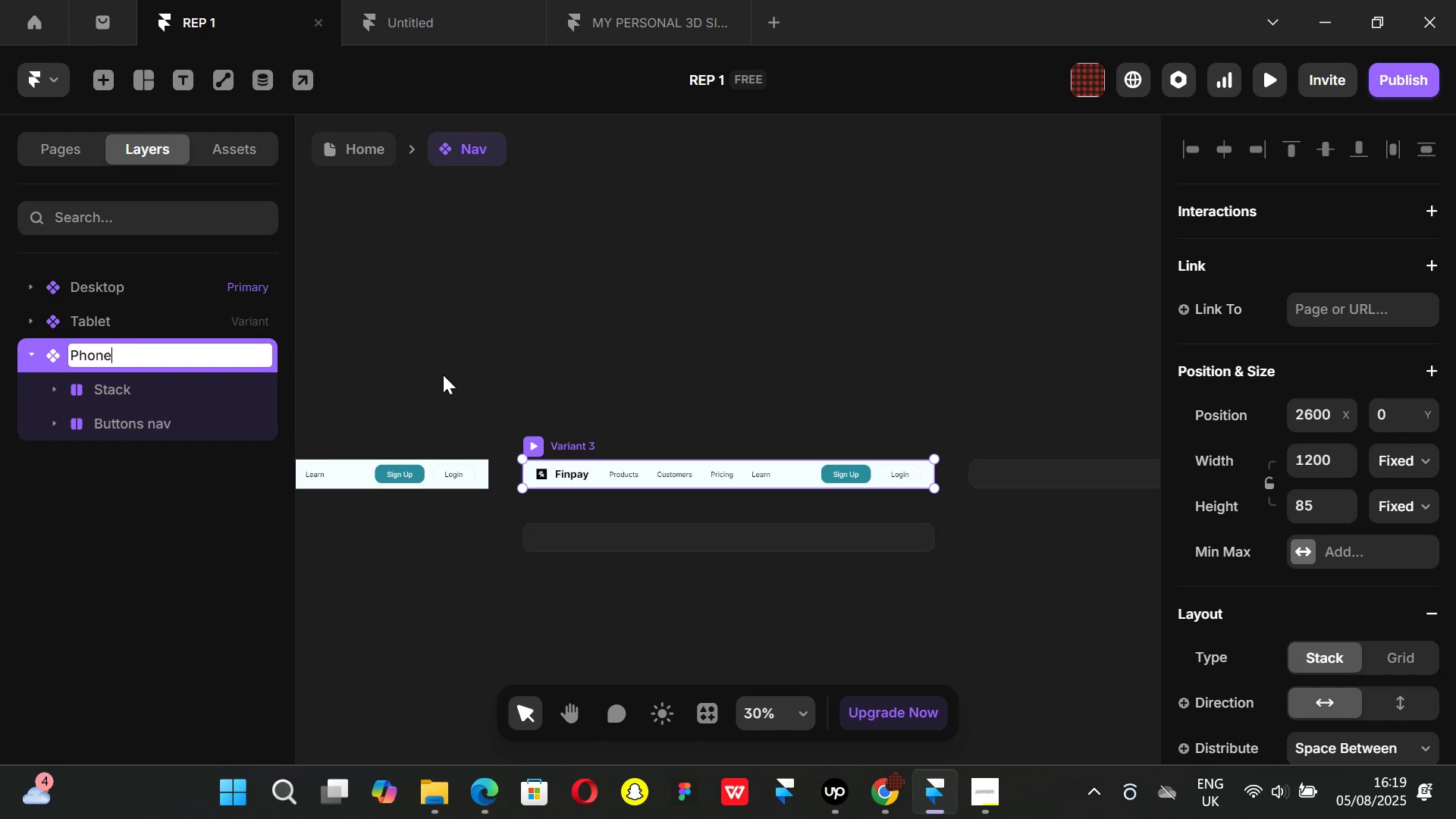 
key(Enter)
 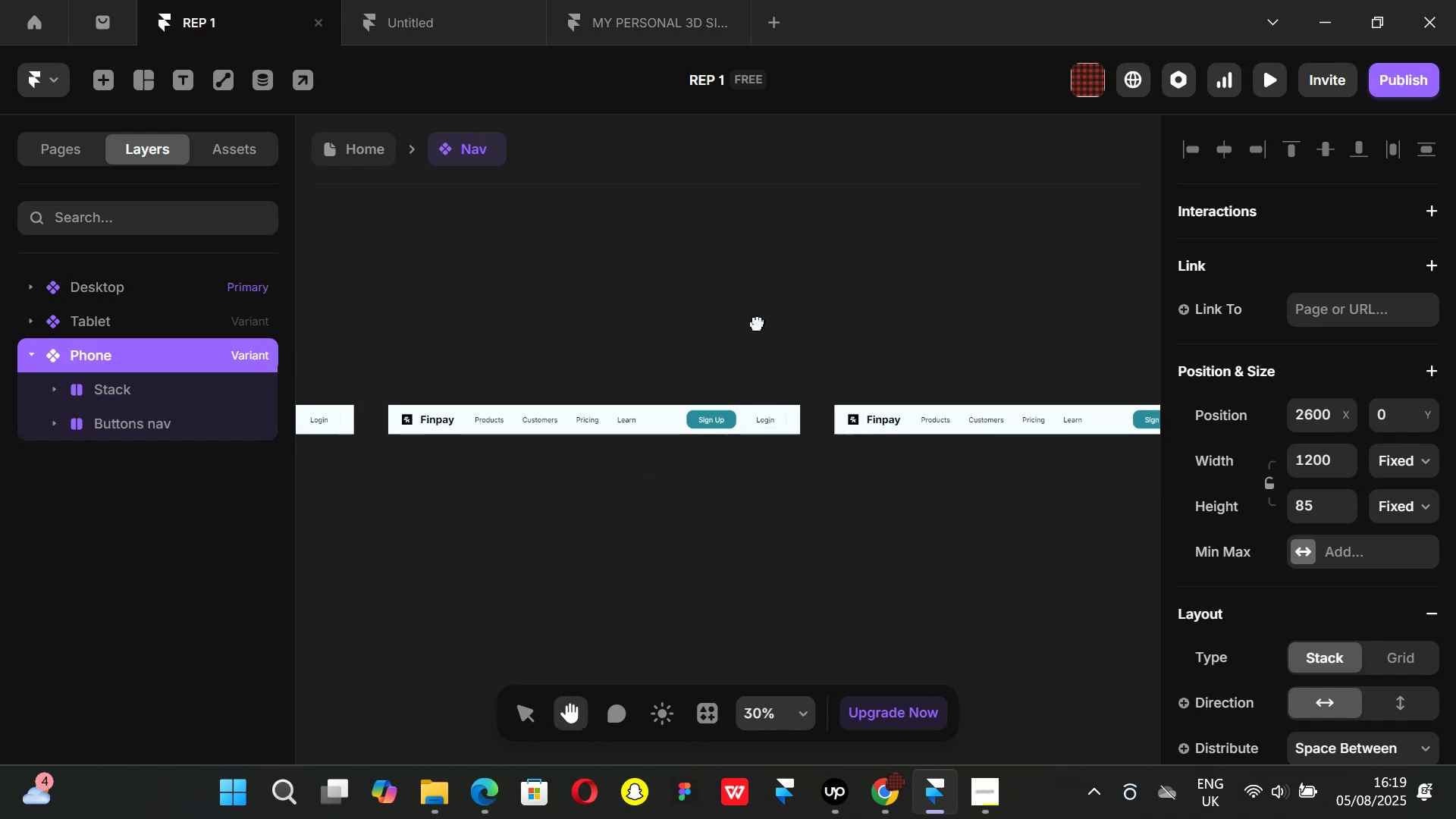 
hold_key(key=ControlLeft, duration=0.66)
scroll: coordinate [817, 314], scroll_direction: down, amount: 4.0
 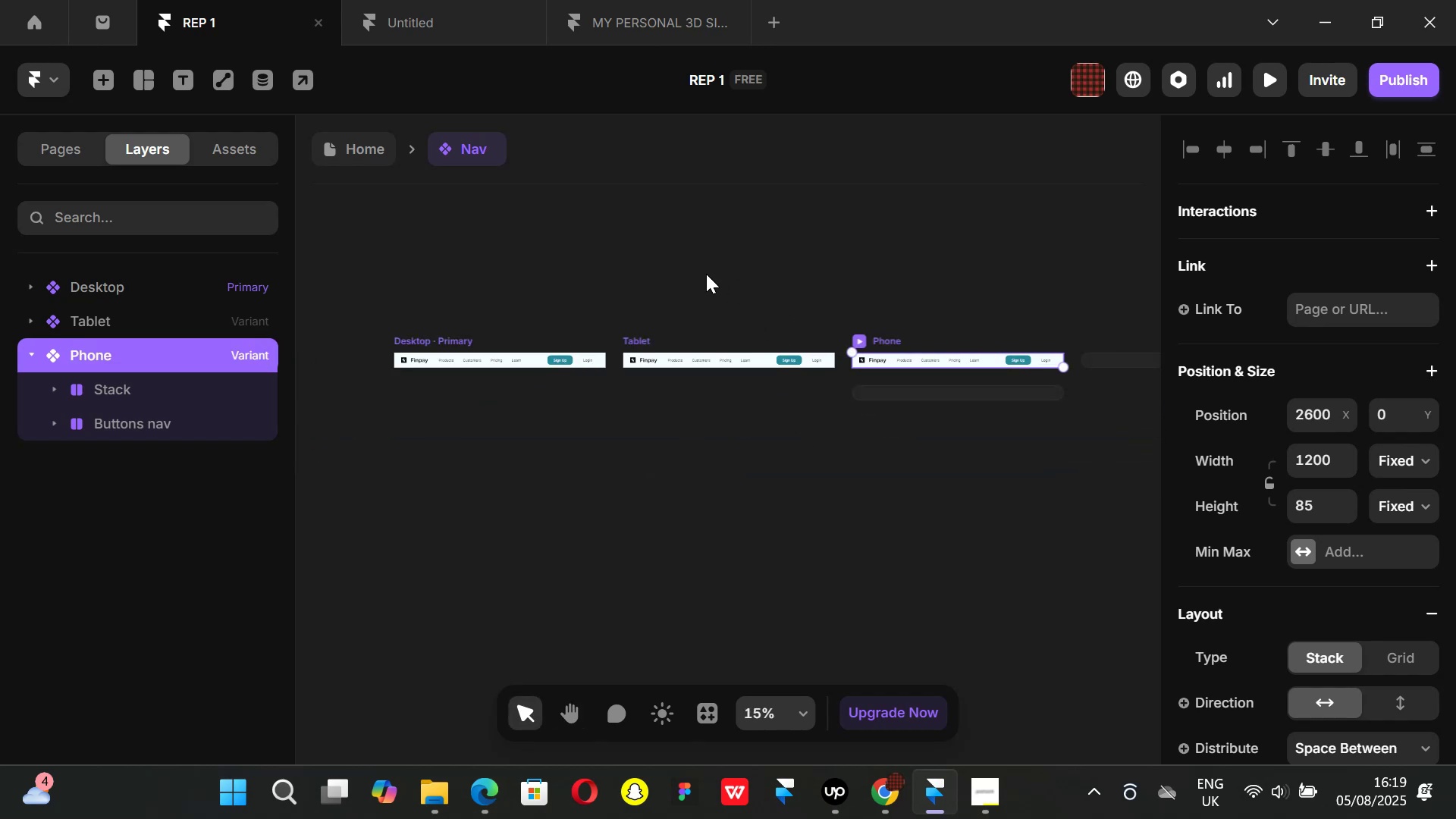 
hold_key(key=ControlLeft, duration=0.7)
scroll: coordinate [573, 352], scroll_direction: up, amount: 3.0
 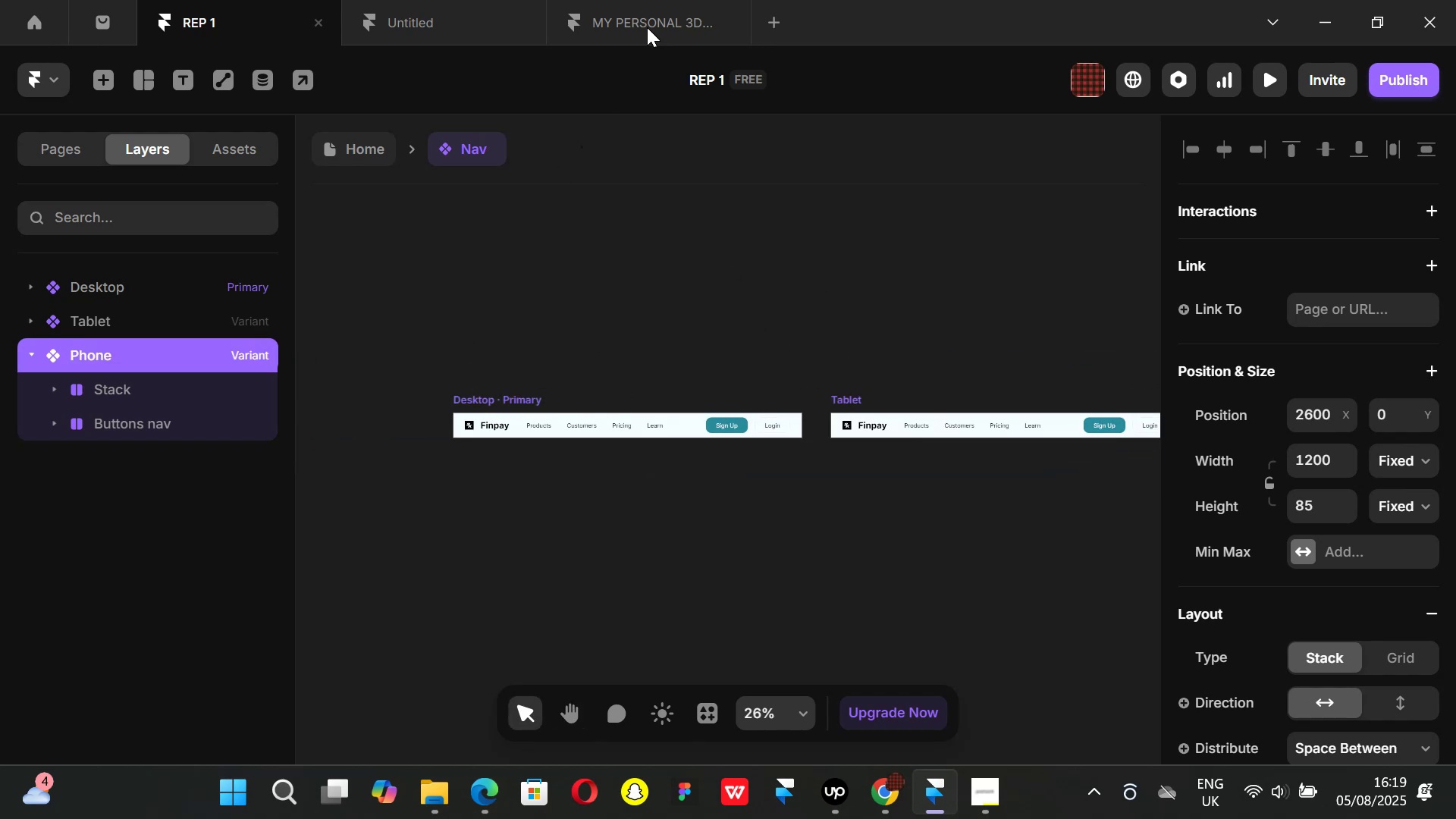 
left_click([642, 15])
 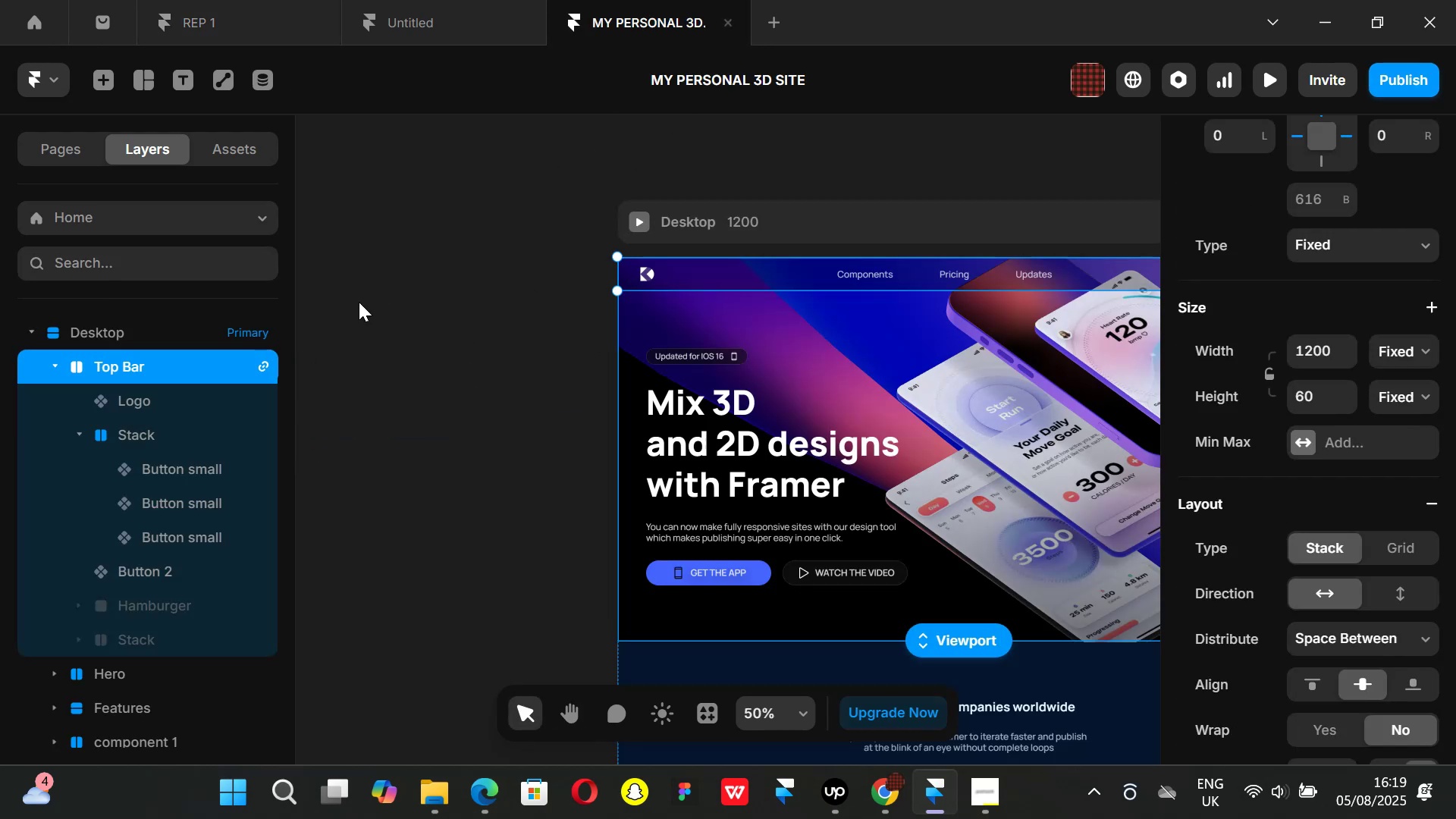 
hold_key(key=ControlLeft, duration=0.3)
scroll: coordinate [567, 301], scroll_direction: down, amount: 2.0
 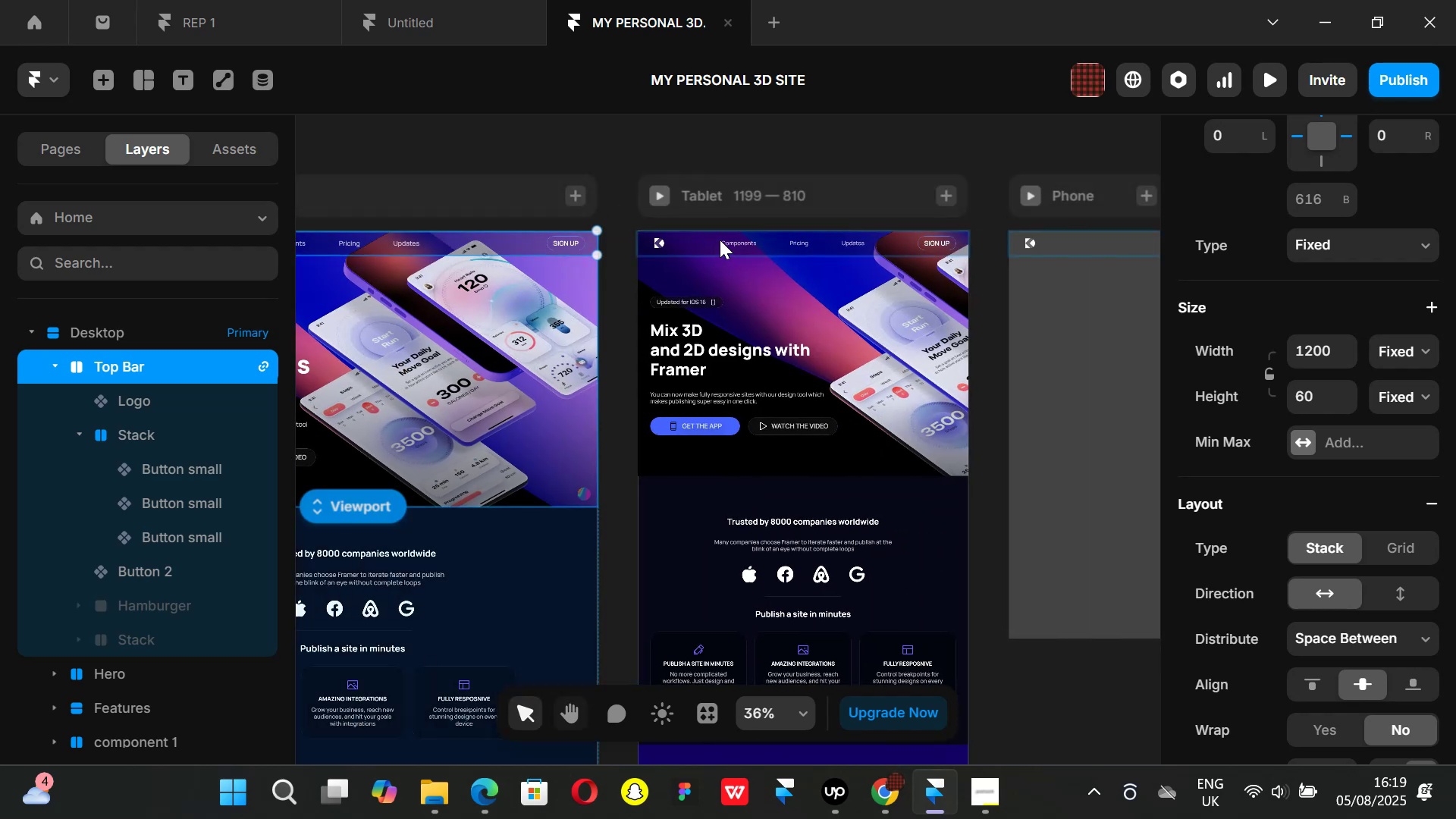 
left_click([707, 243])
 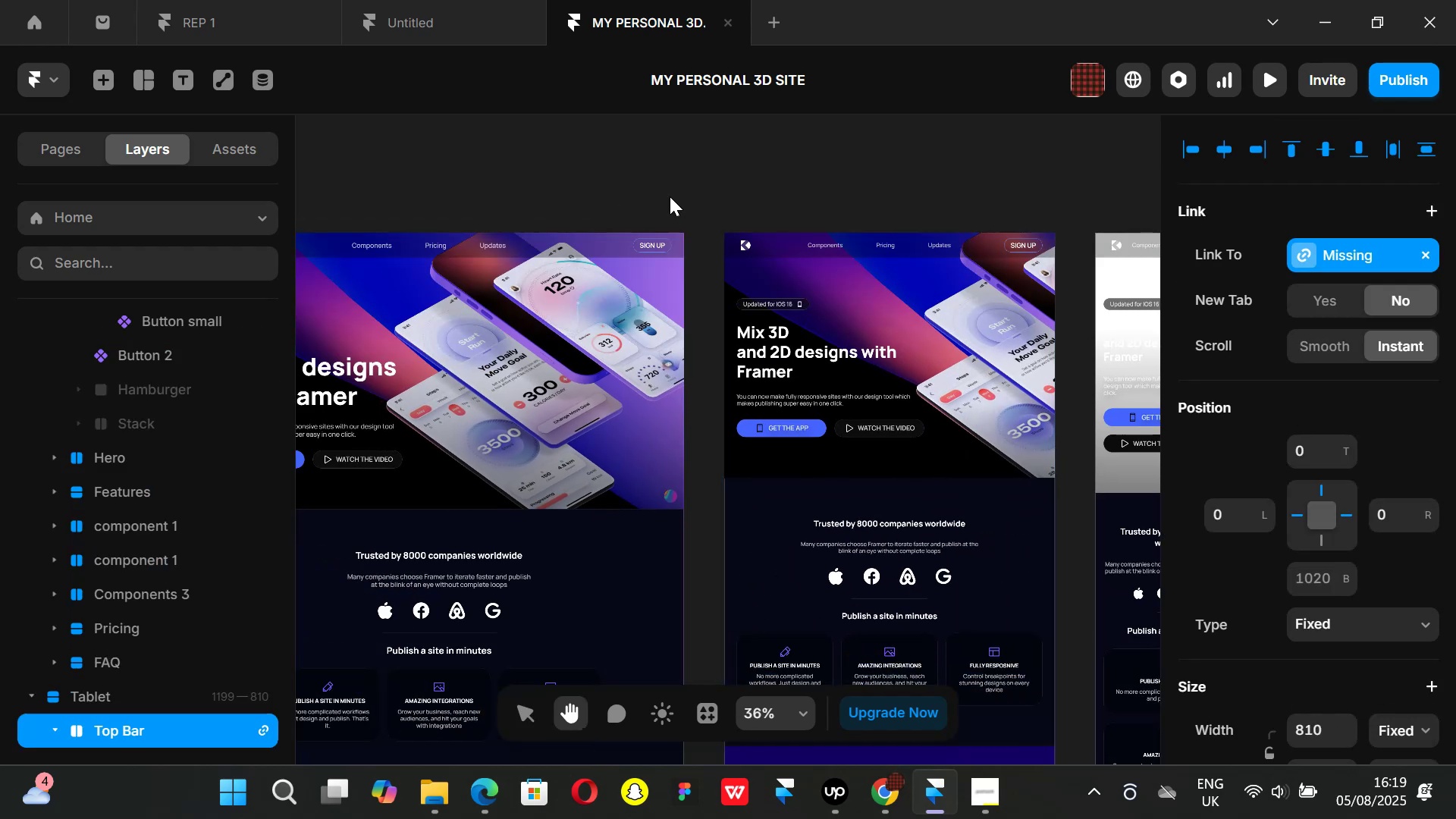 
key(Control+ControlLeft)
 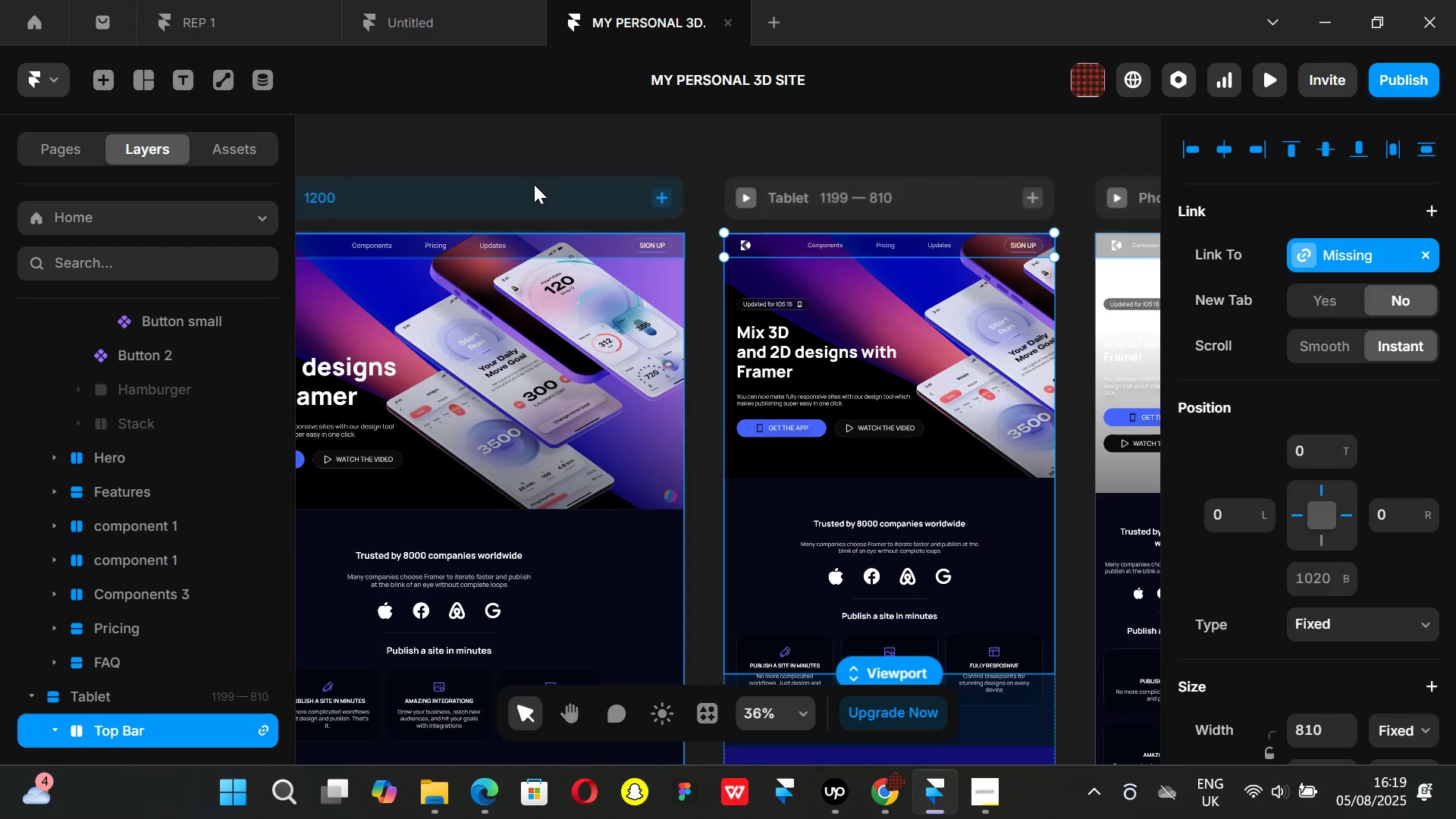 
key(Control+Z)
 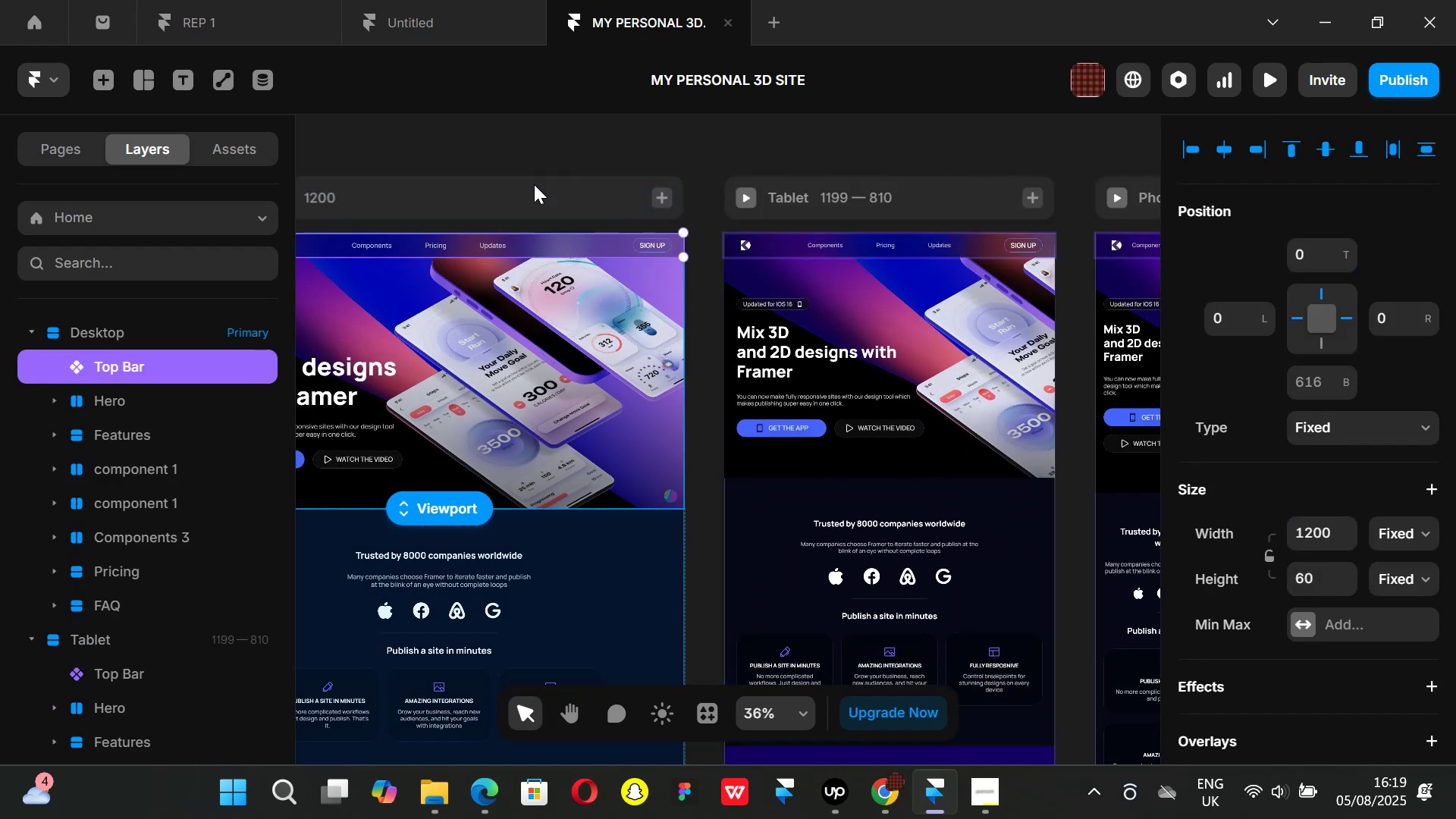 
key(Control+ControlLeft)
 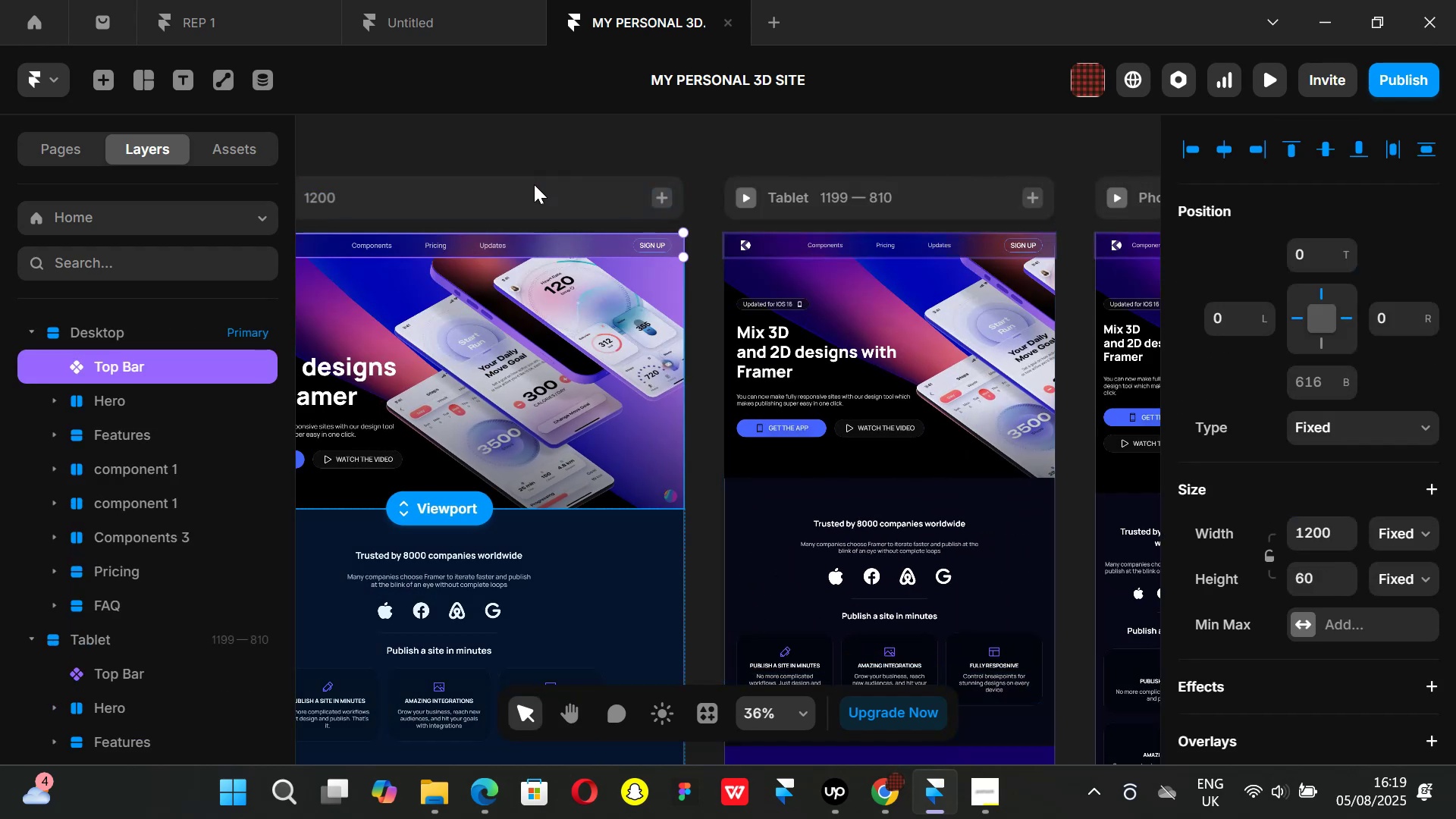 
key(Control+Z)
 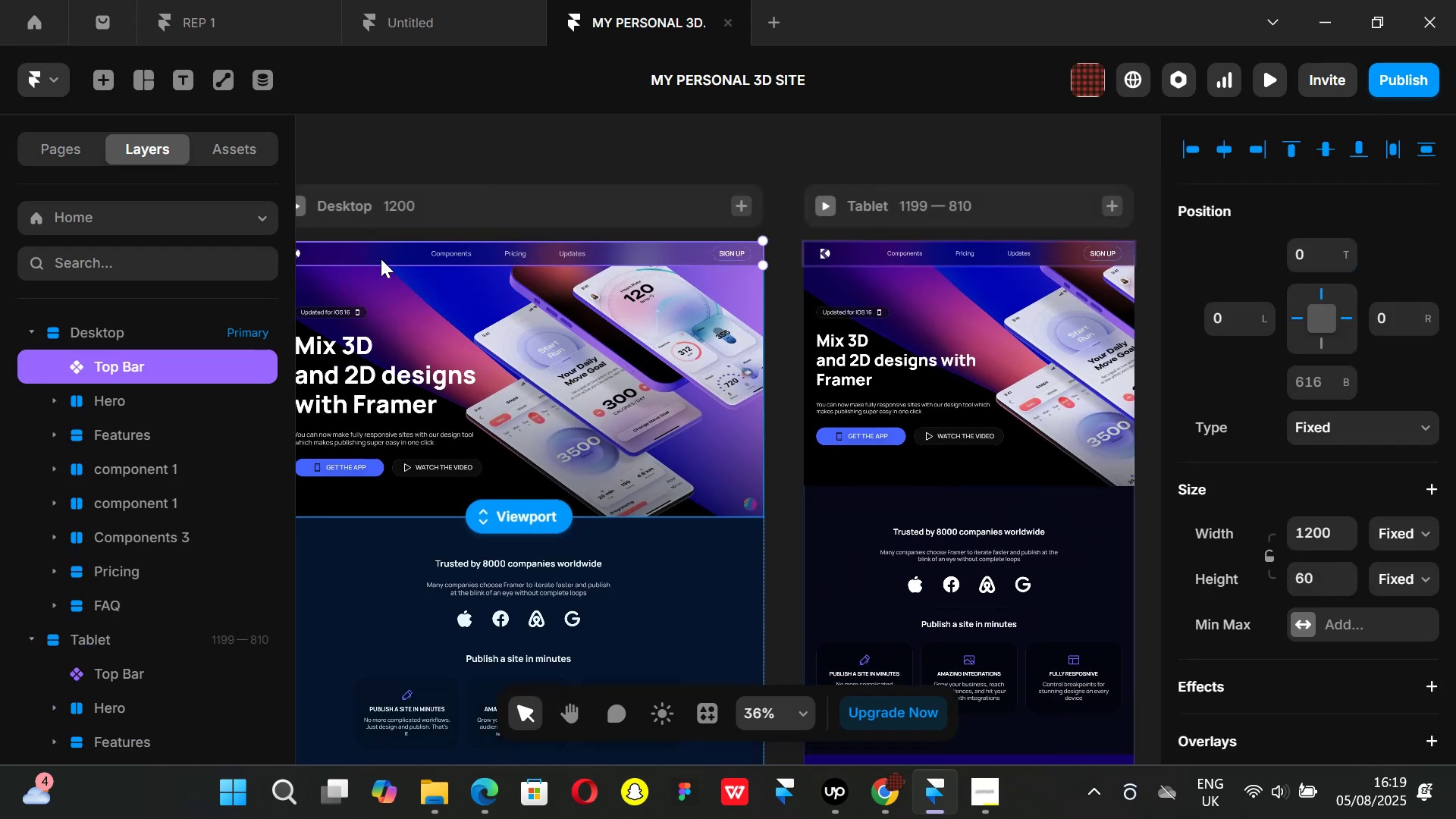 
left_click([377, 249])
 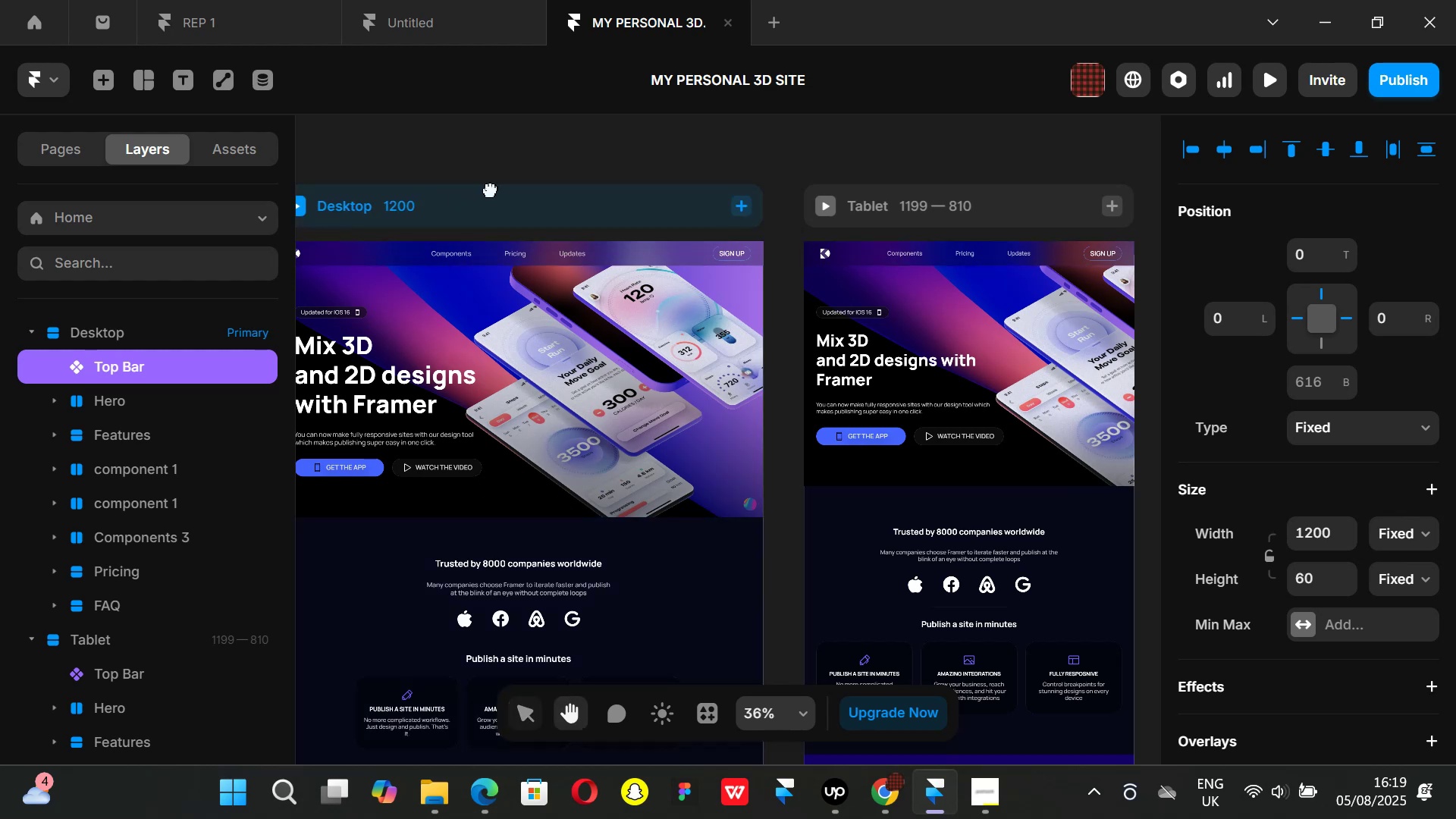 
double_click([508, 253])
 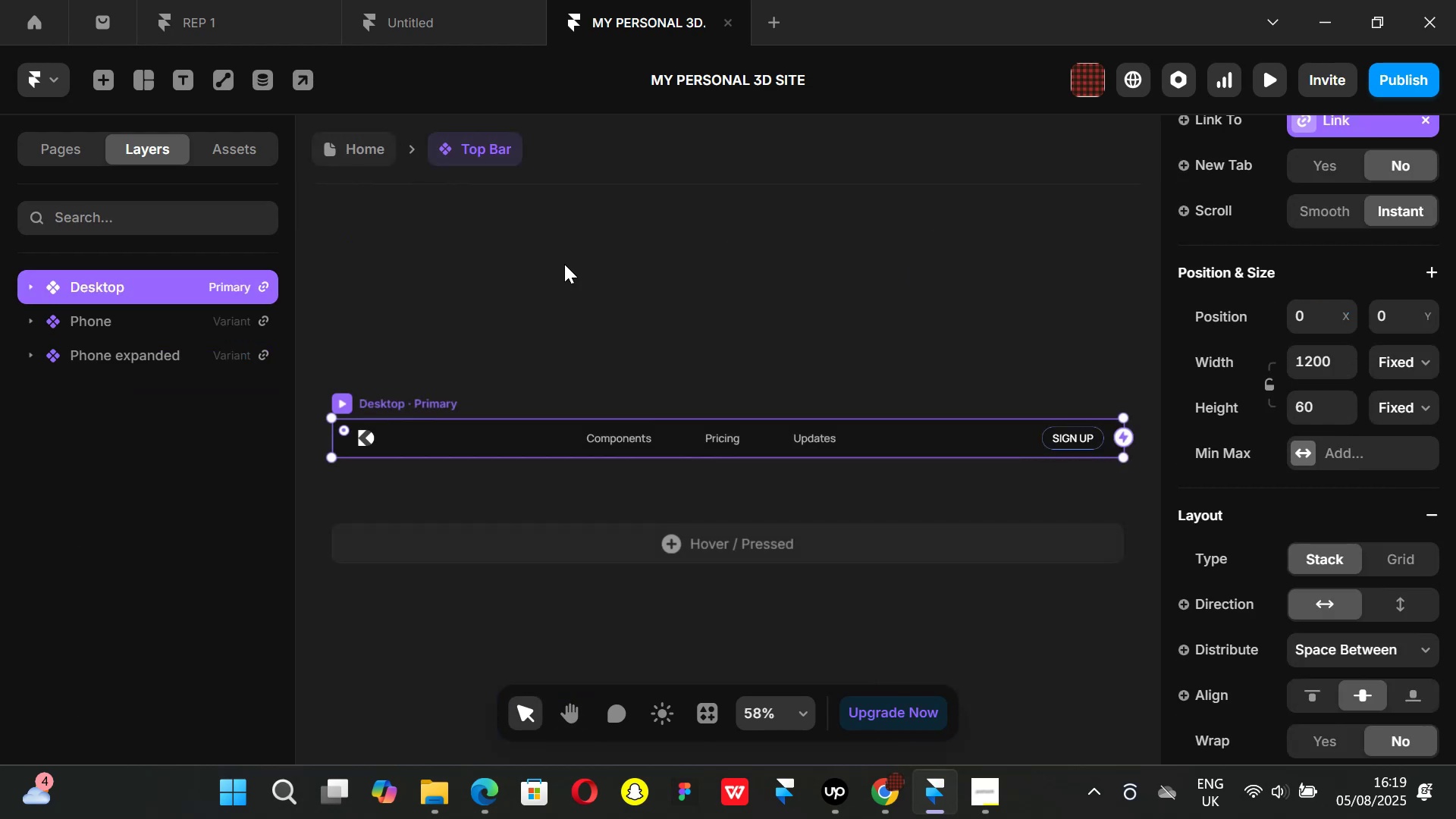 
hold_key(key=ControlLeft, duration=0.34)
scroll: coordinate [631, 303], scroll_direction: down, amount: 2.0
 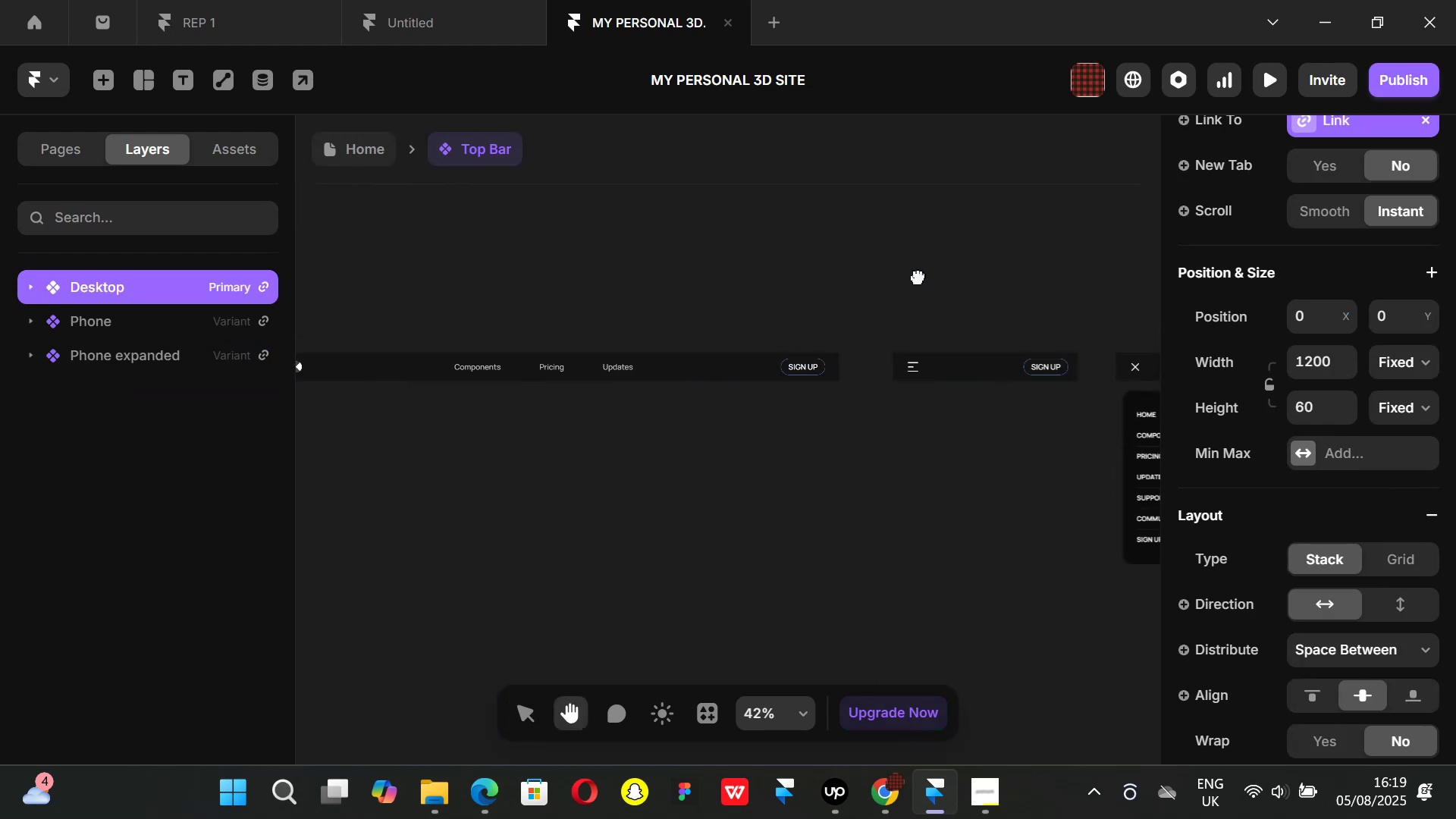 
key(Control+ControlLeft)
 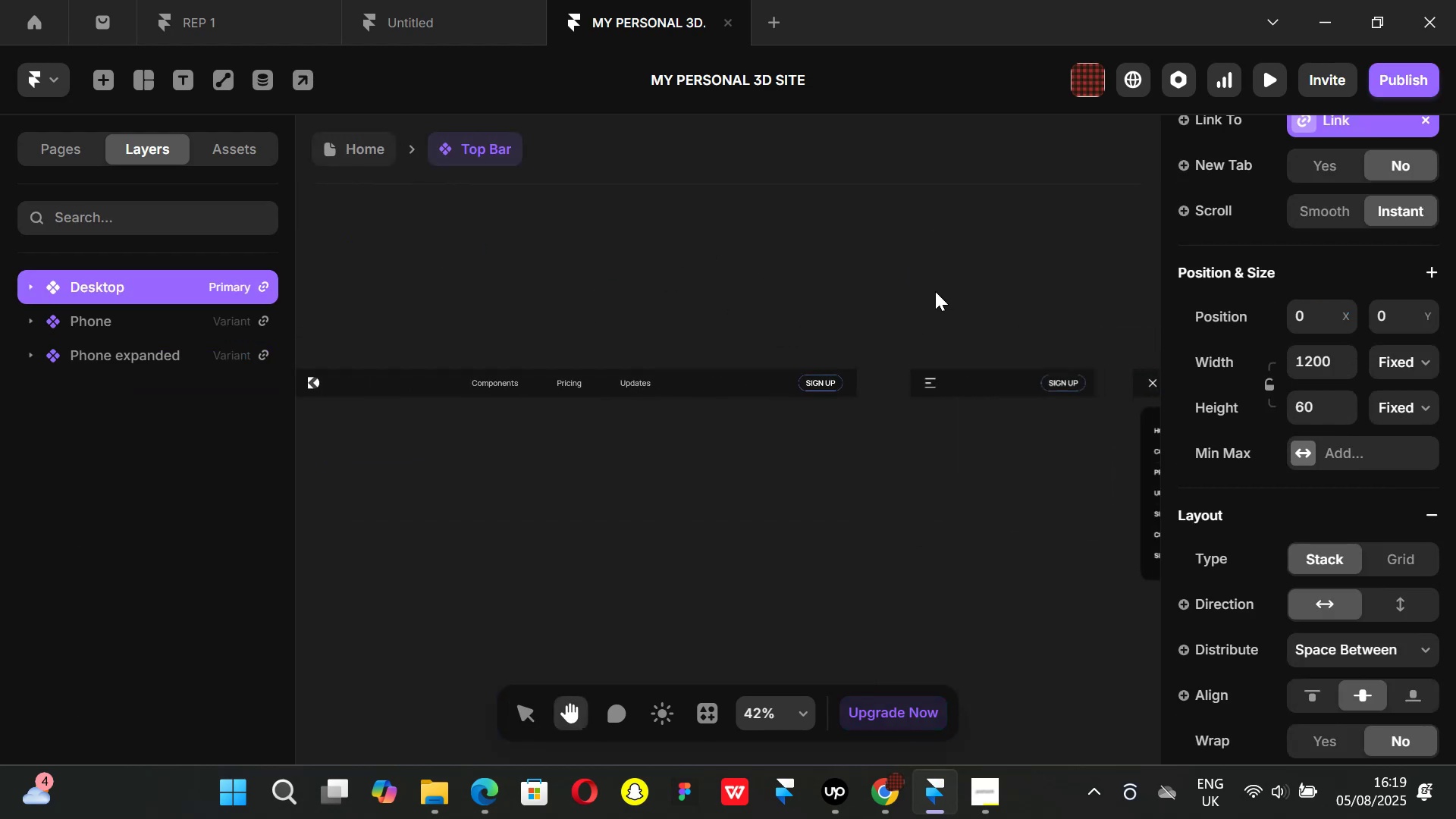 
scroll: coordinate [935, 291], scroll_direction: down, amount: 1.0
 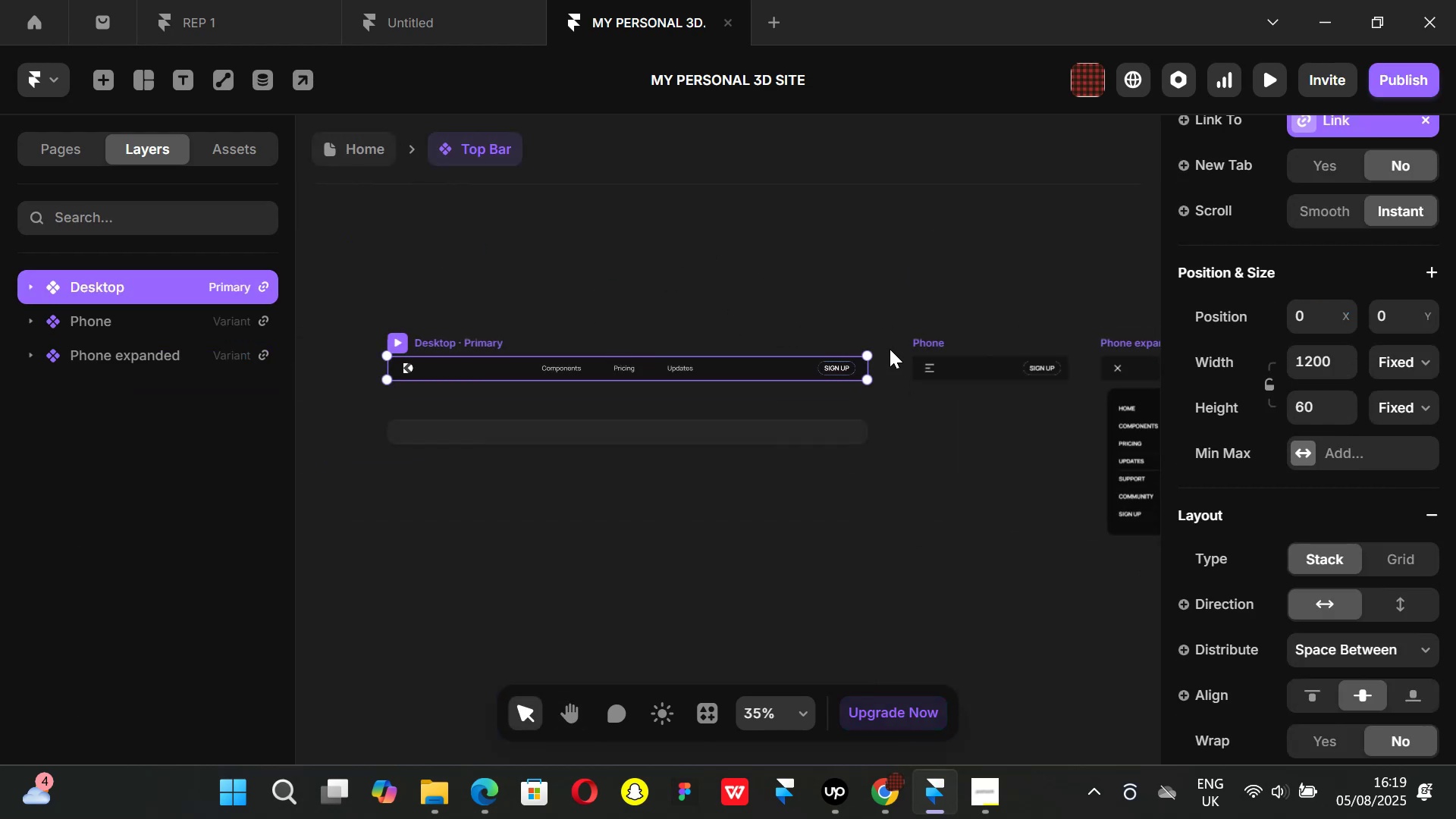 
left_click([935, 336])
 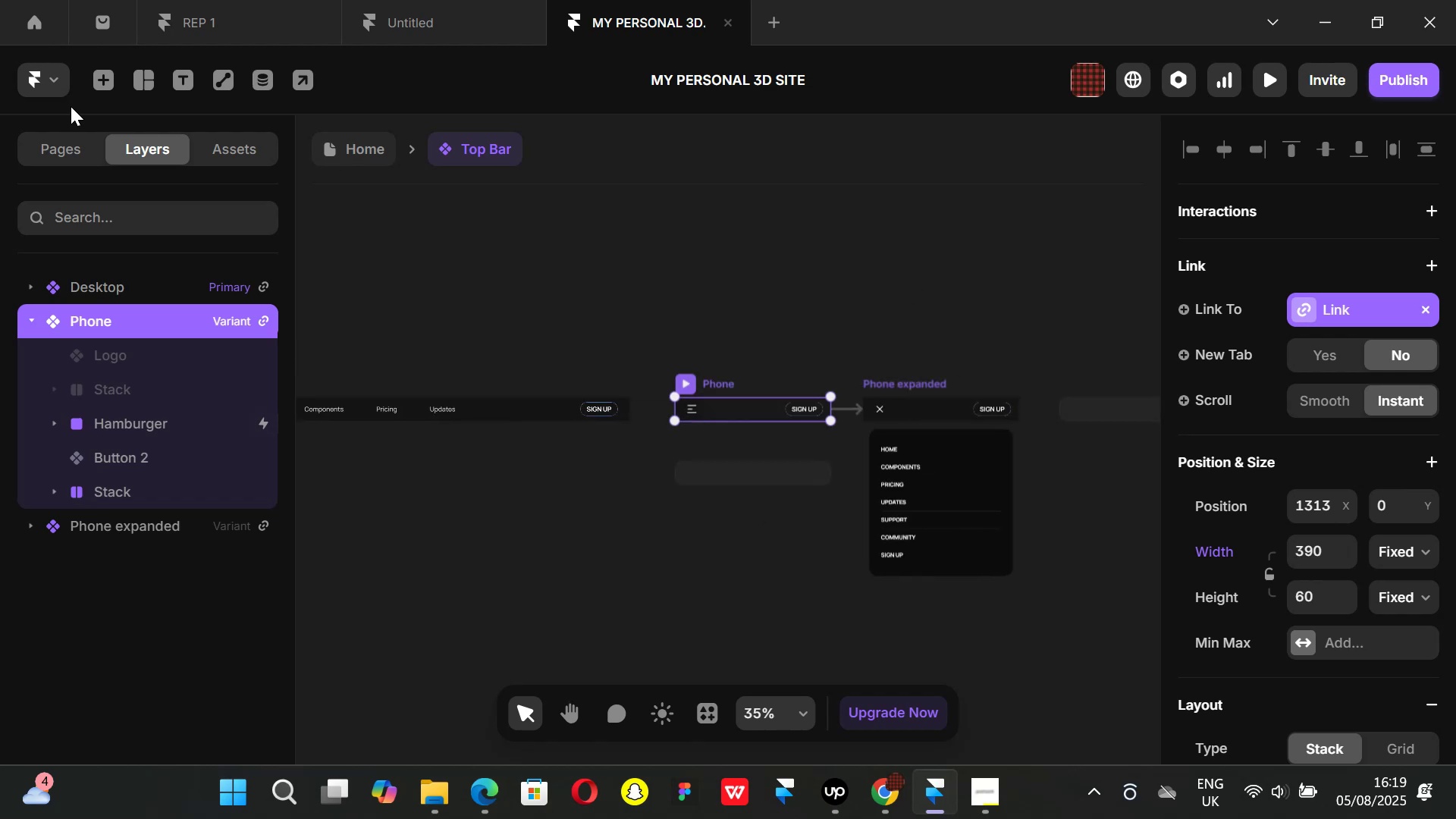 
left_click([217, 25])
 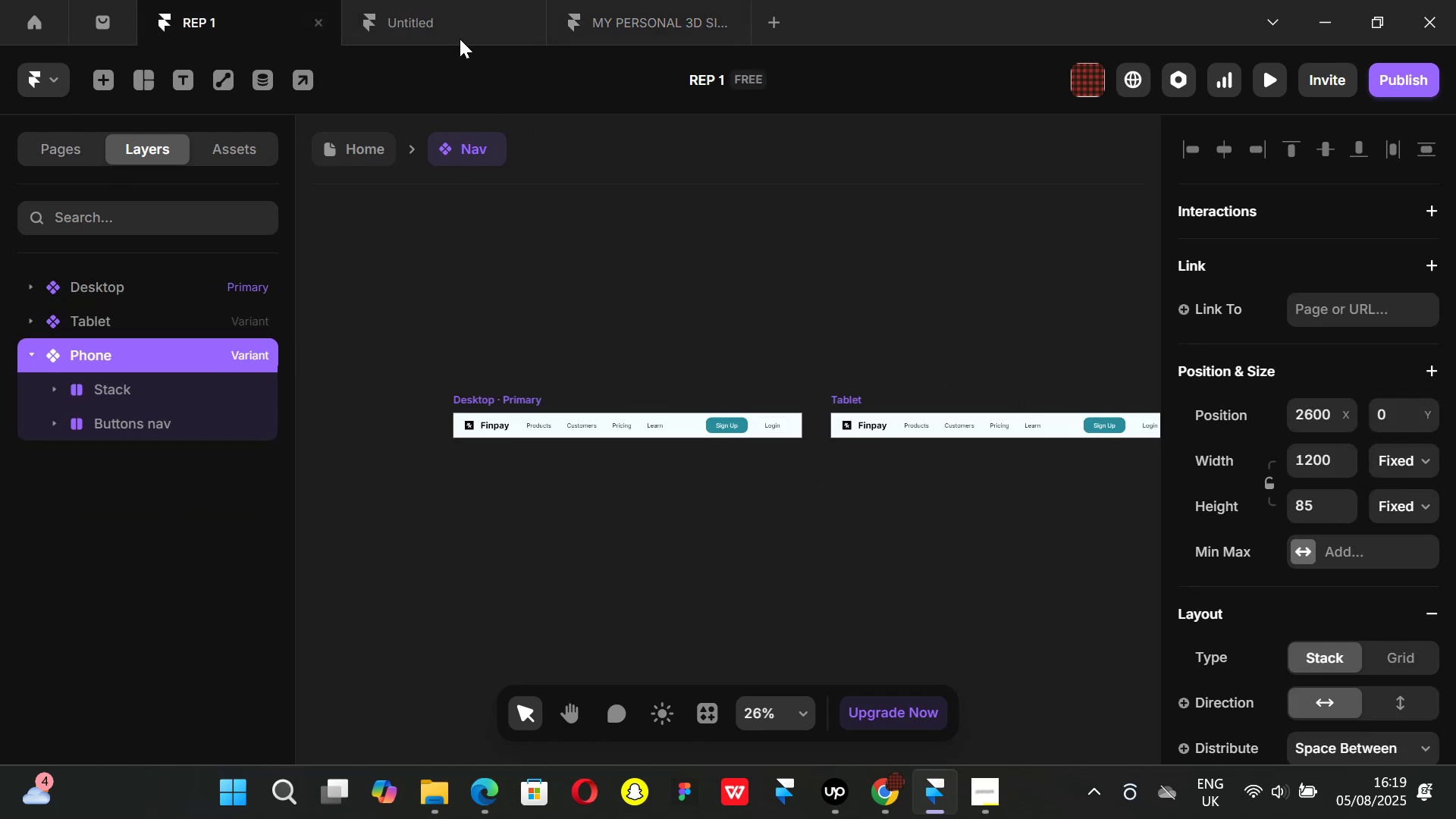 
left_click([447, 20])
 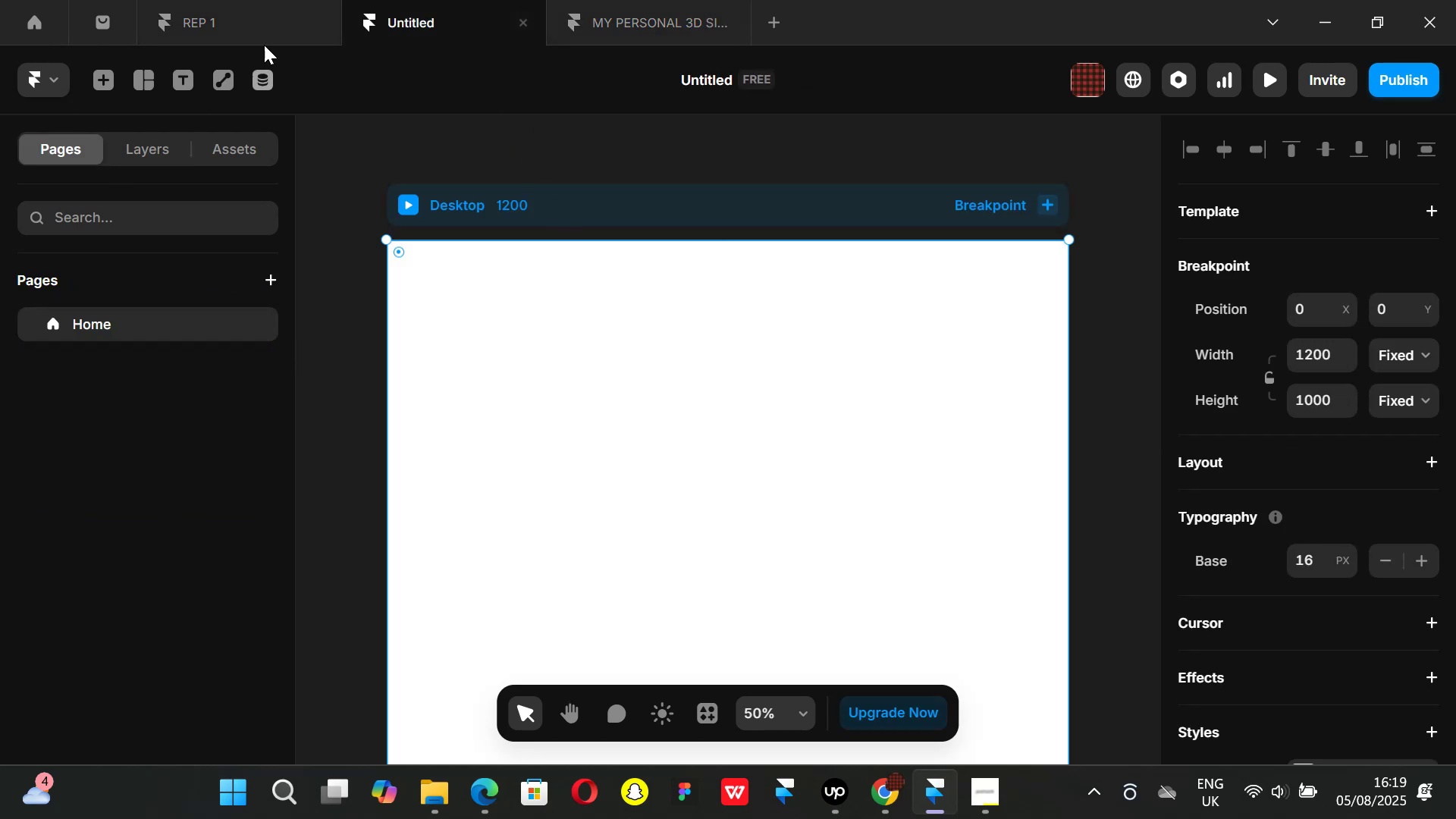 
left_click([232, 14])
 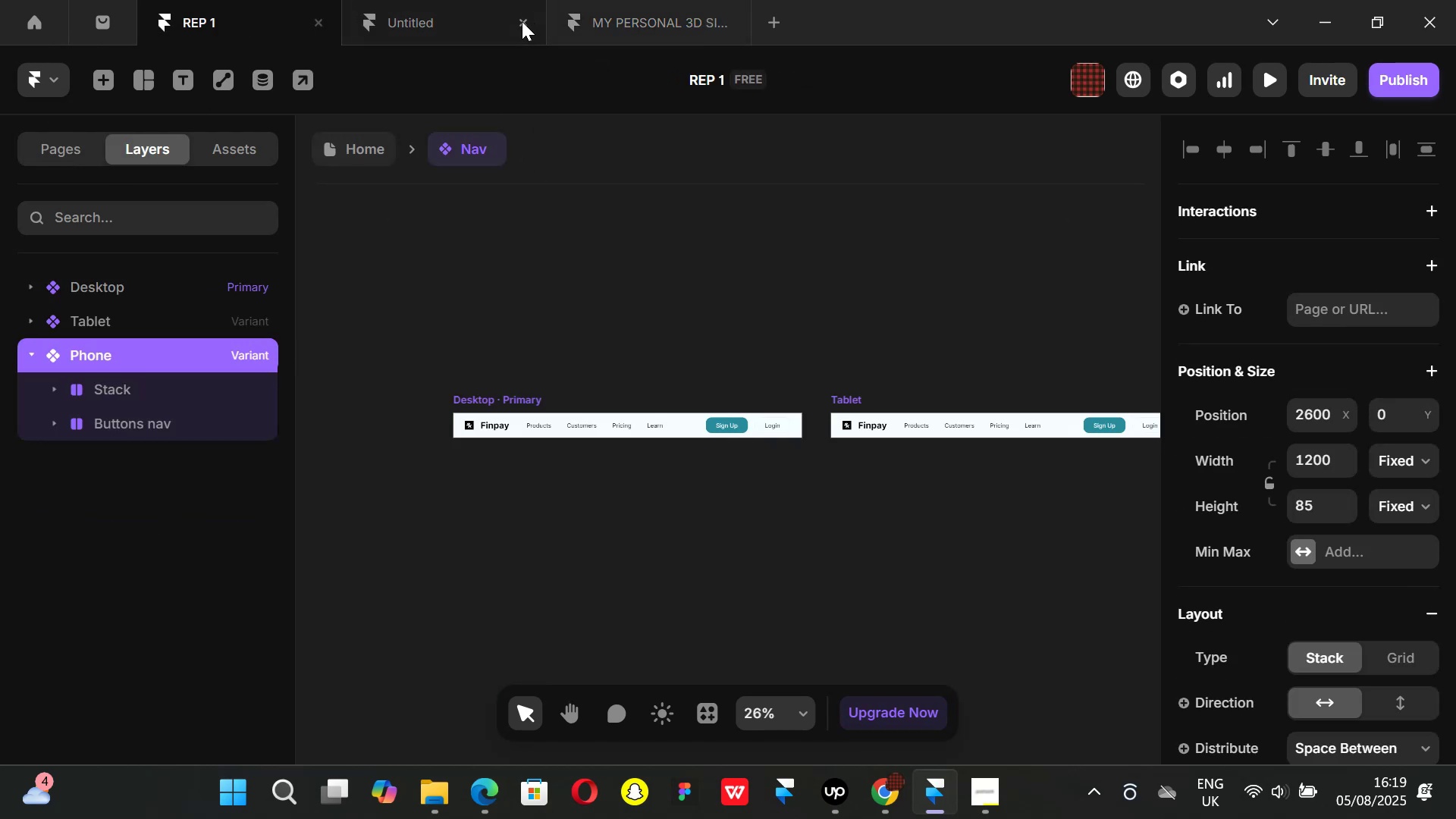 
left_click([522, 21])
 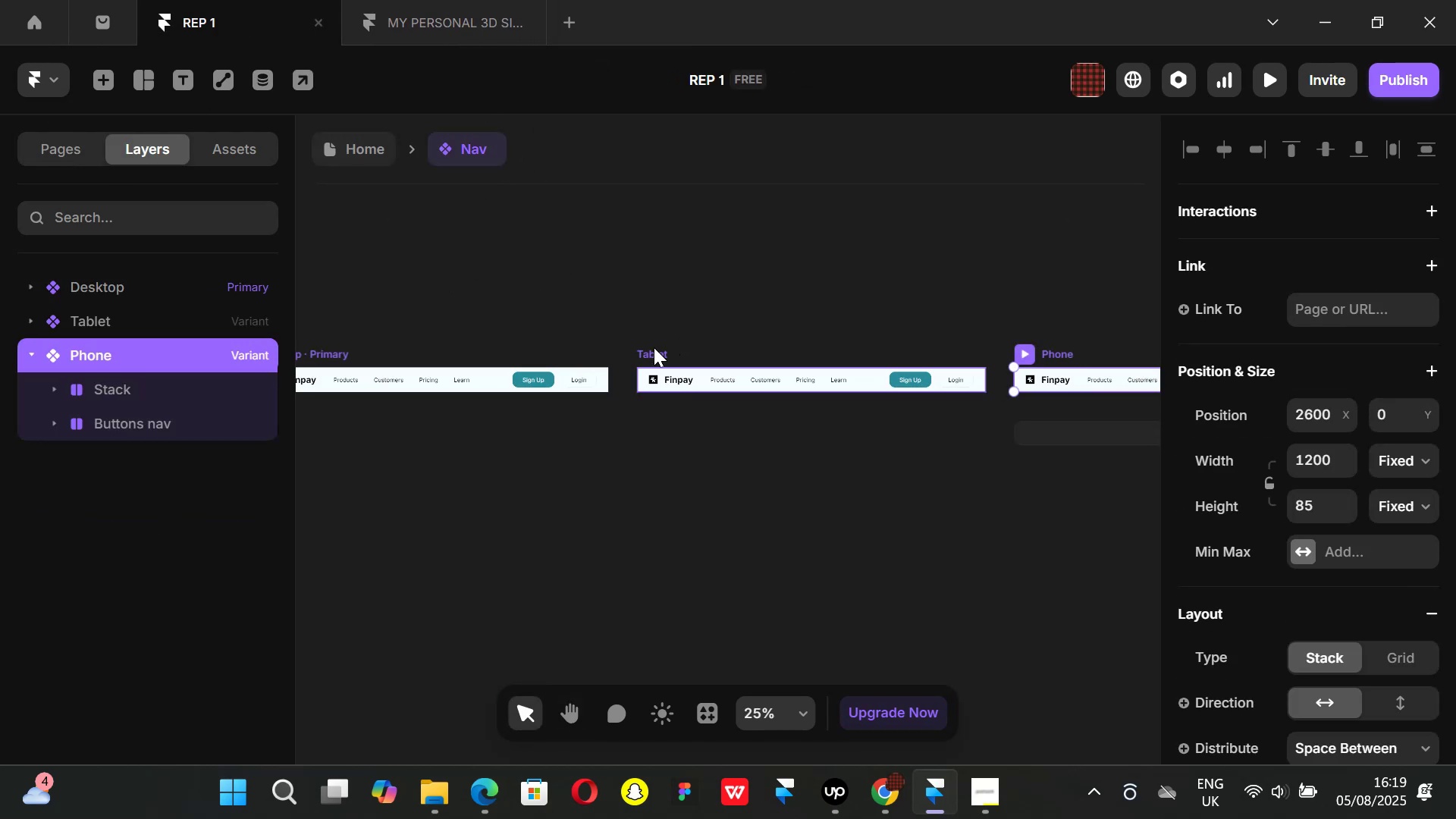 
left_click([654, 347])
 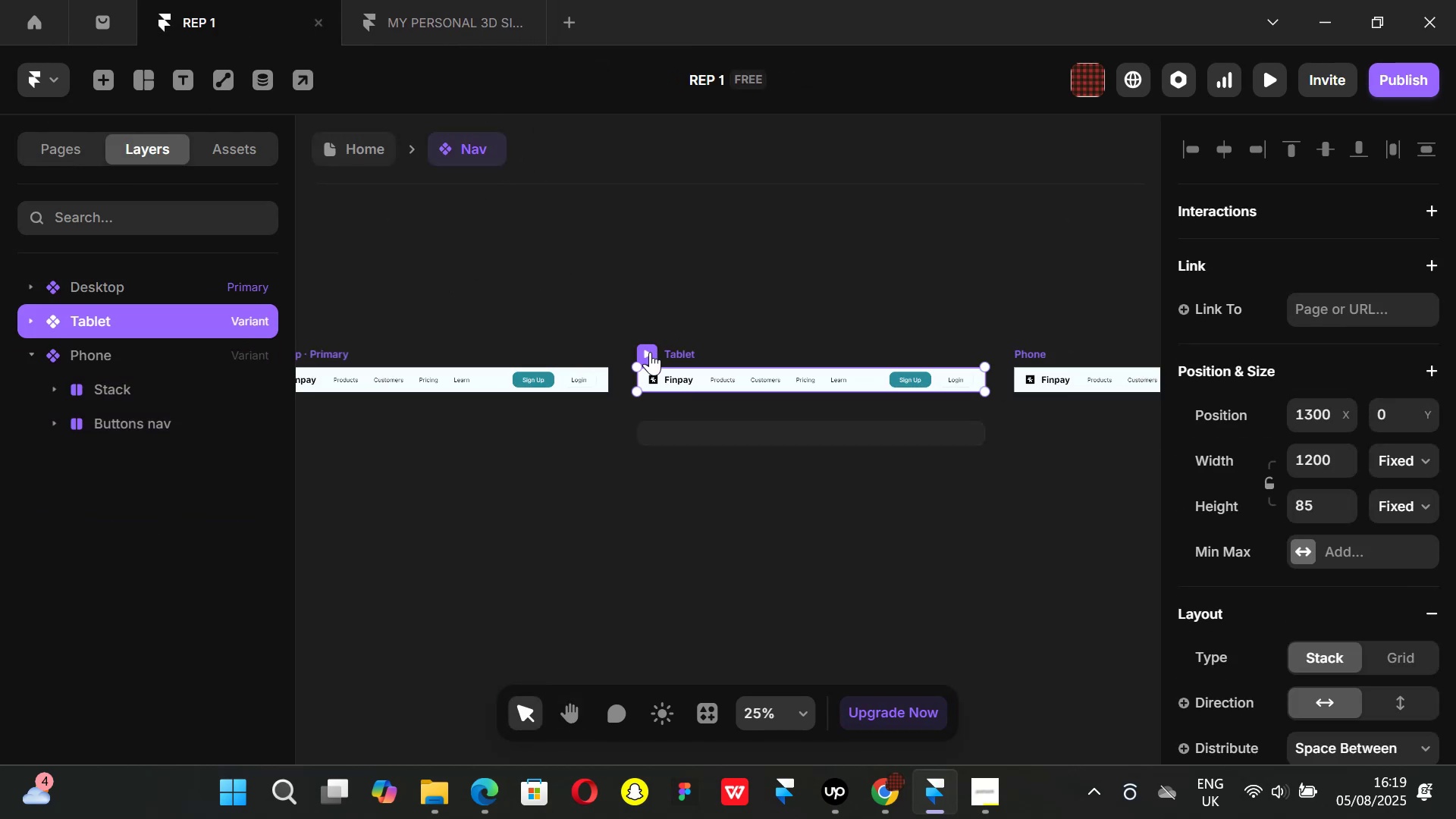 
key(Backspace)
 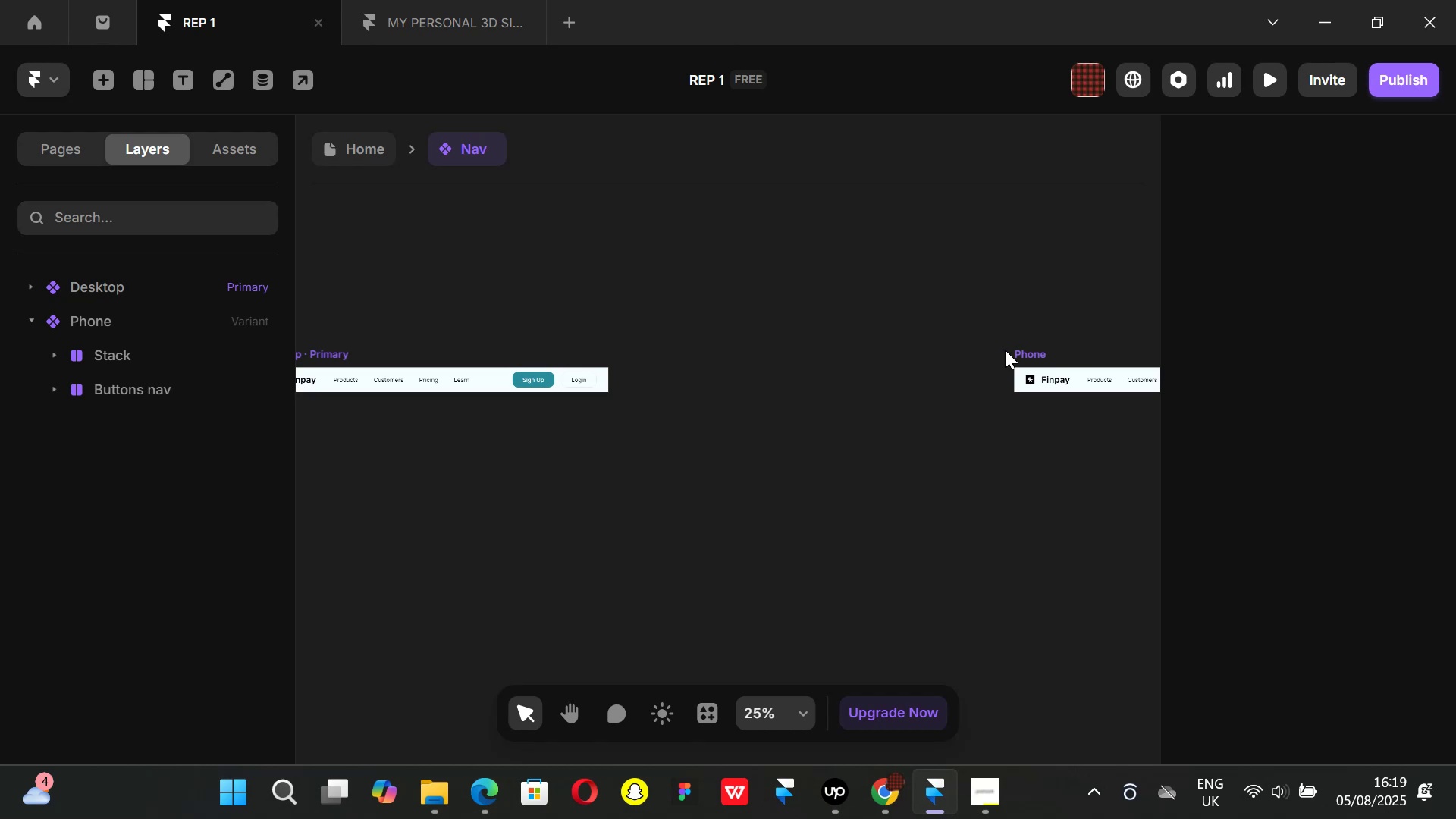 
left_click([1031, 354])
 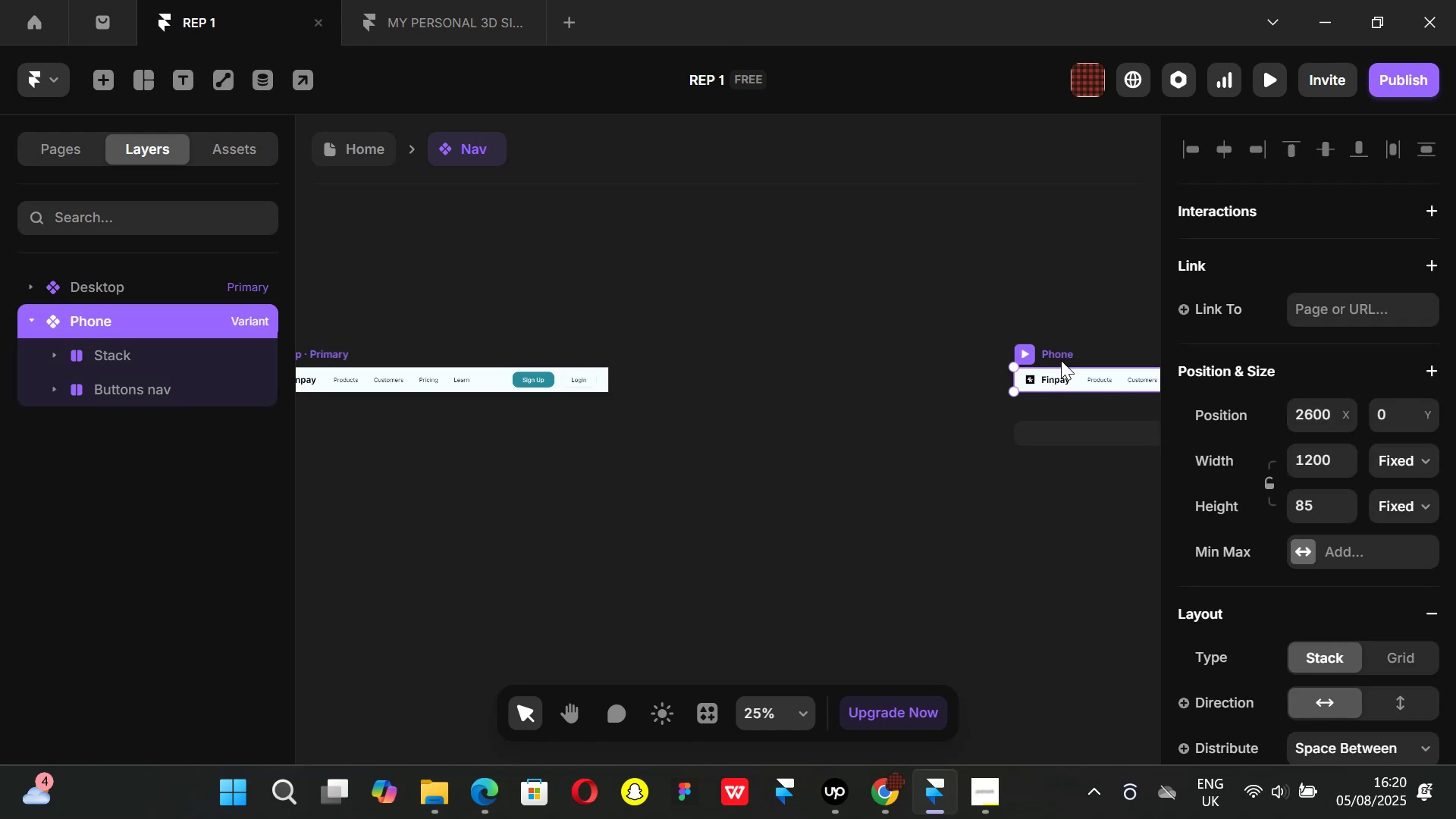 
left_click_drag(start_coordinate=[1061, 353], to_coordinate=[679, 351])
 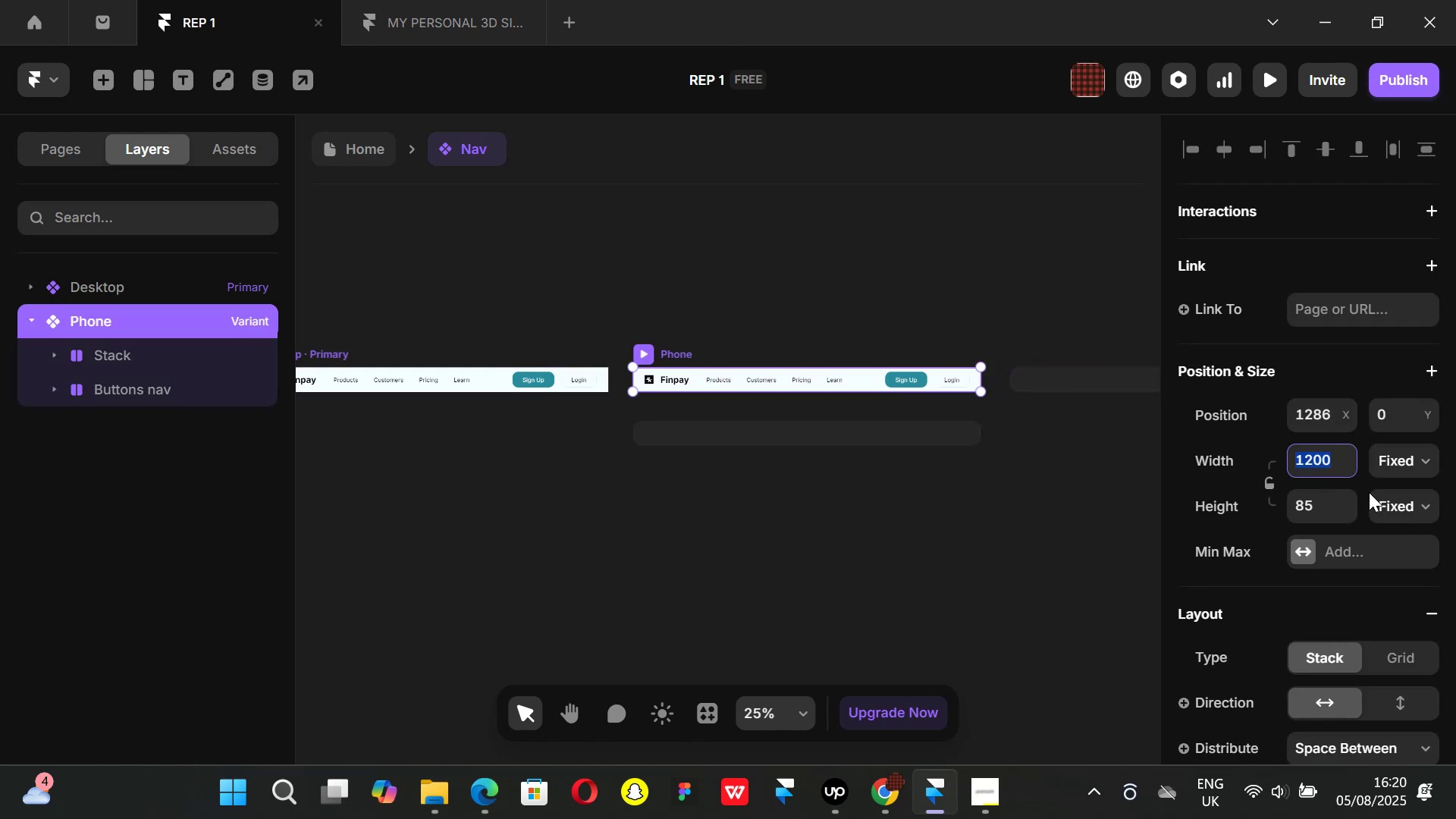 
type(390)
 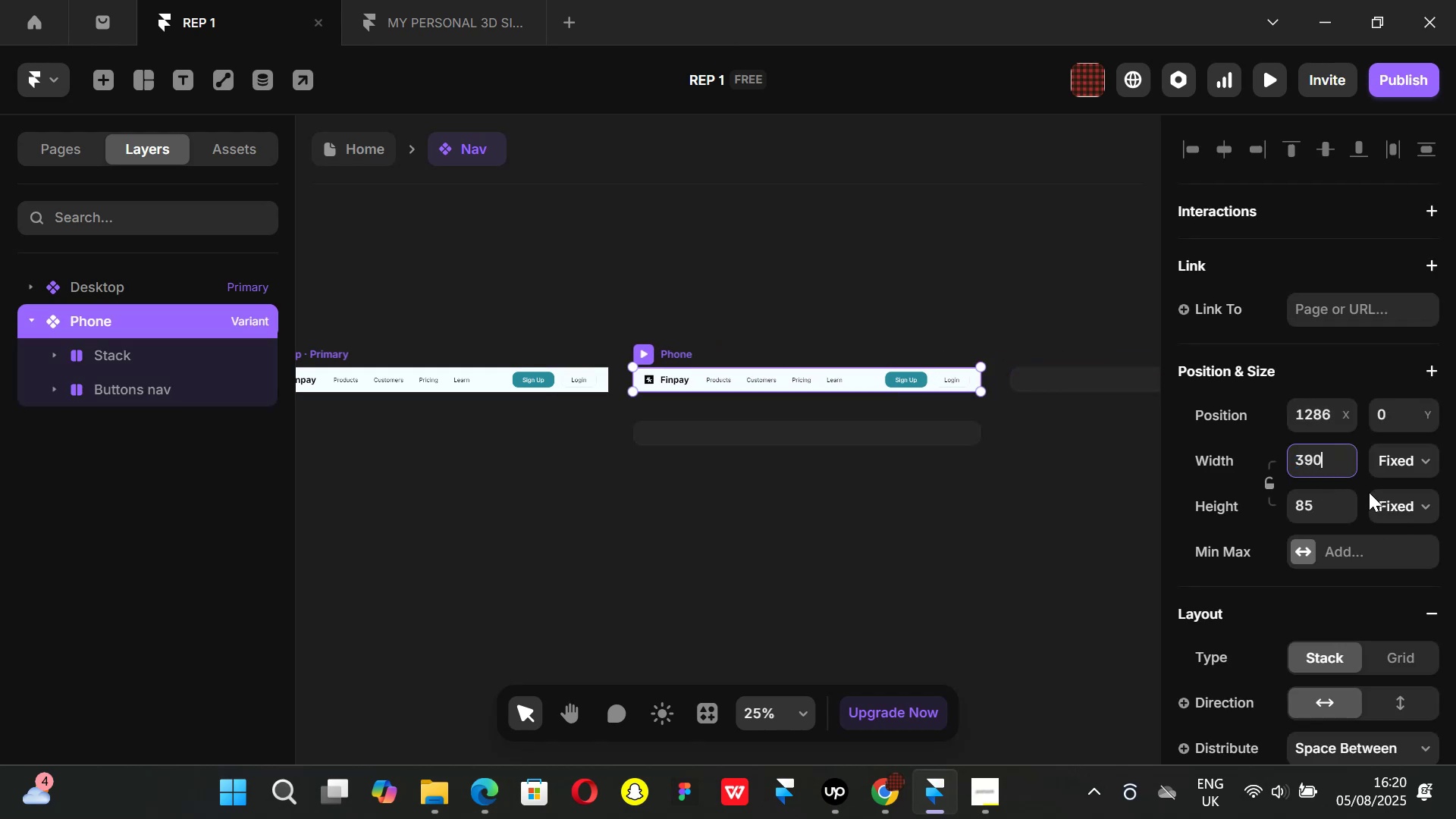 
key(Enter)
 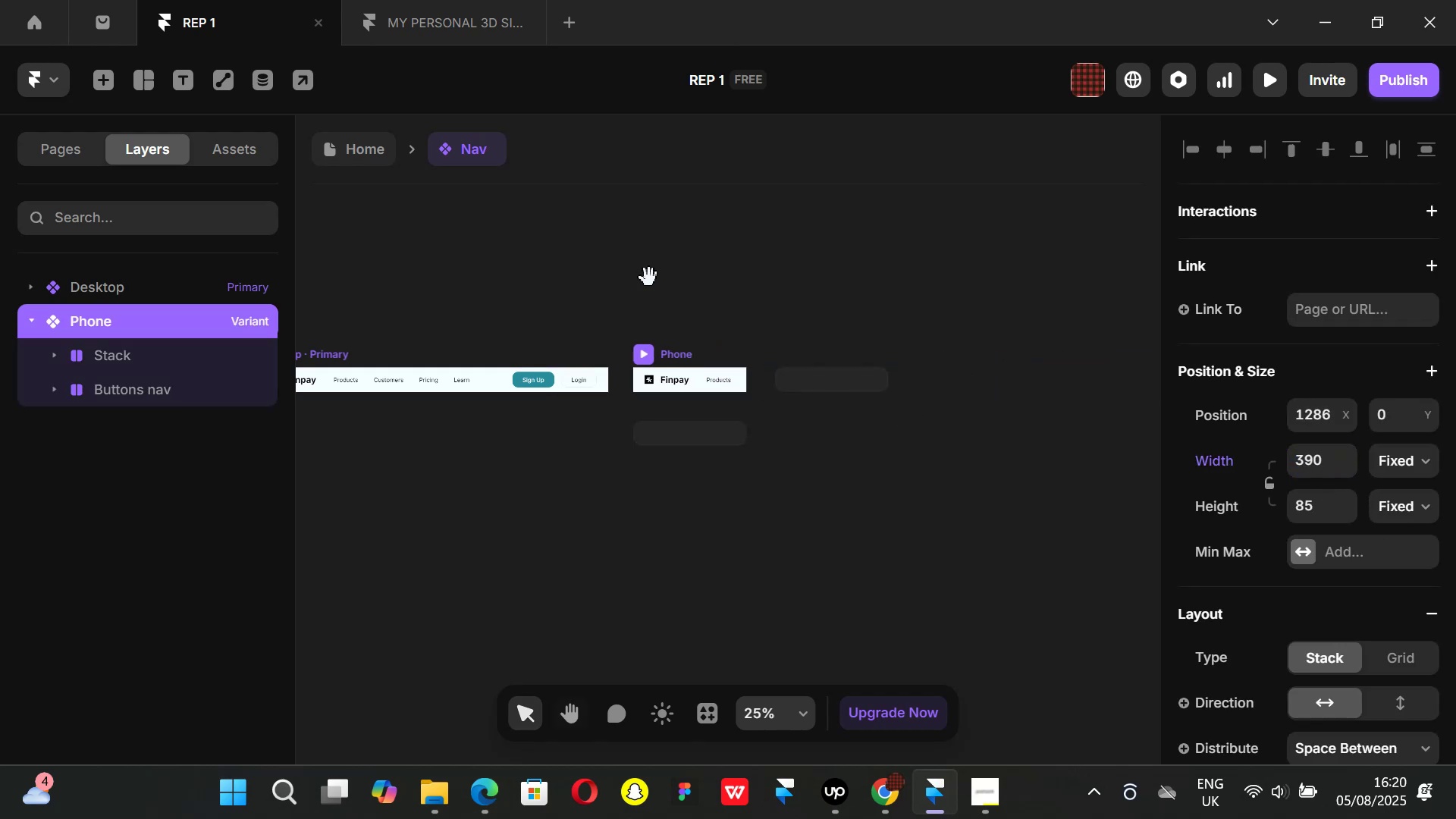 
hold_key(key=ControlLeft, duration=1.0)
scroll: coordinate [727, 406], scroll_direction: up, amount: 4.0
 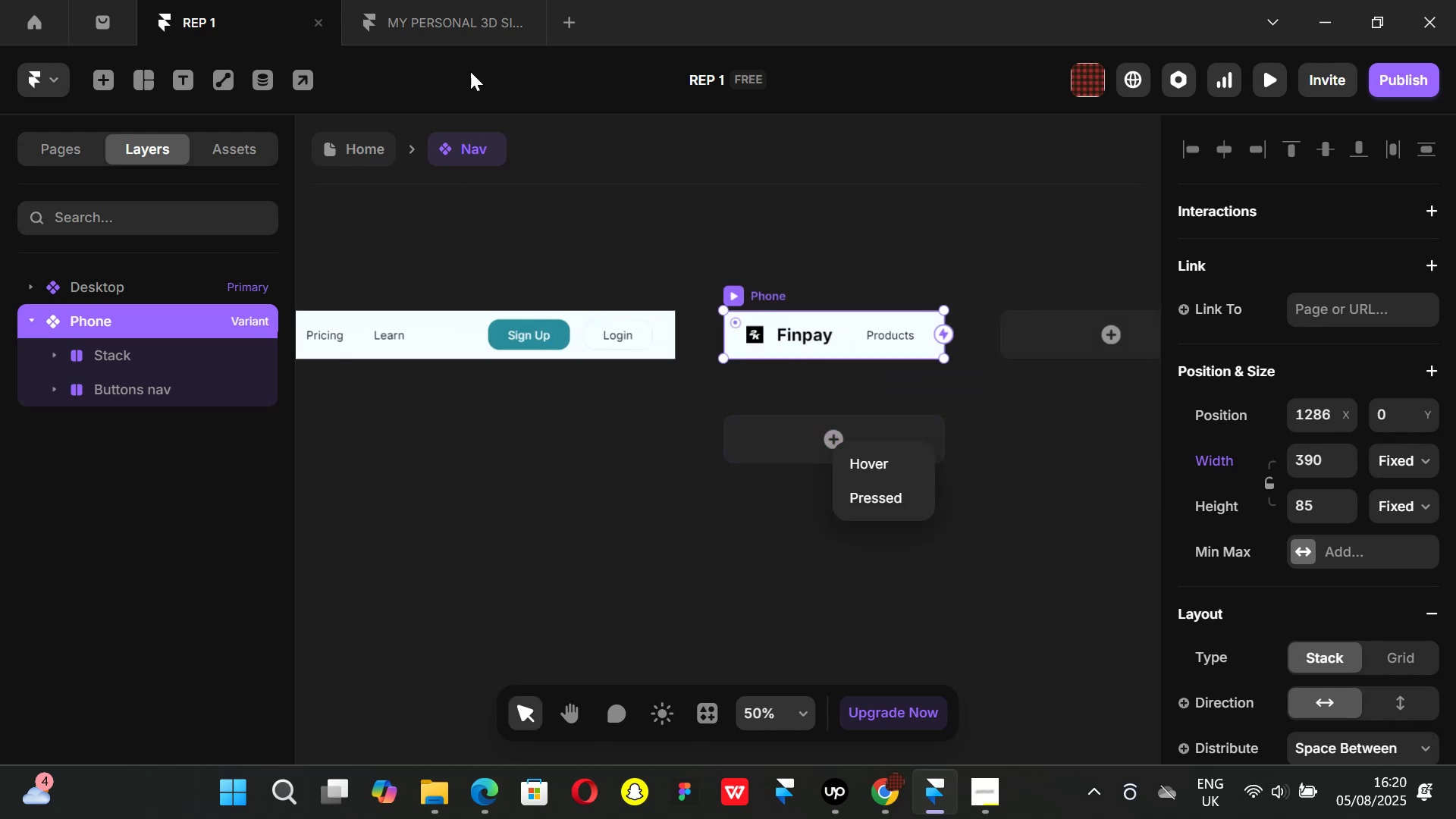 
left_click([429, 21])
 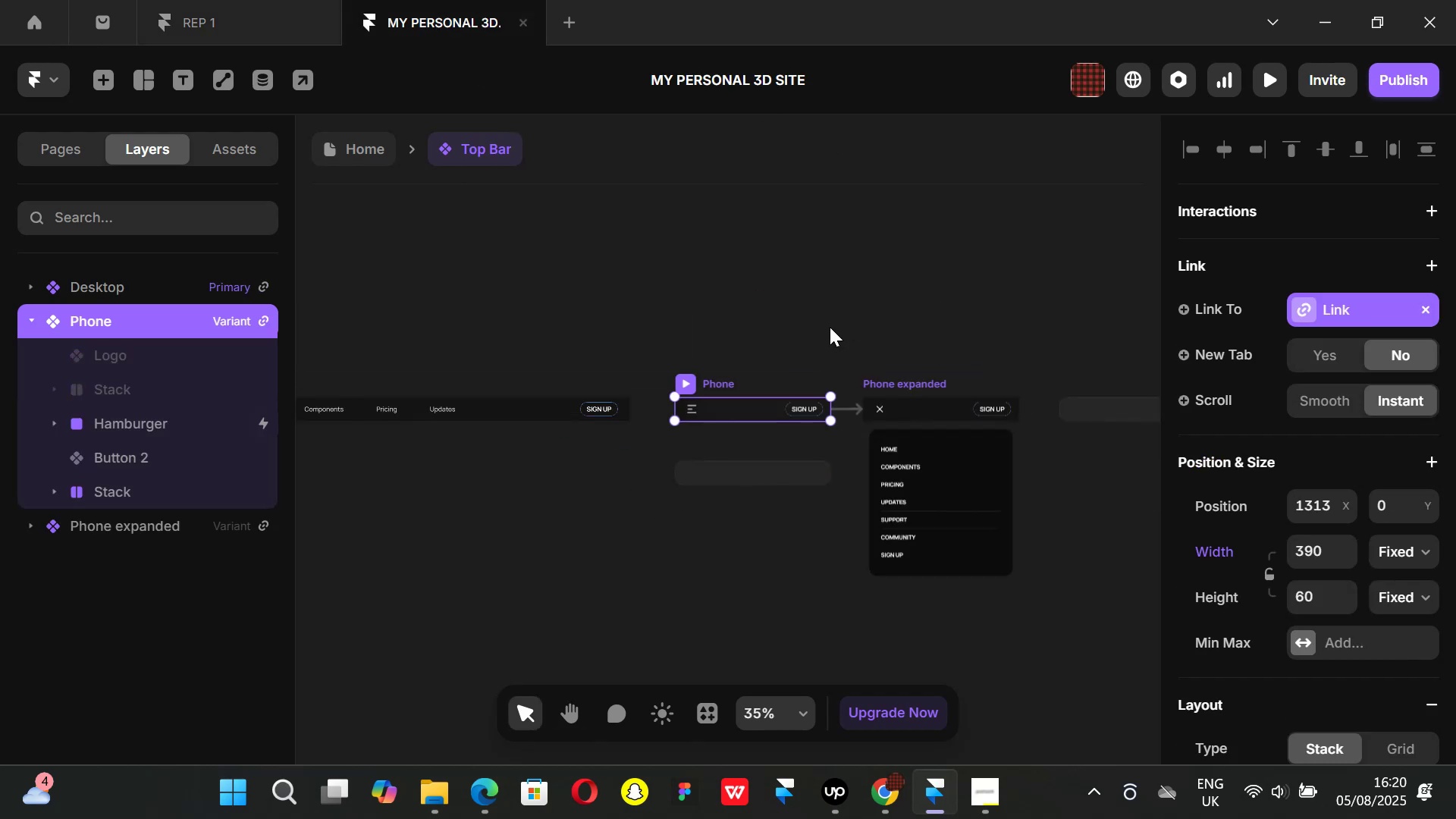 
hold_key(key=ControlLeft, duration=0.71)
scroll: coordinate [760, 363], scroll_direction: up, amount: 1.0
 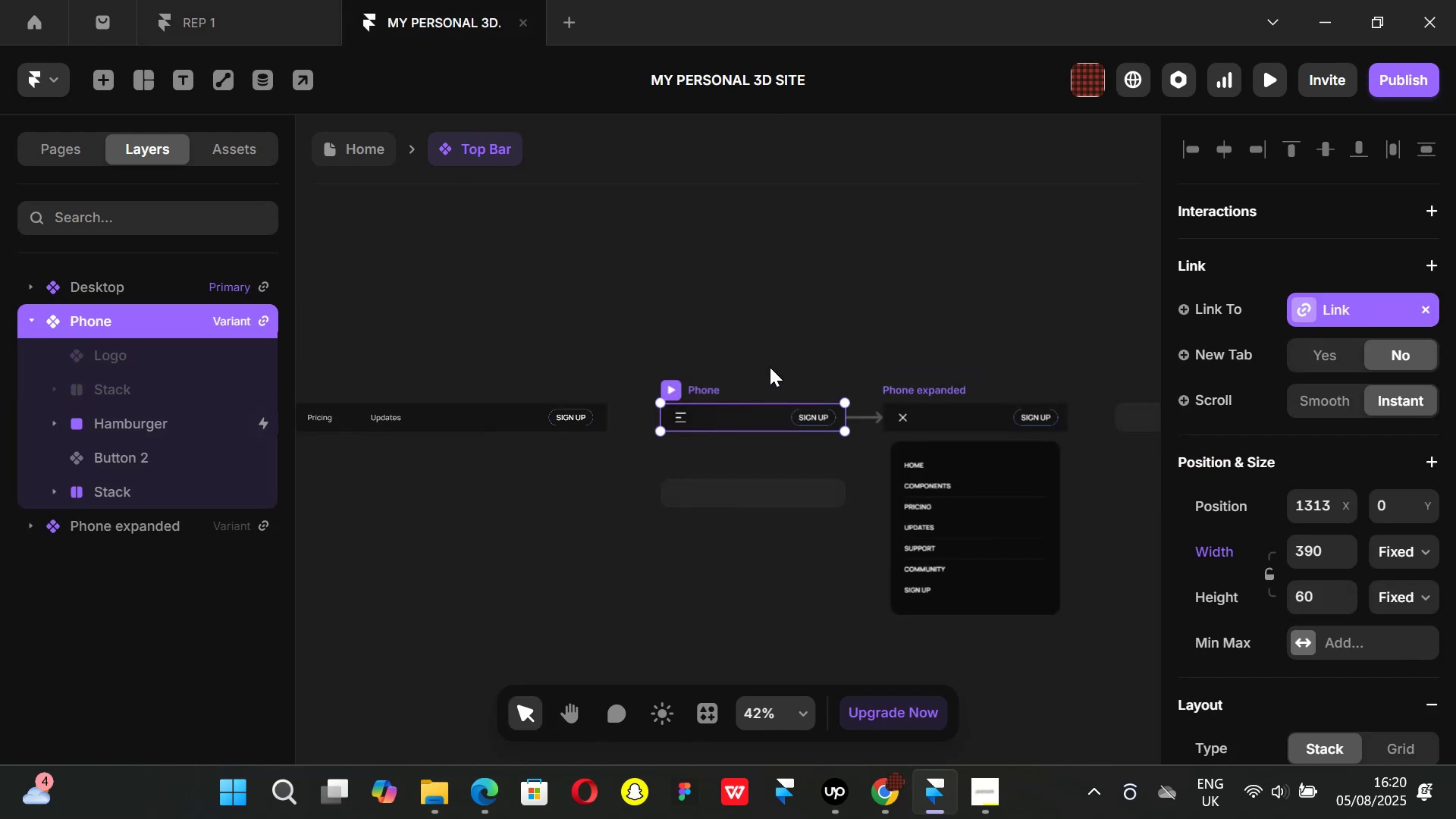 
hold_key(key=ControlLeft, duration=0.64)
scroll: coordinate [838, 347], scroll_direction: down, amount: 1.0
 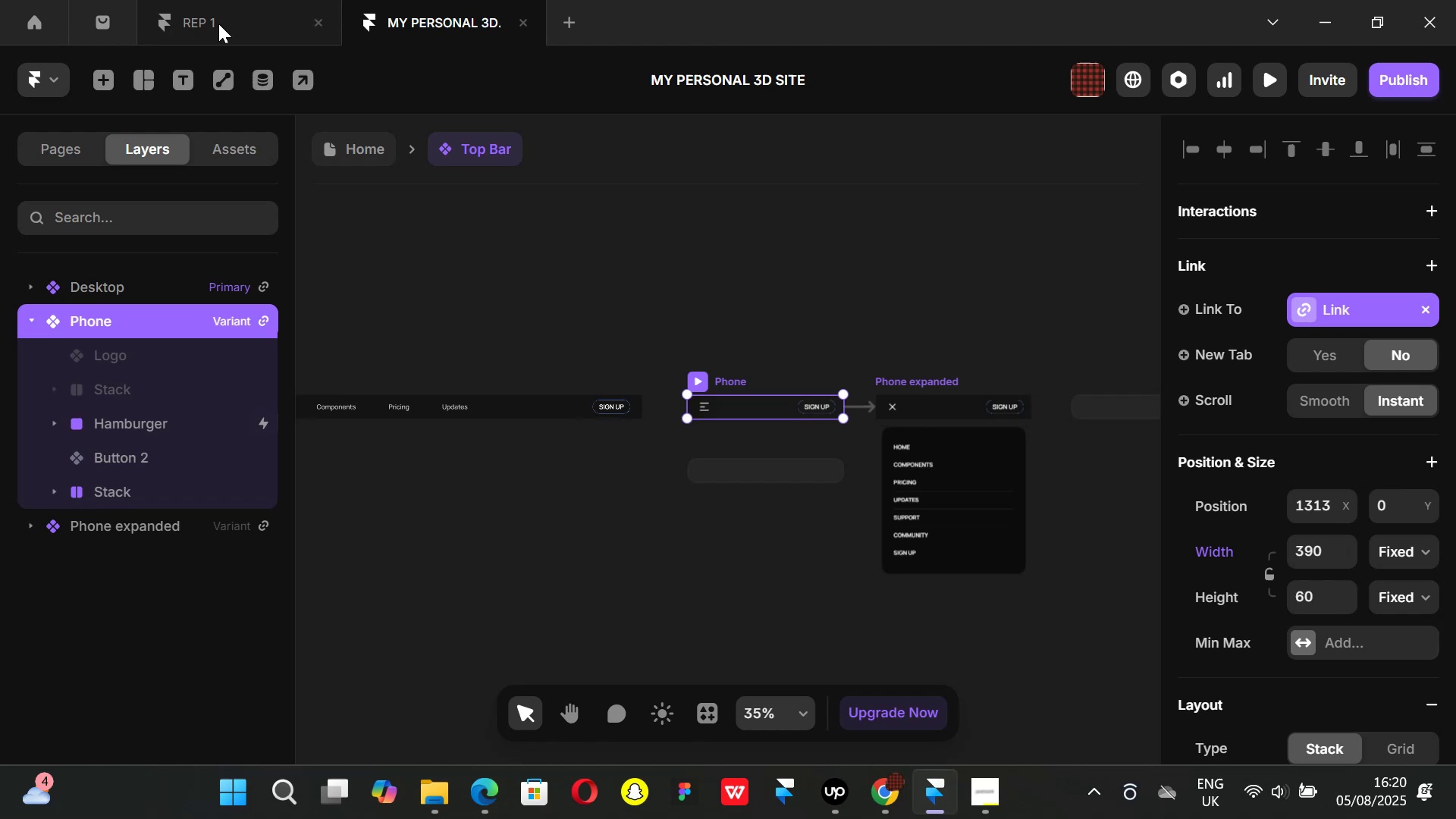 
wait(5.32)
 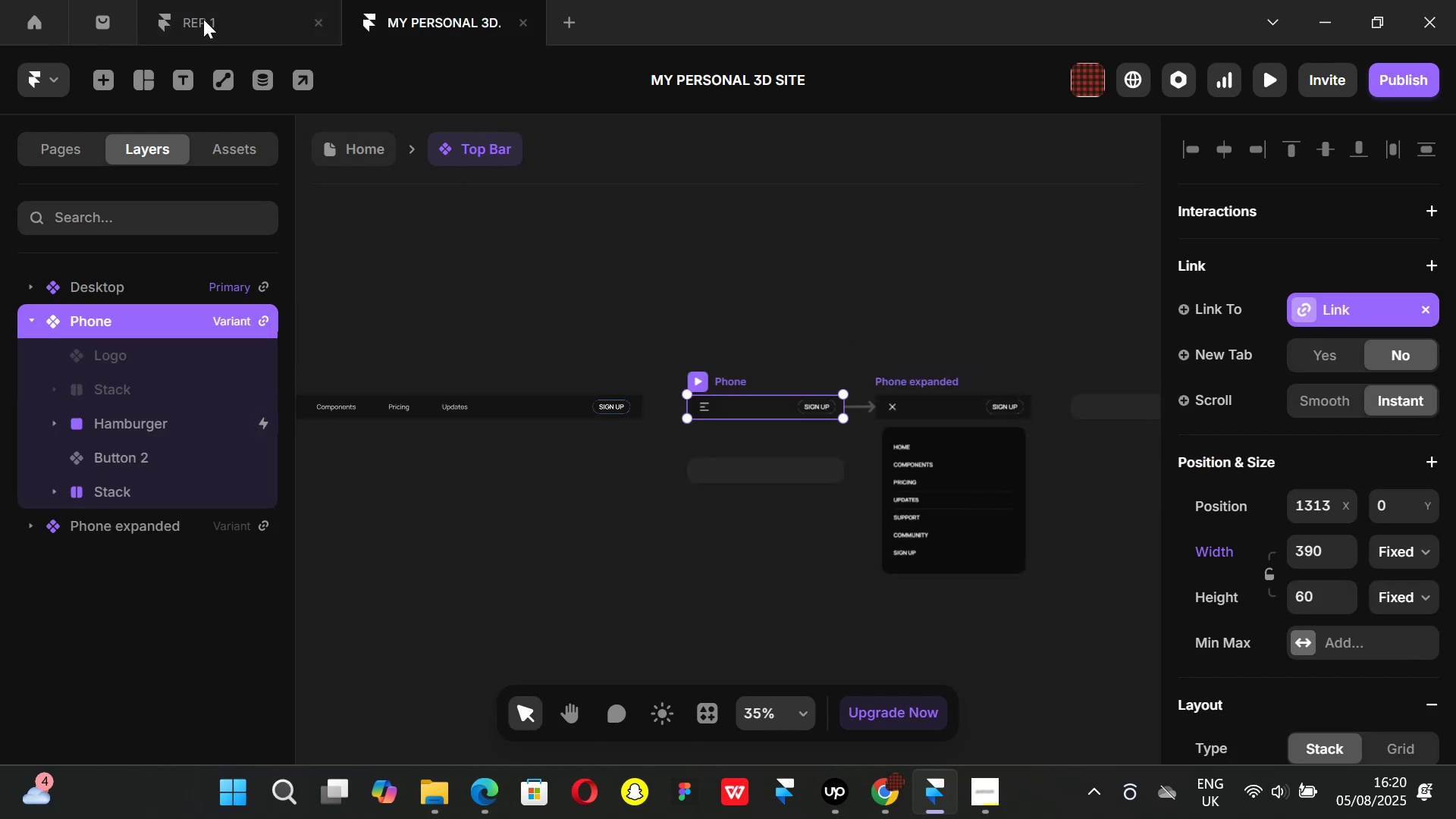 
hold_key(key=ControlLeft, duration=1.53)
scroll: coordinate [708, 412], scroll_direction: up, amount: 7.0
 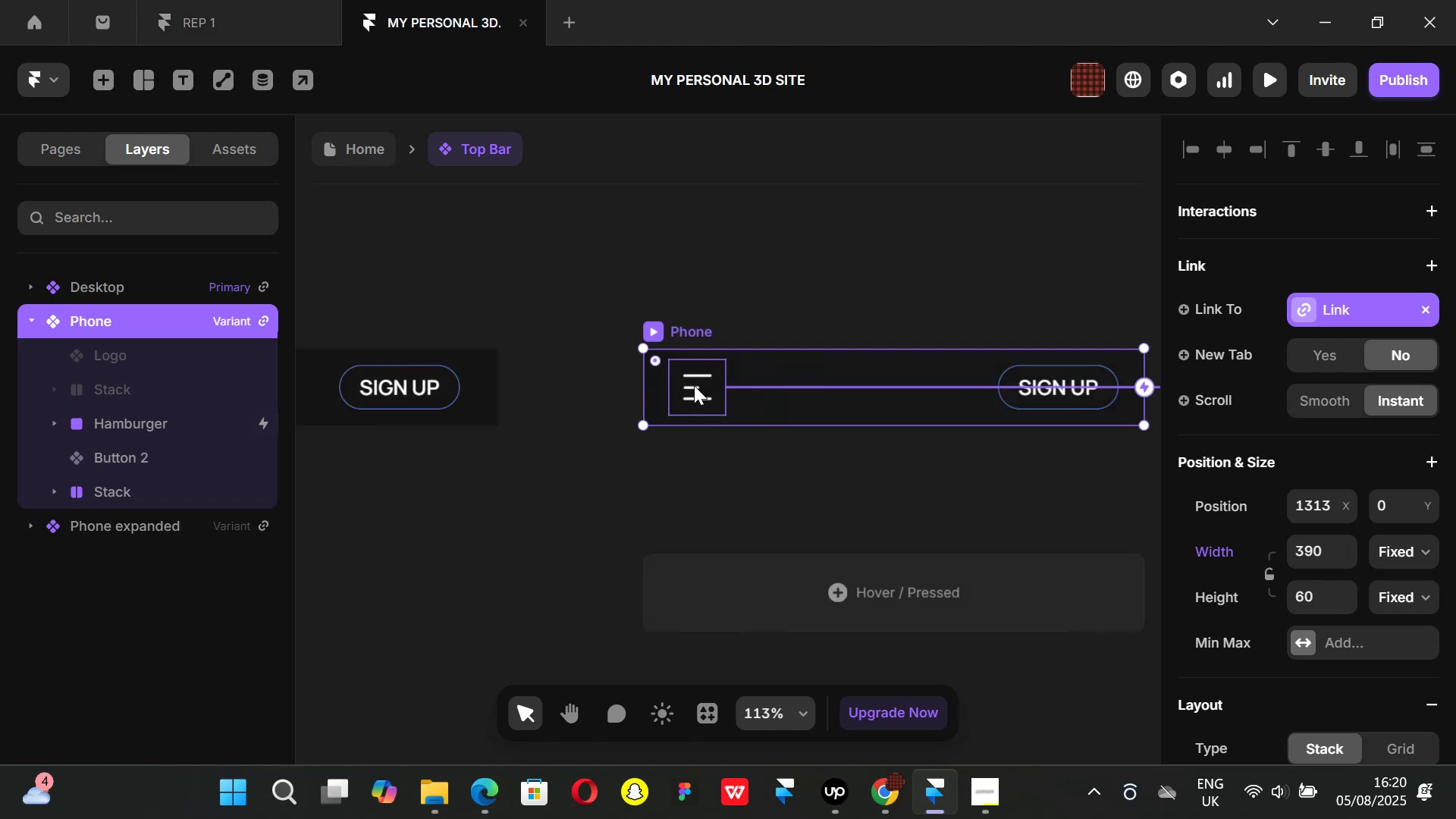 
hold_key(key=ControlLeft, duration=0.38)
 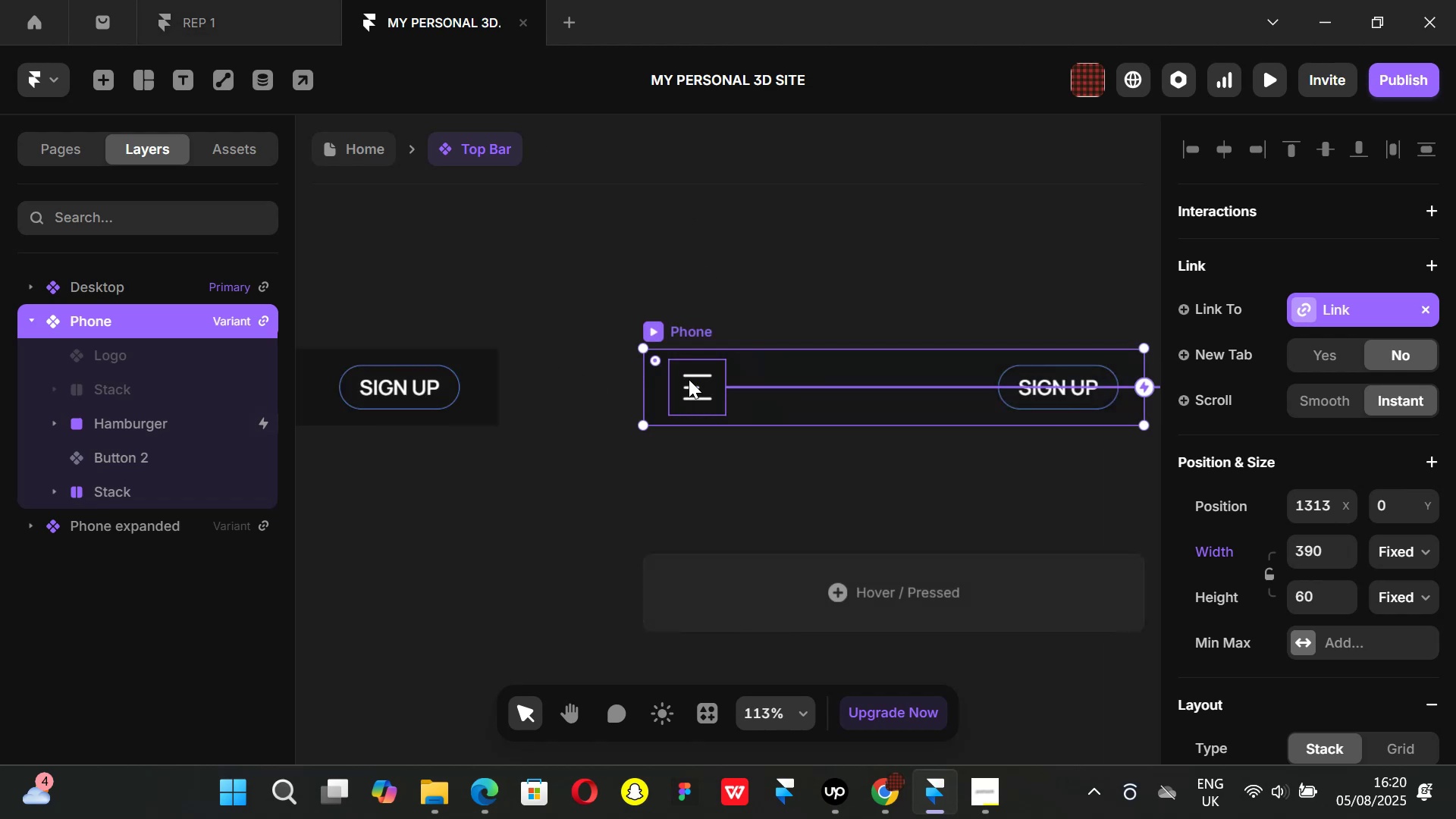 
left_click([689, 379])
 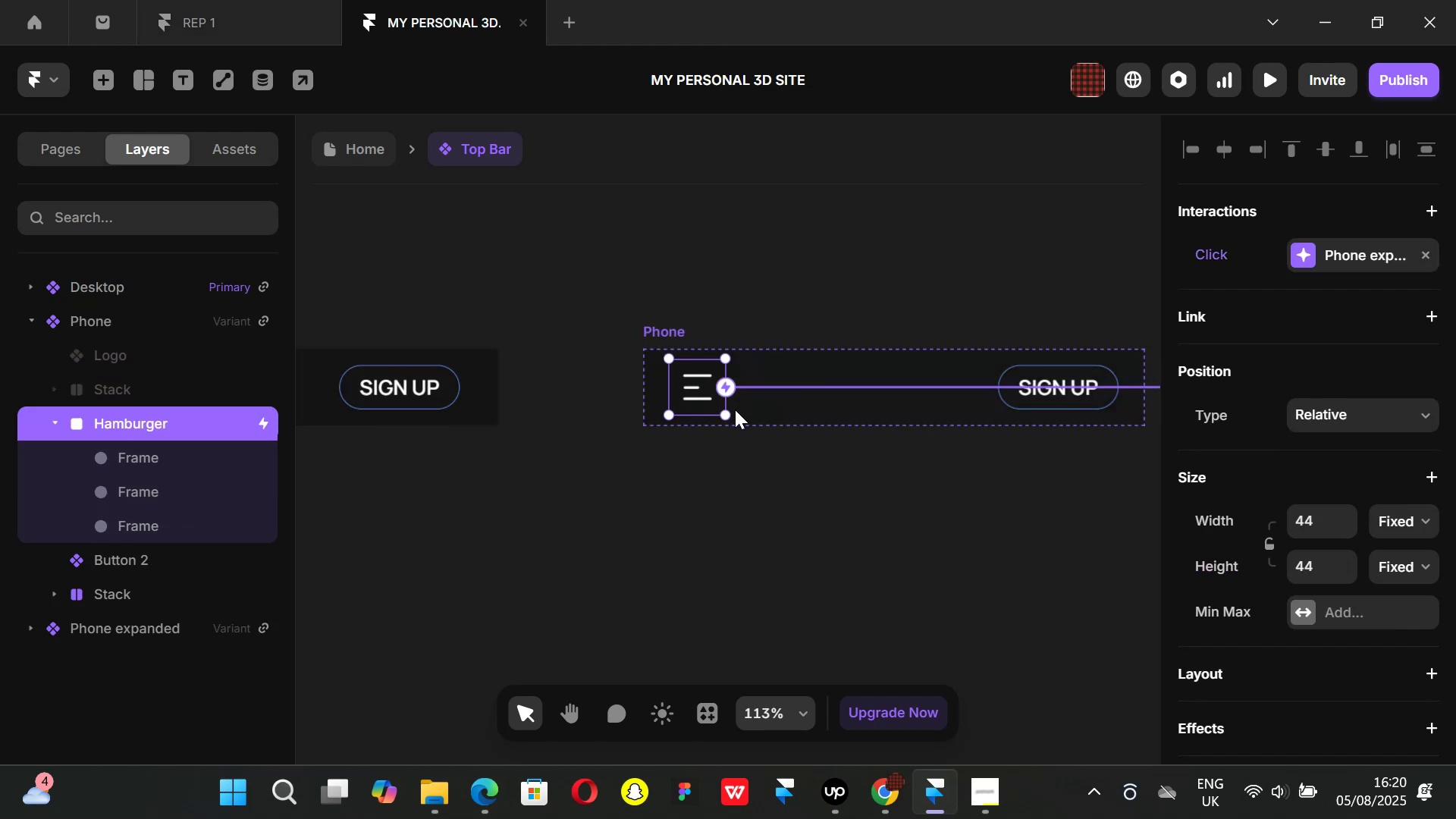 
key(Control+ControlLeft)
 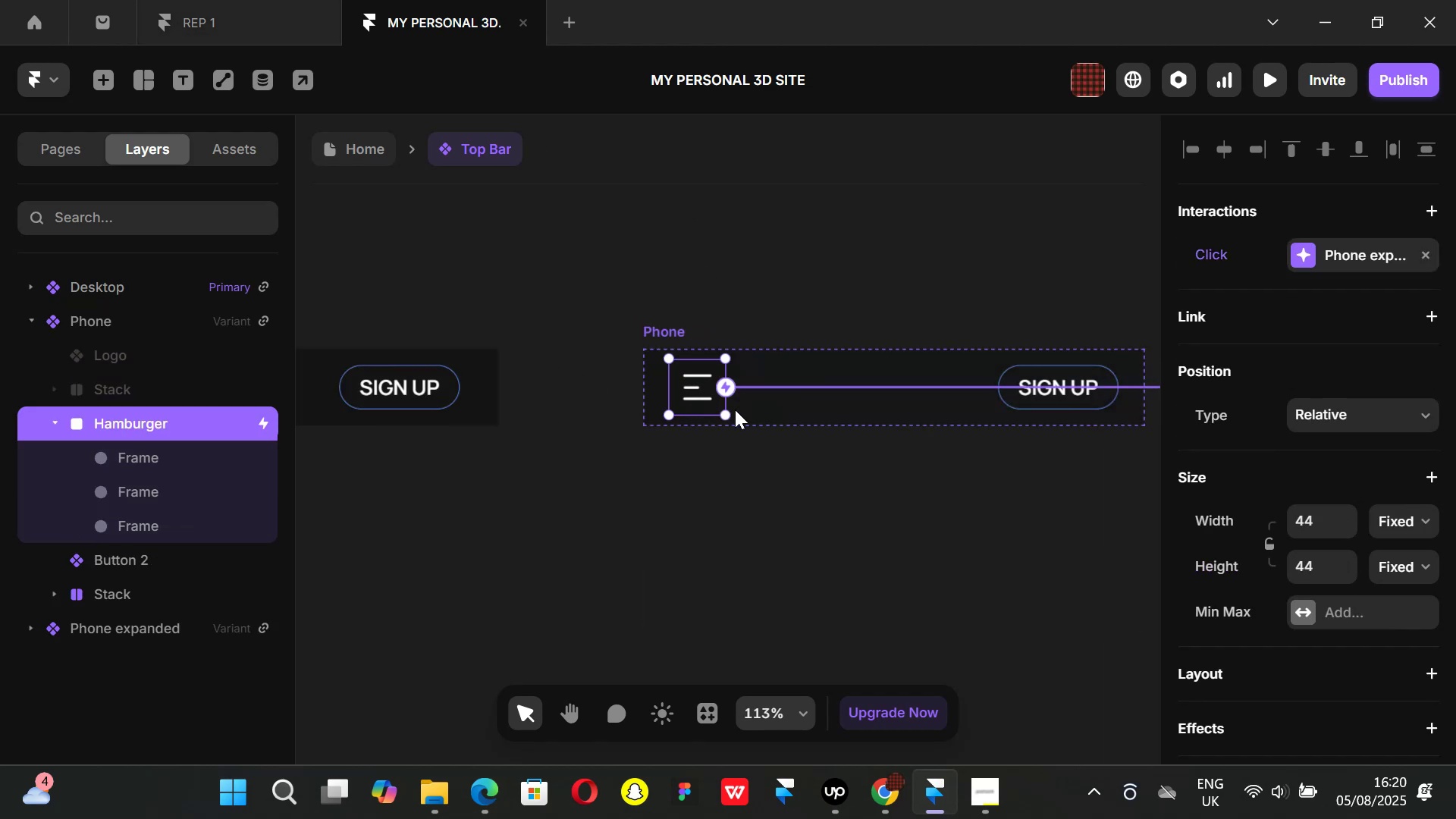 
key(Control+C)
 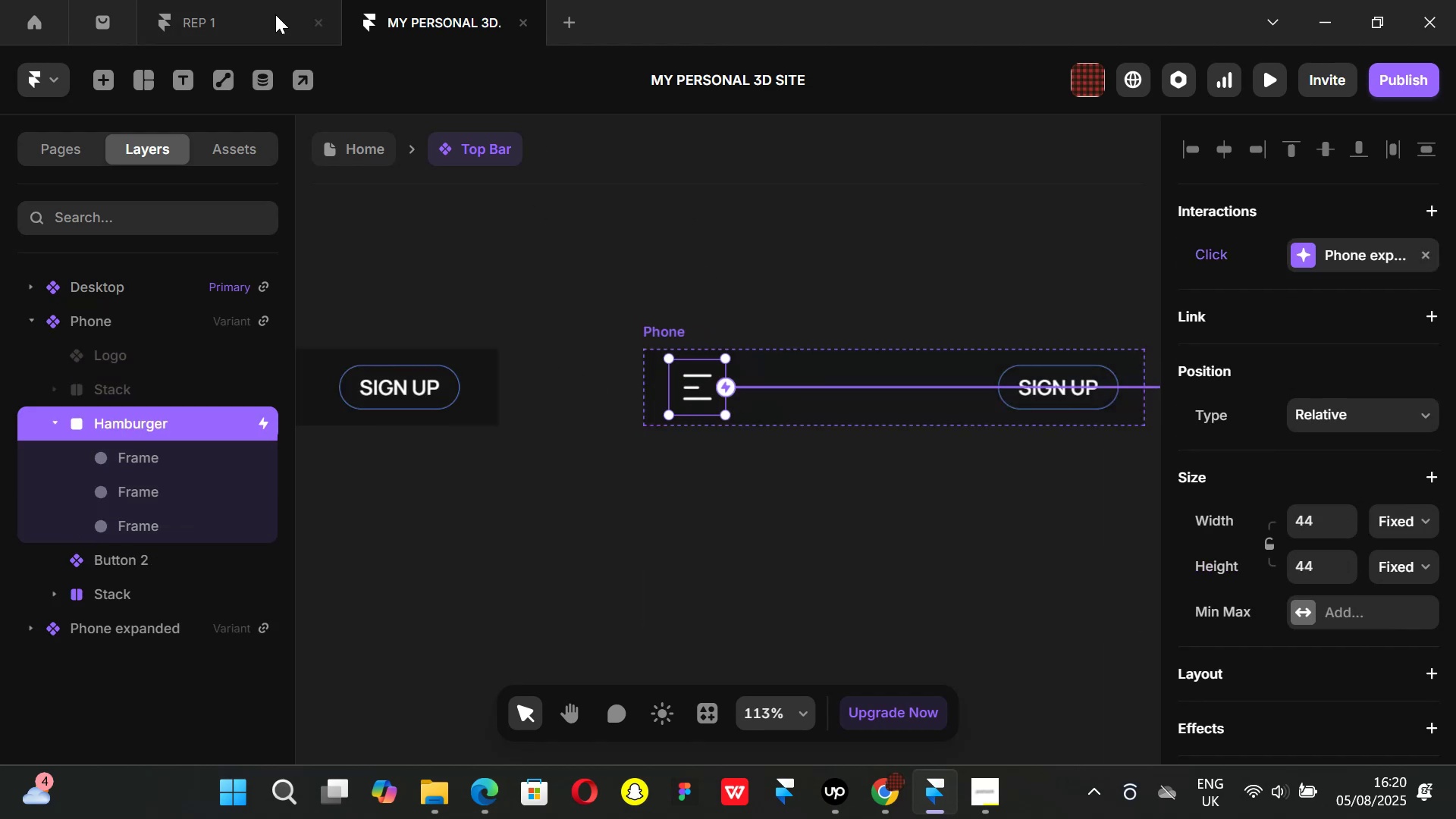 
left_click([217, 6])
 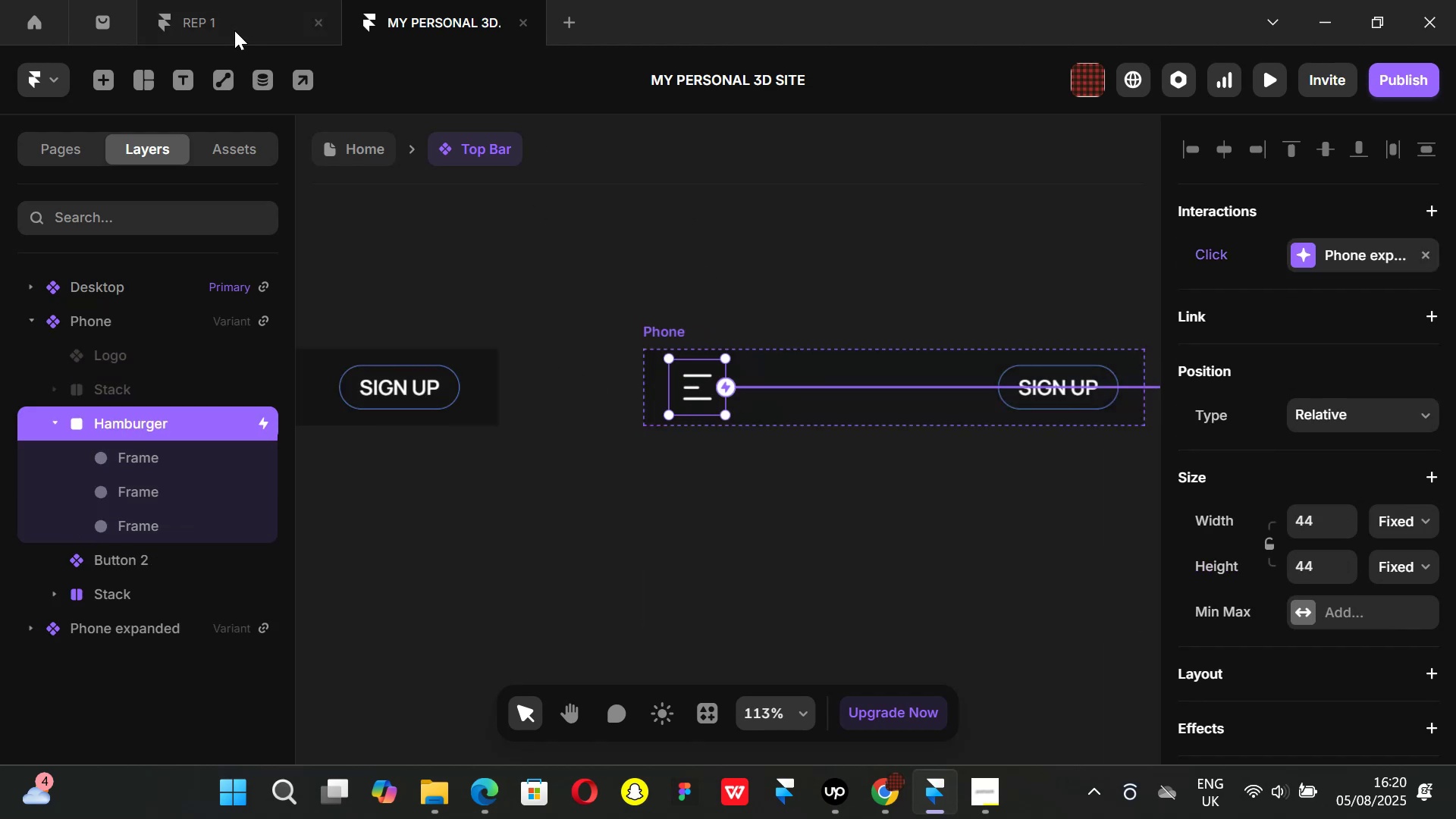 
left_click([231, 30])
 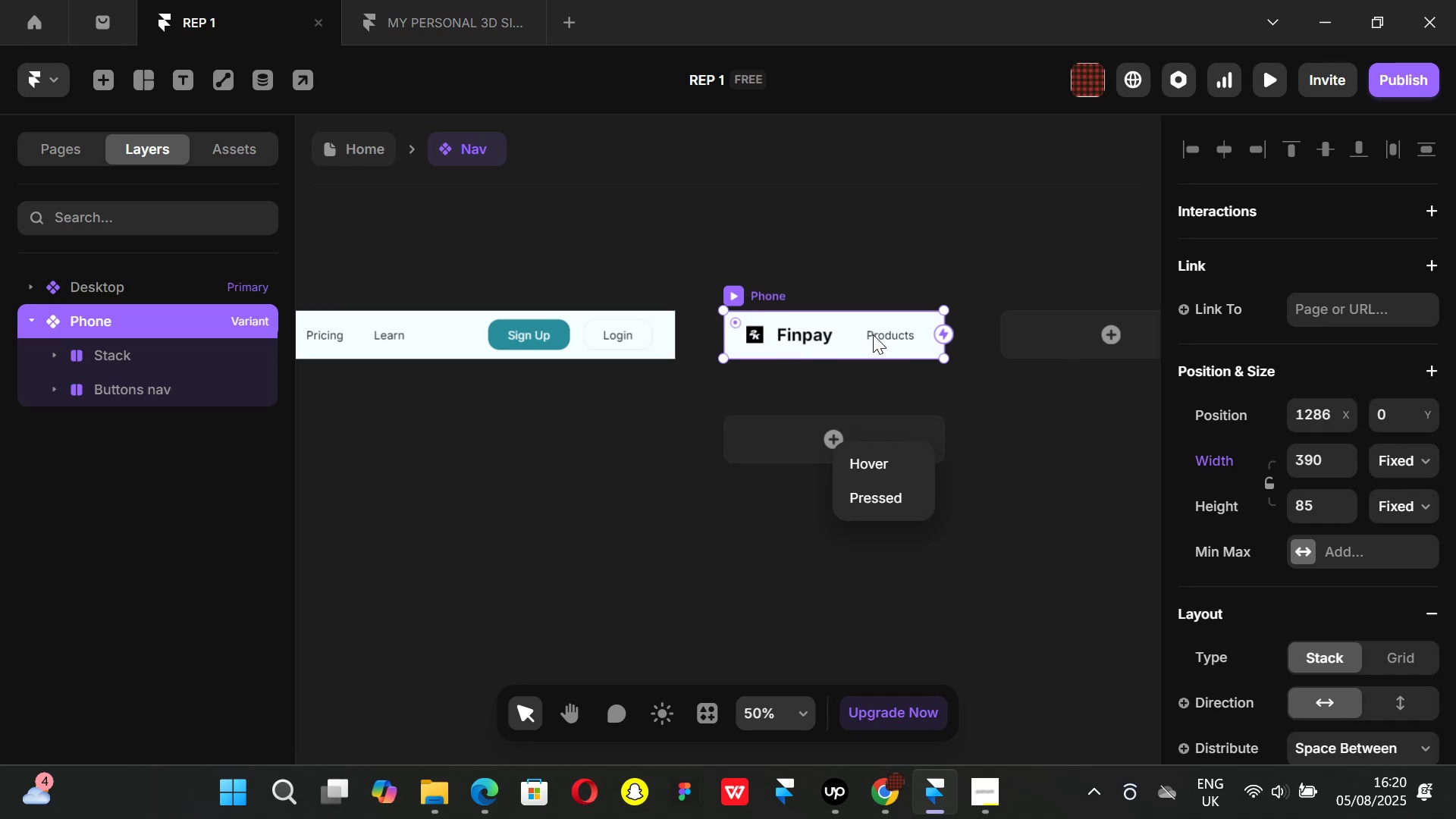 
left_click([886, 335])
 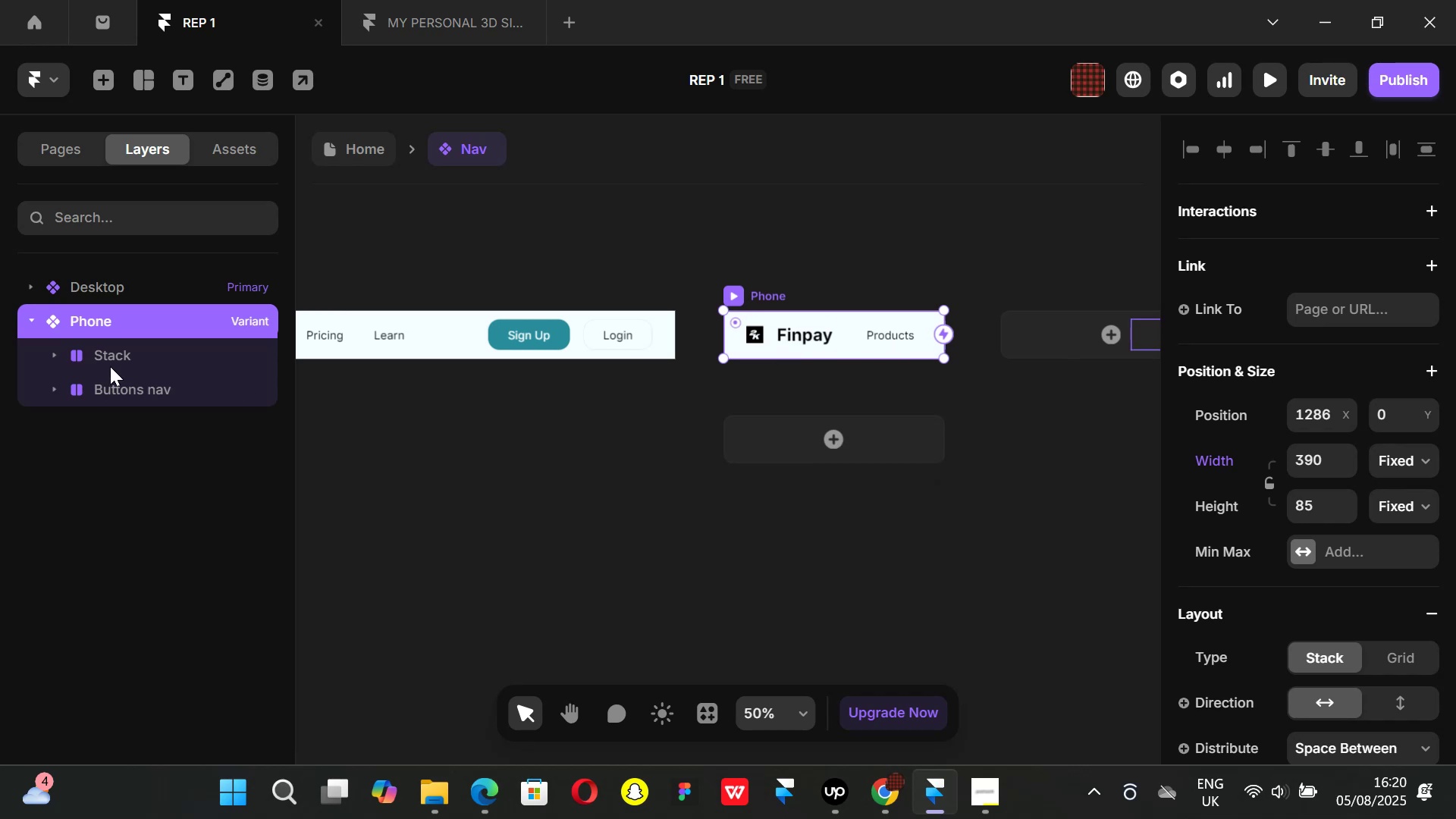 
left_click([108, 356])
 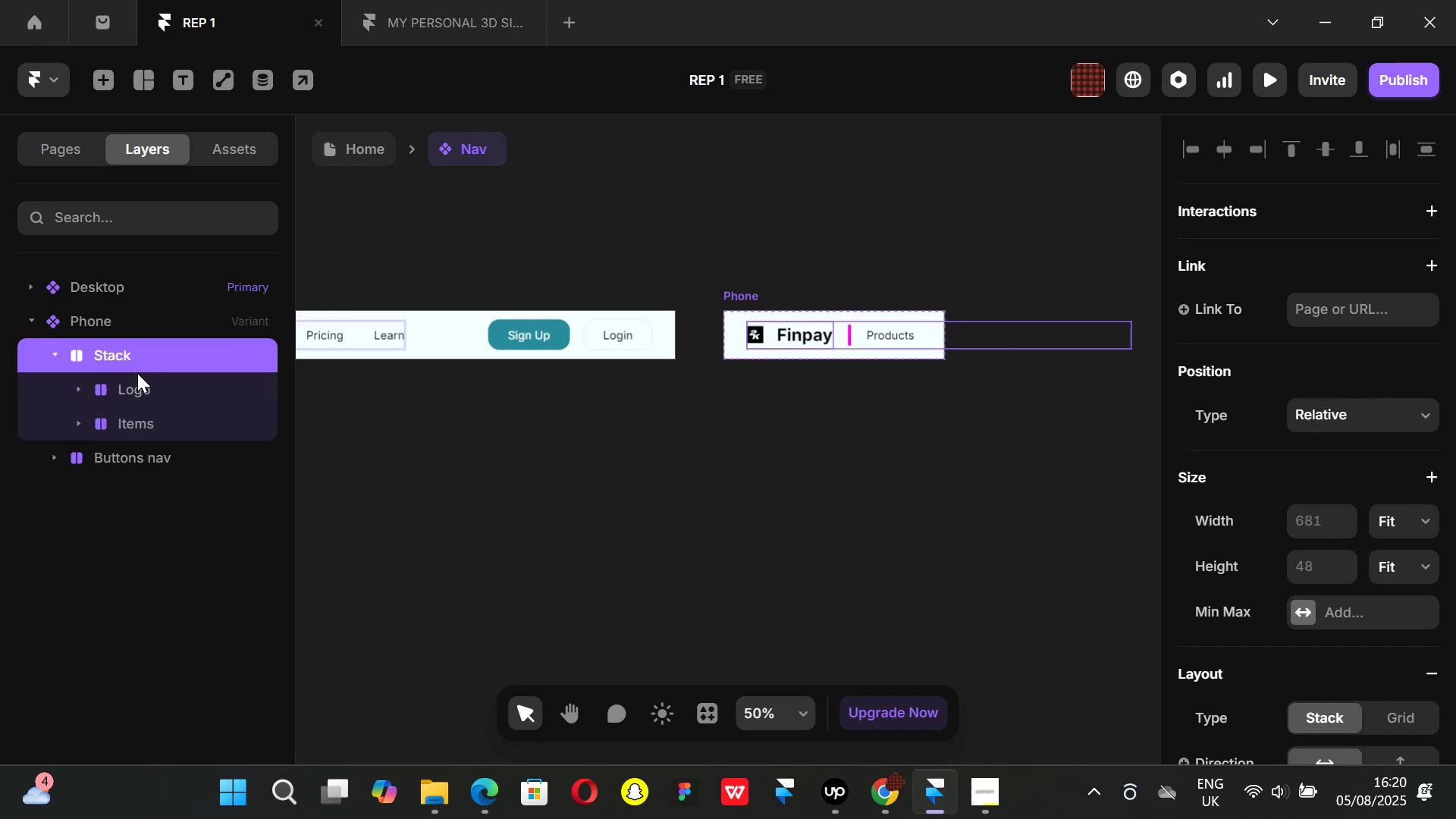 
left_click([137, 384])
 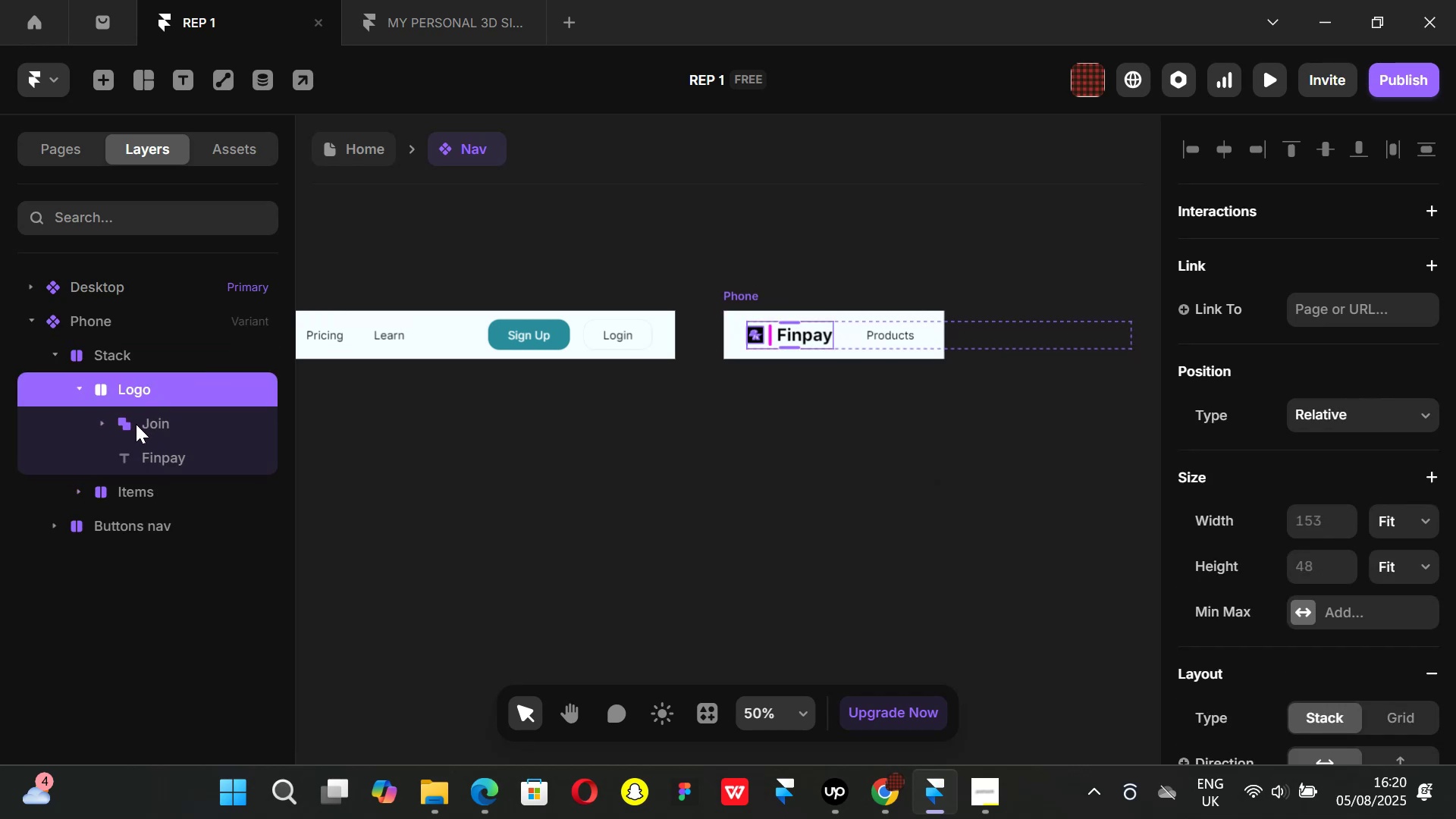 
left_click([136, 424])
 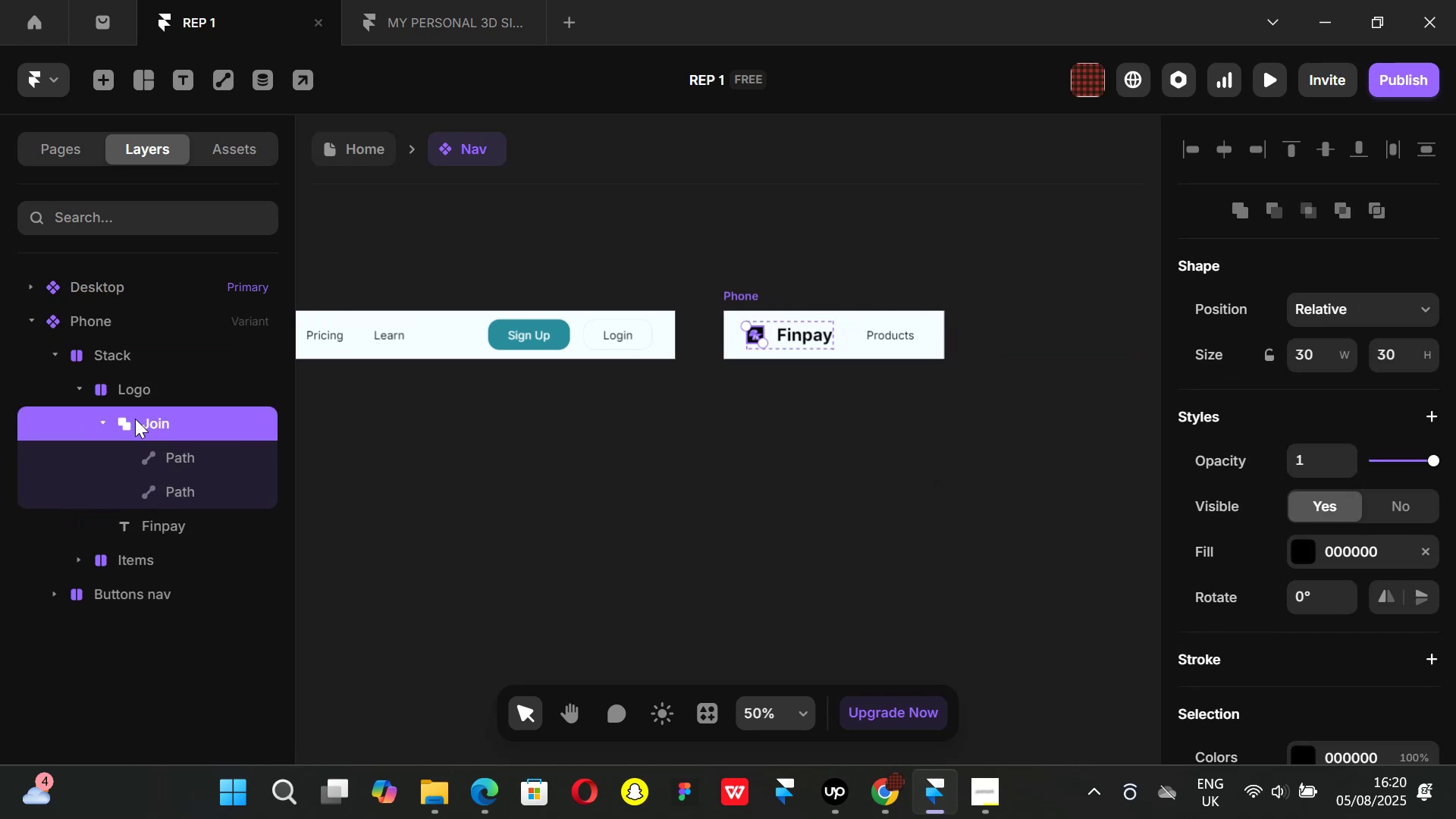 
left_click([133, 397])
 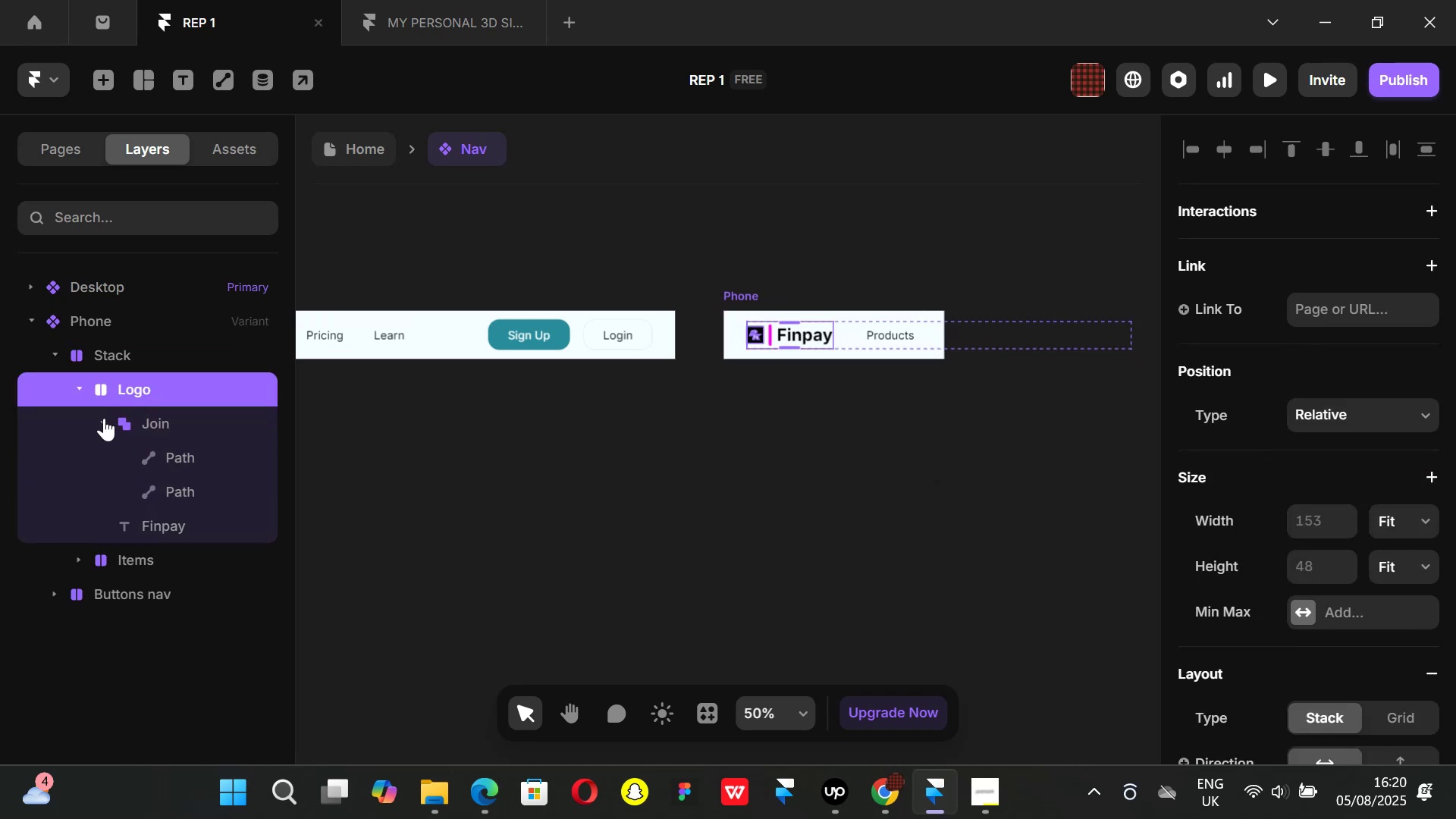 
left_click([104, 418])
 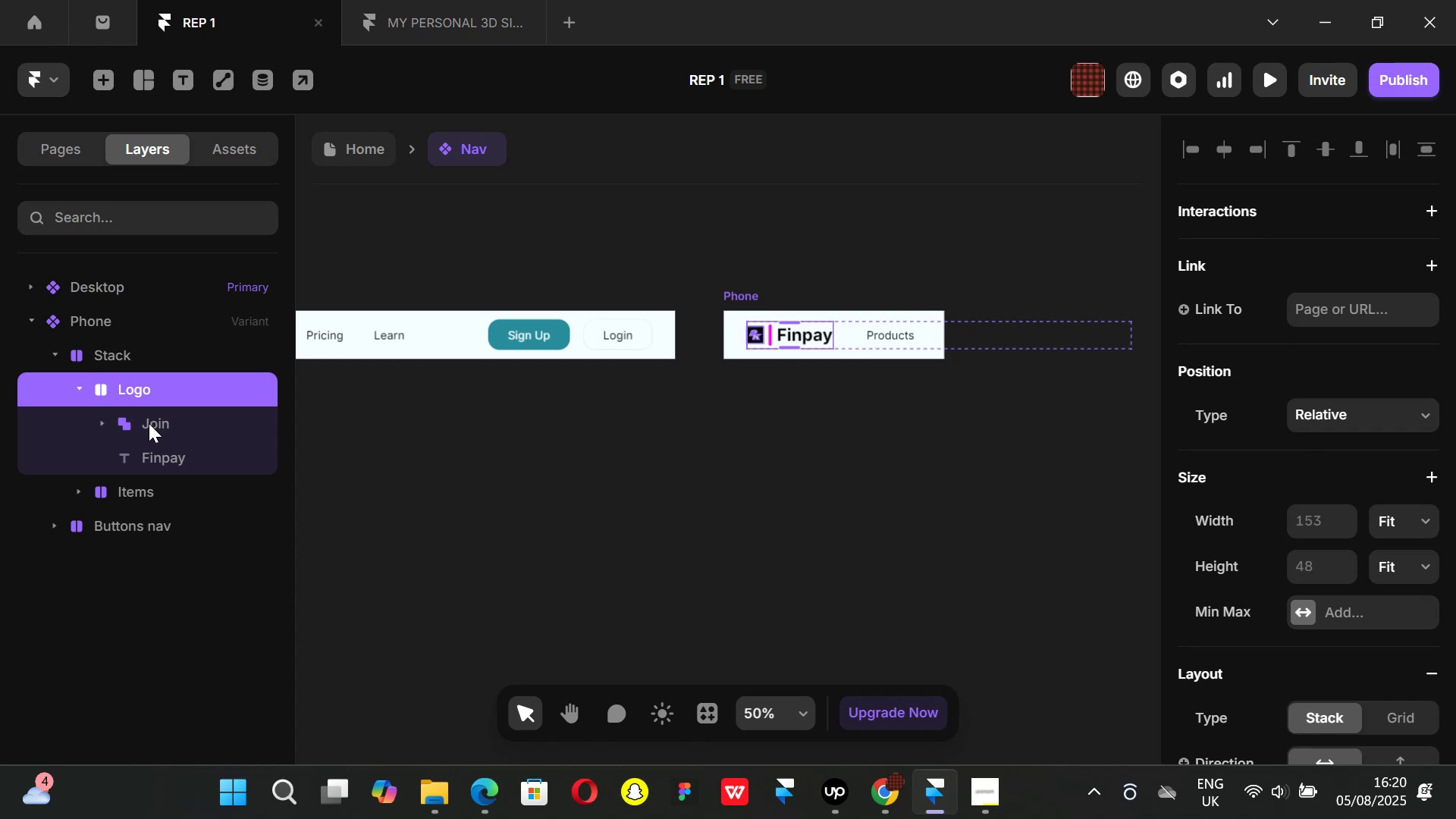 
left_click([141, 452])
 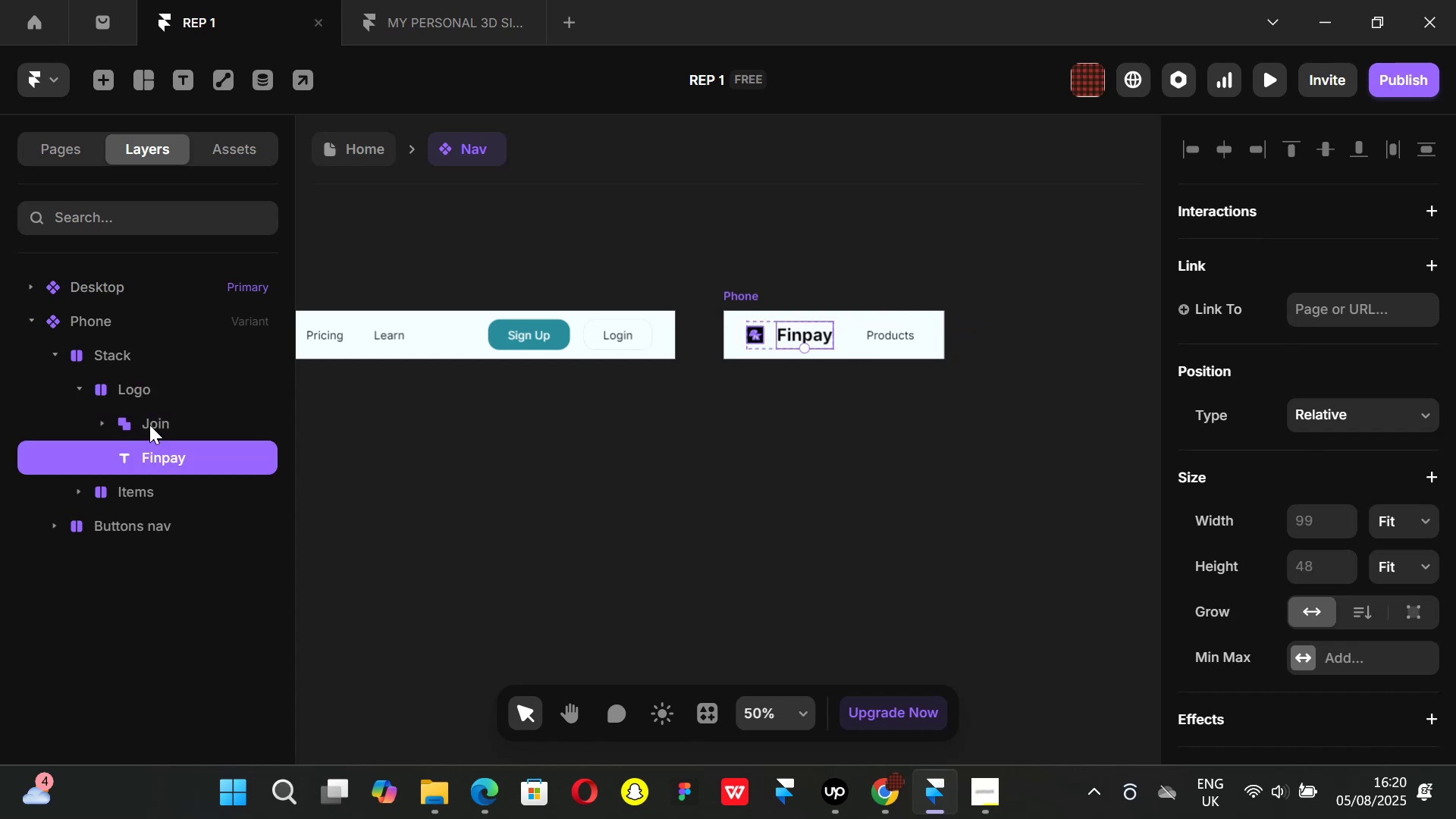 
left_click([149, 416])
 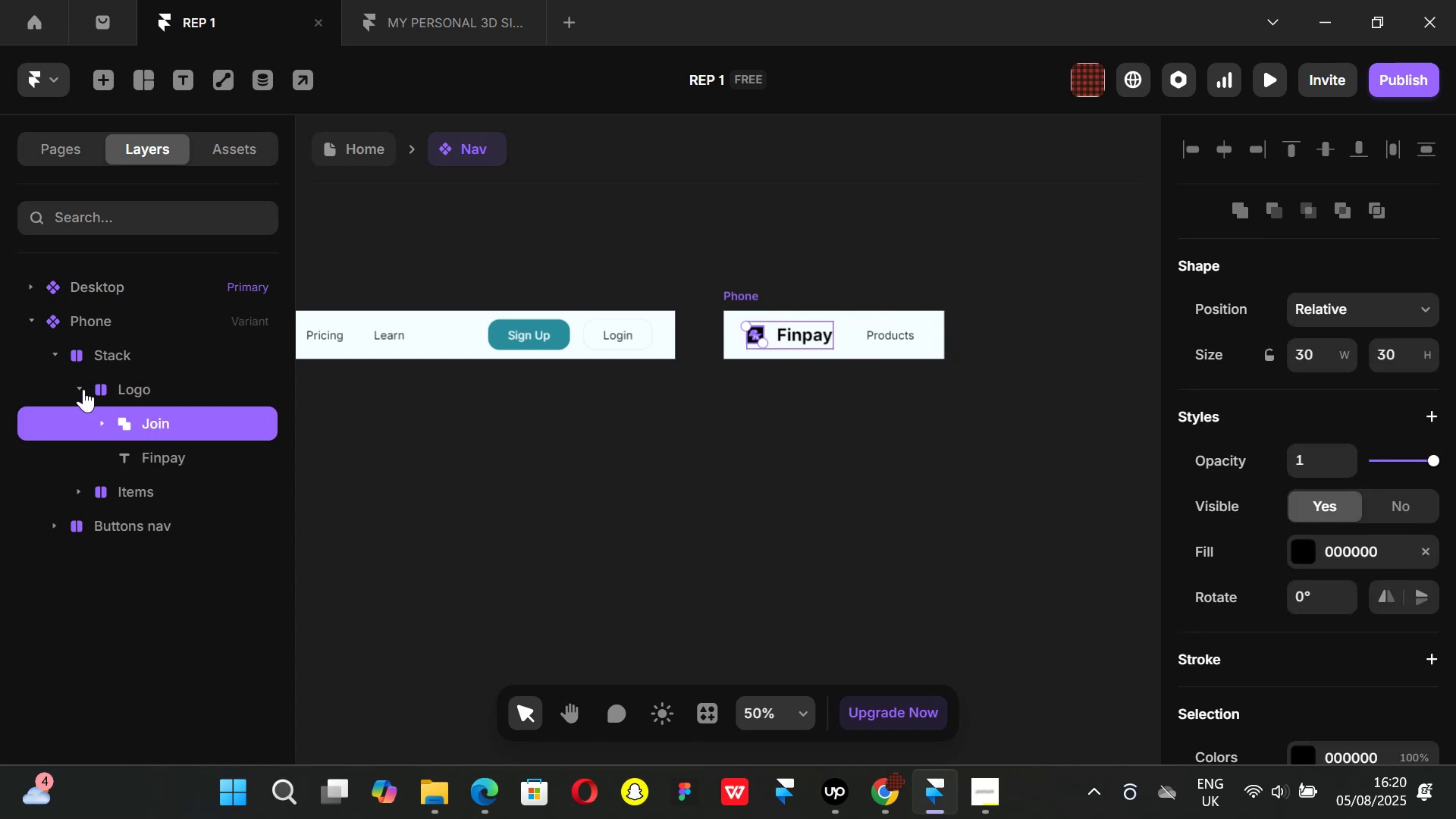 
left_click([83, 389])
 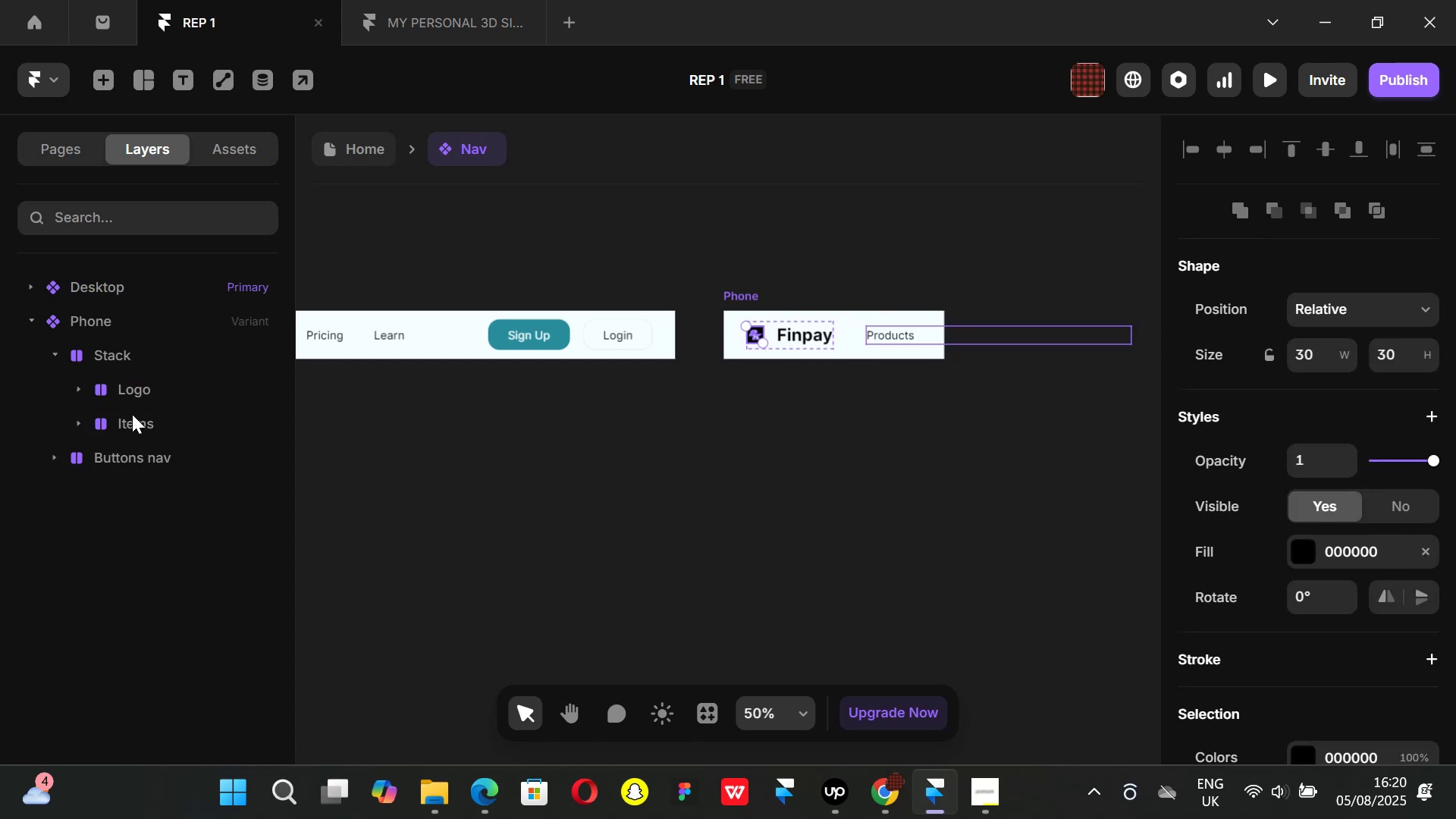 
left_click([133, 417])
 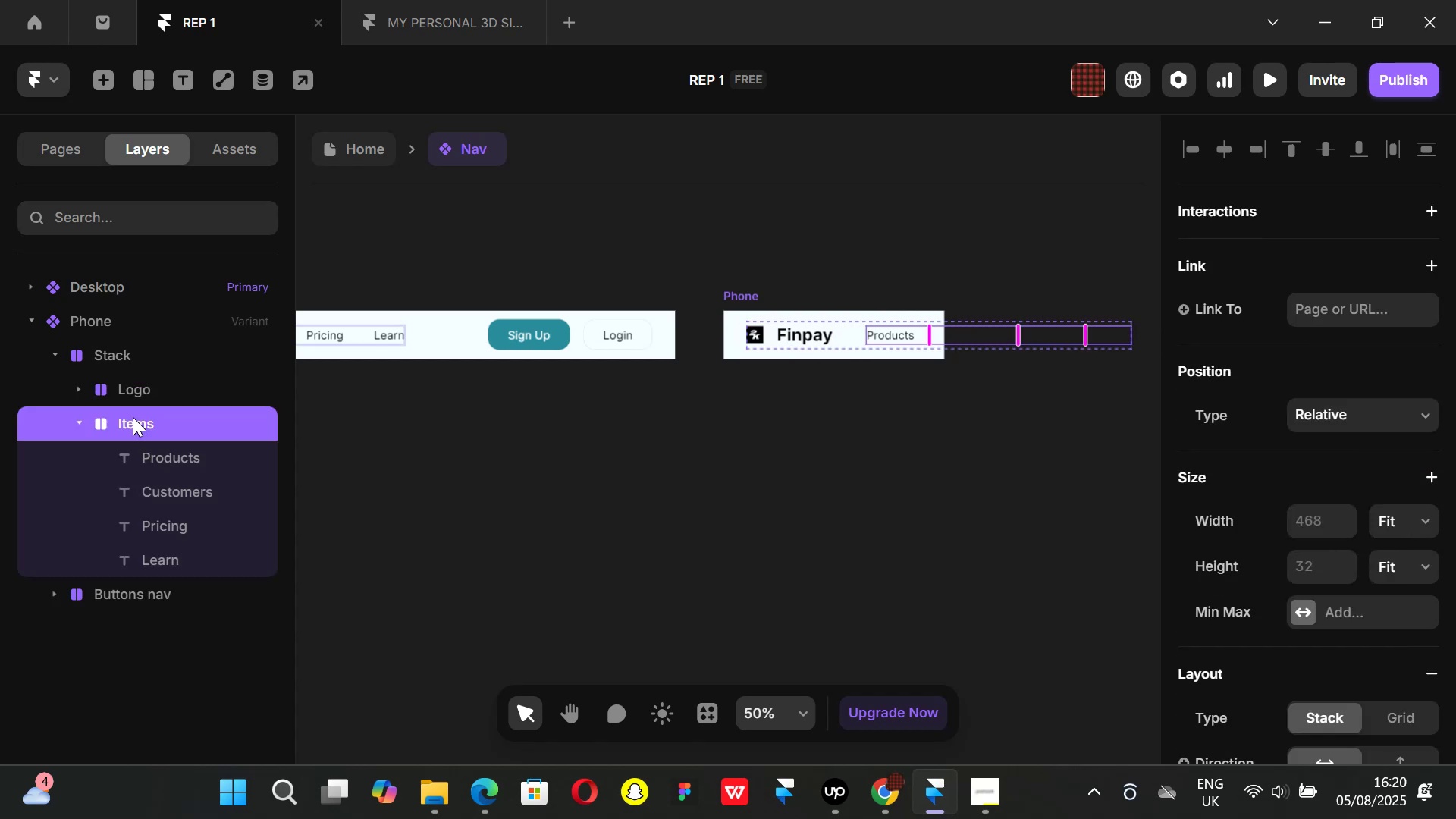 
key(Backspace)
 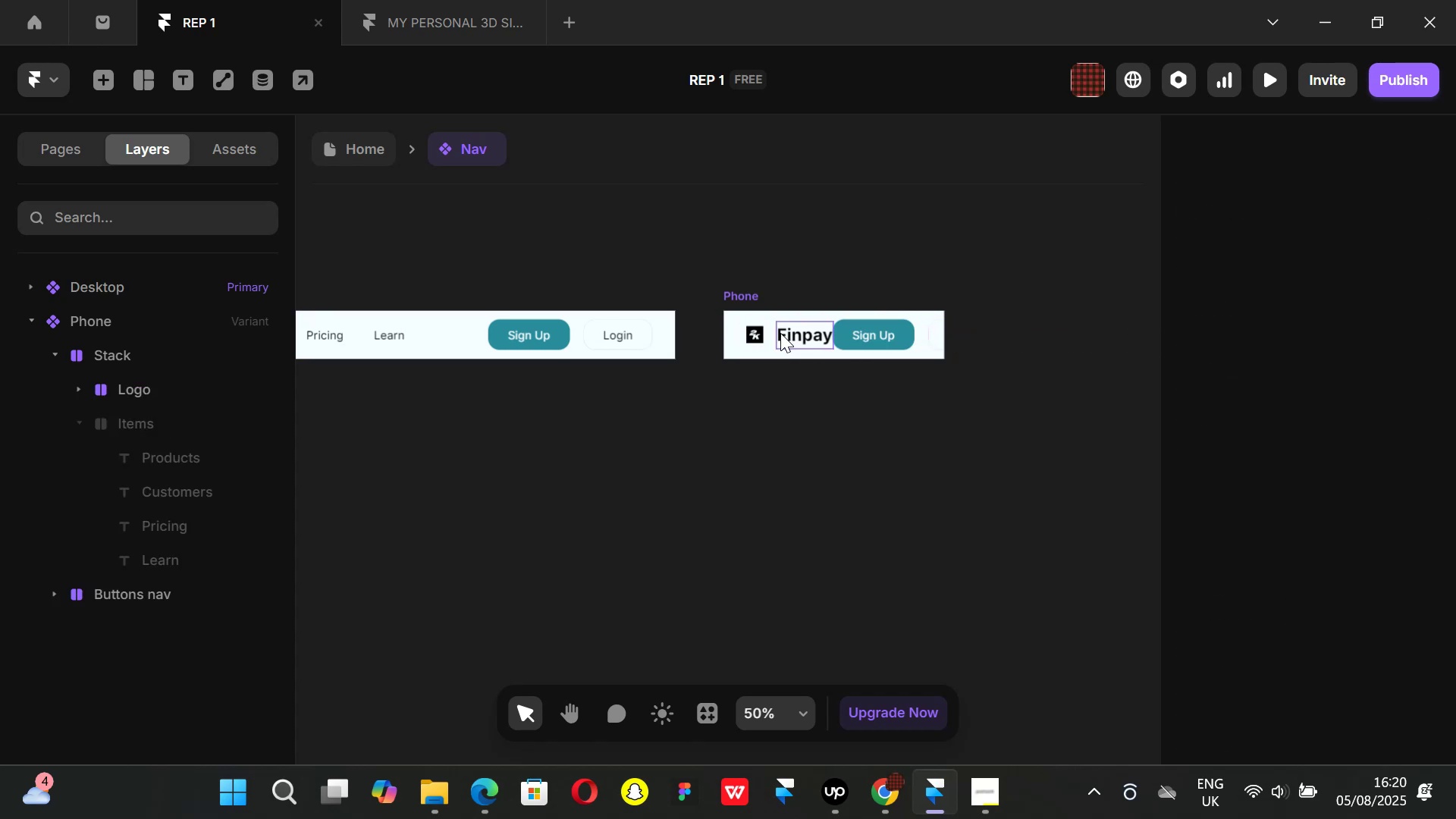 
left_click([780, 333])
 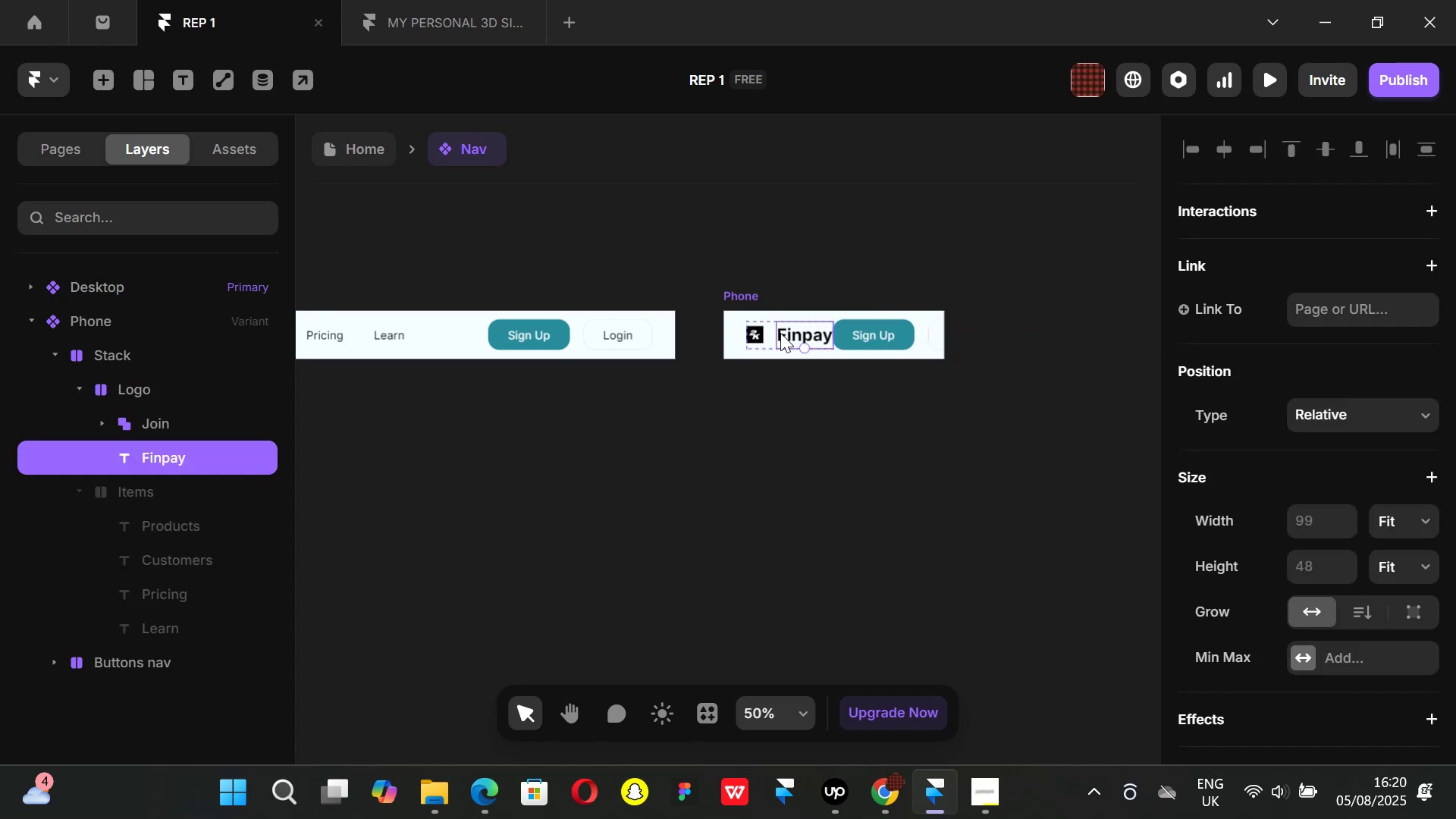 
hold_key(key=ShiftLeft, duration=1.5)
 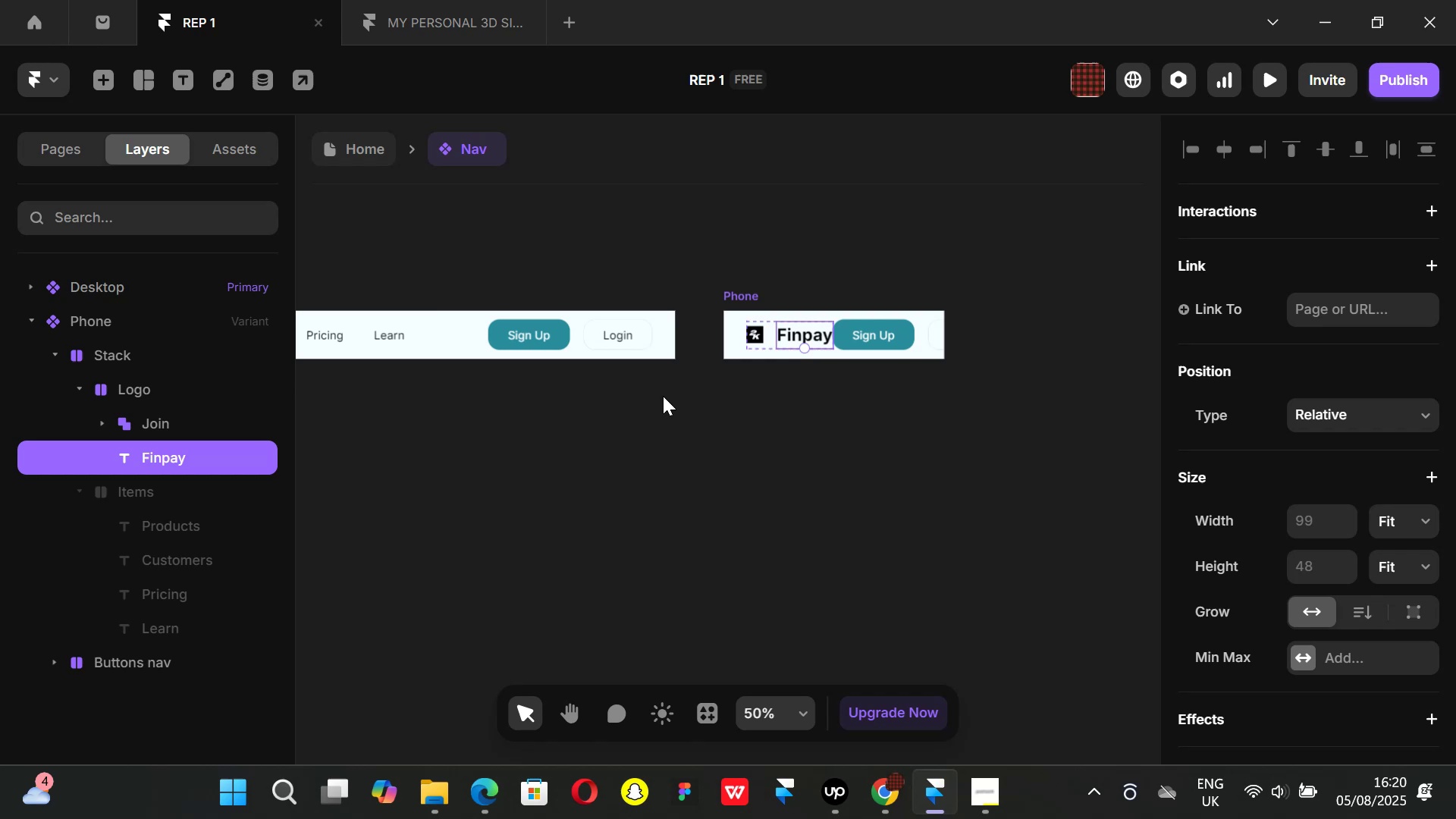 
hold_key(key=ShiftLeft, duration=1.51)
 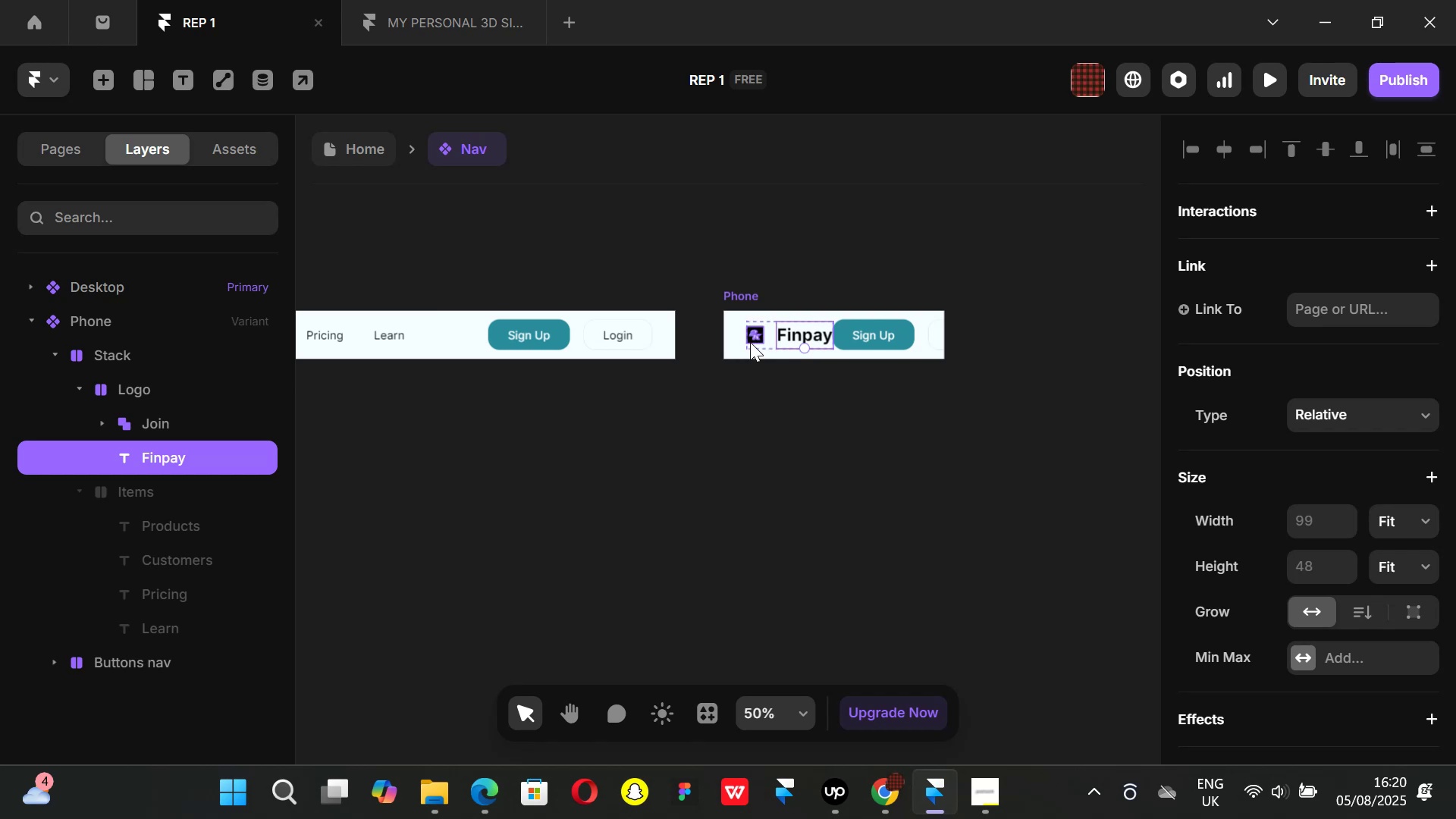 
hold_key(key=ShiftLeft, duration=0.97)
left_click([750, 342])
 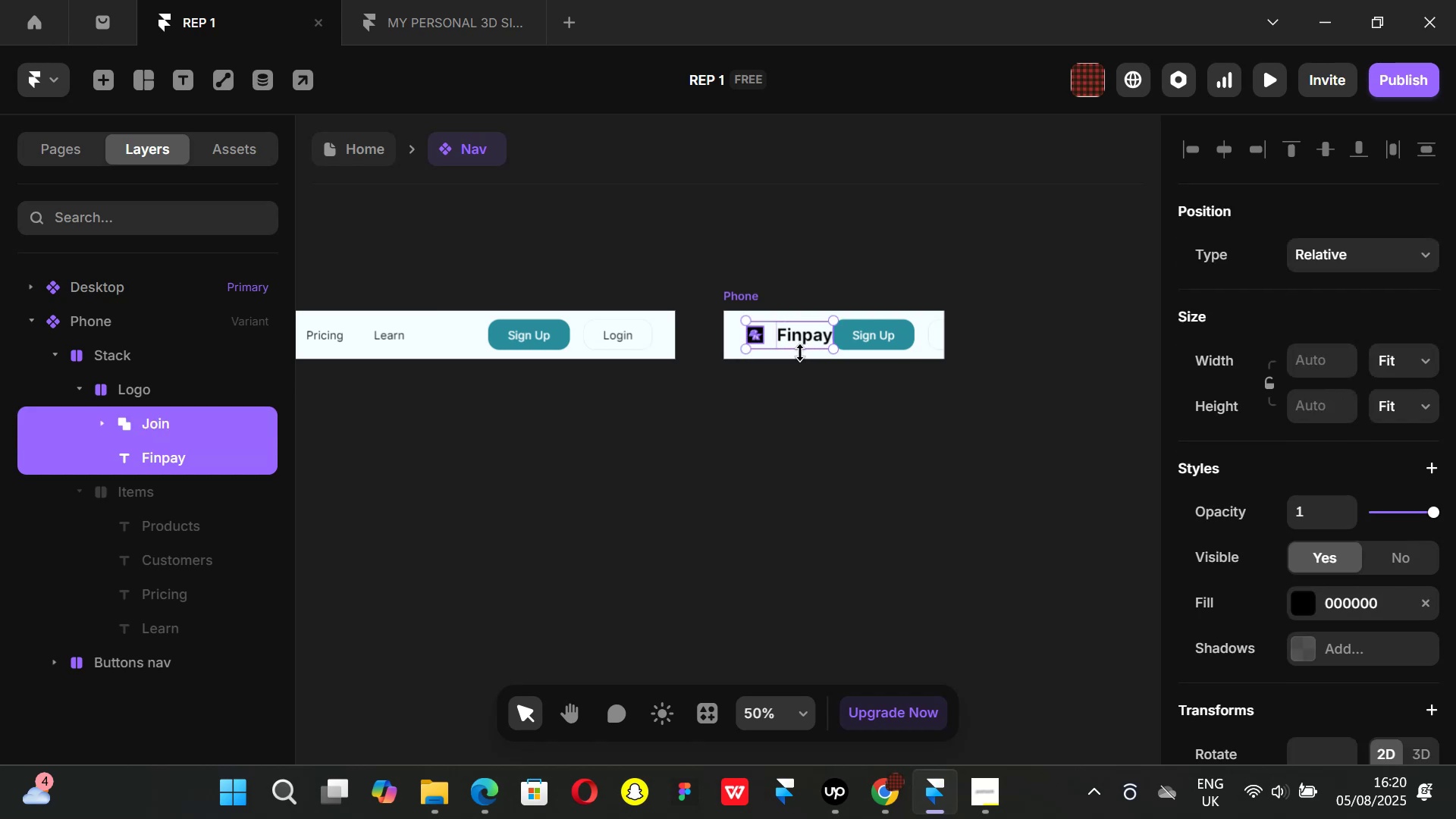 
key(Backspace)
 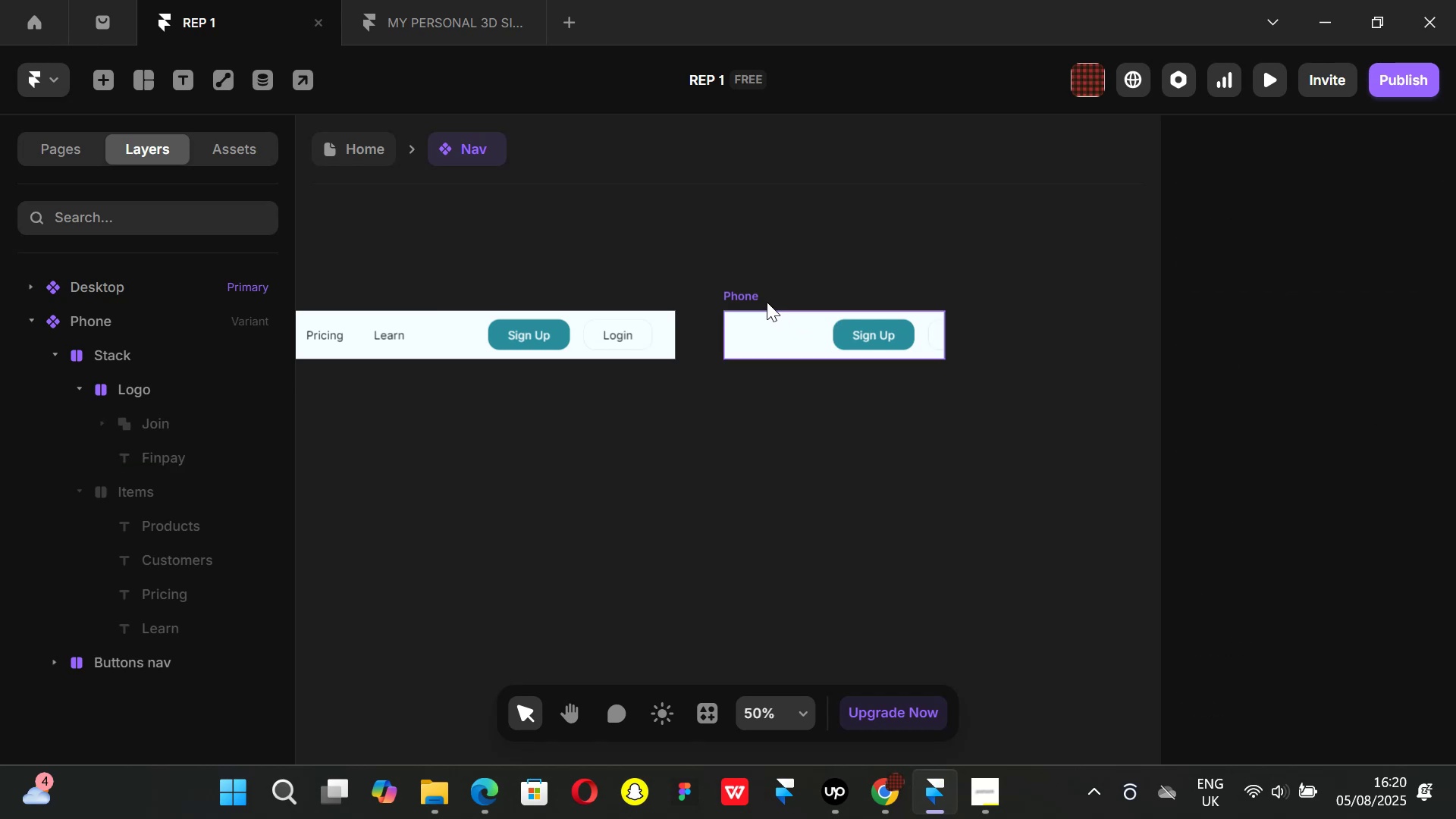 
left_click([771, 337])
 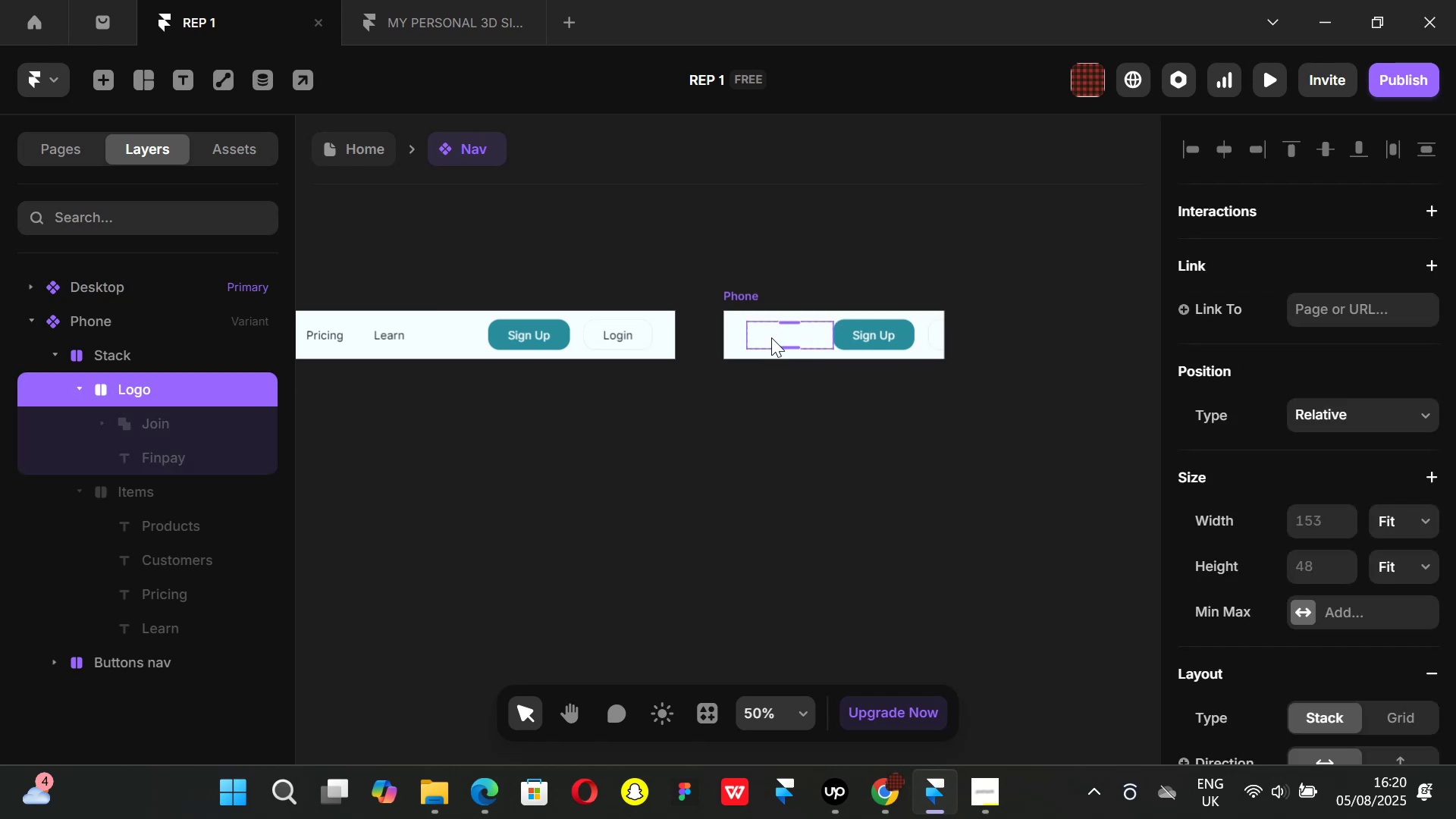 
key(Backspace)
 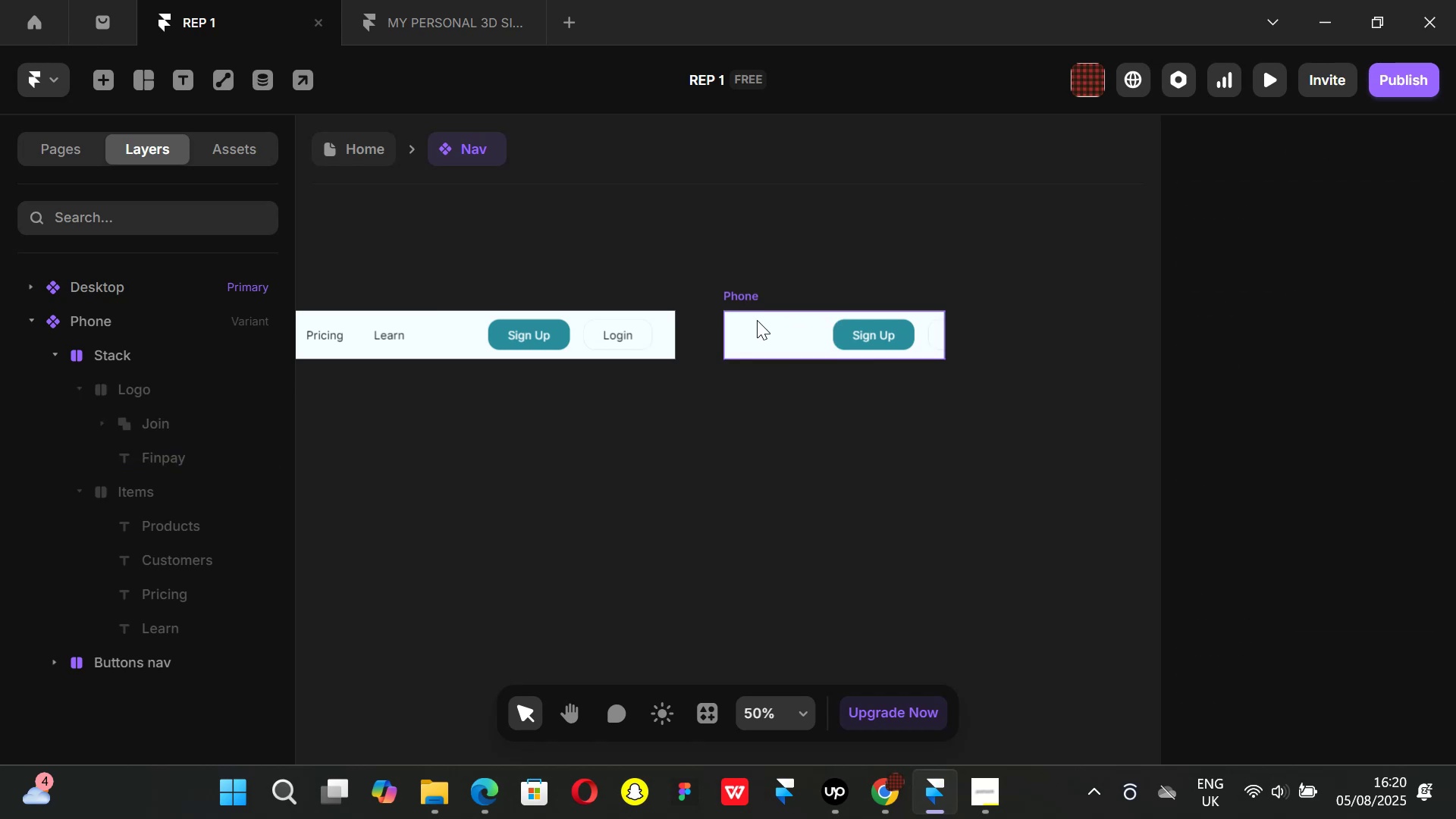 
left_click([771, 330])
 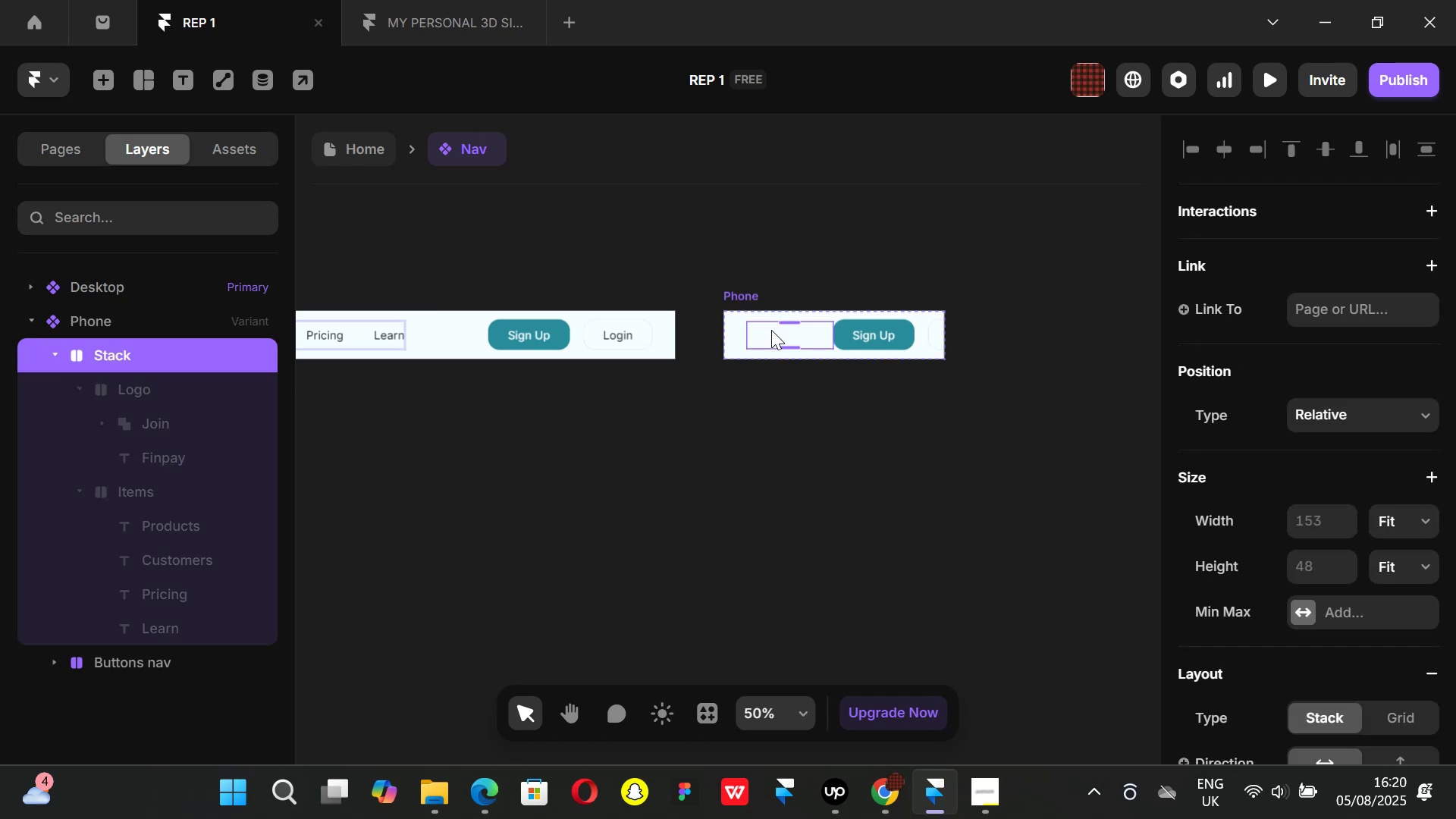 
key(Backspace)
 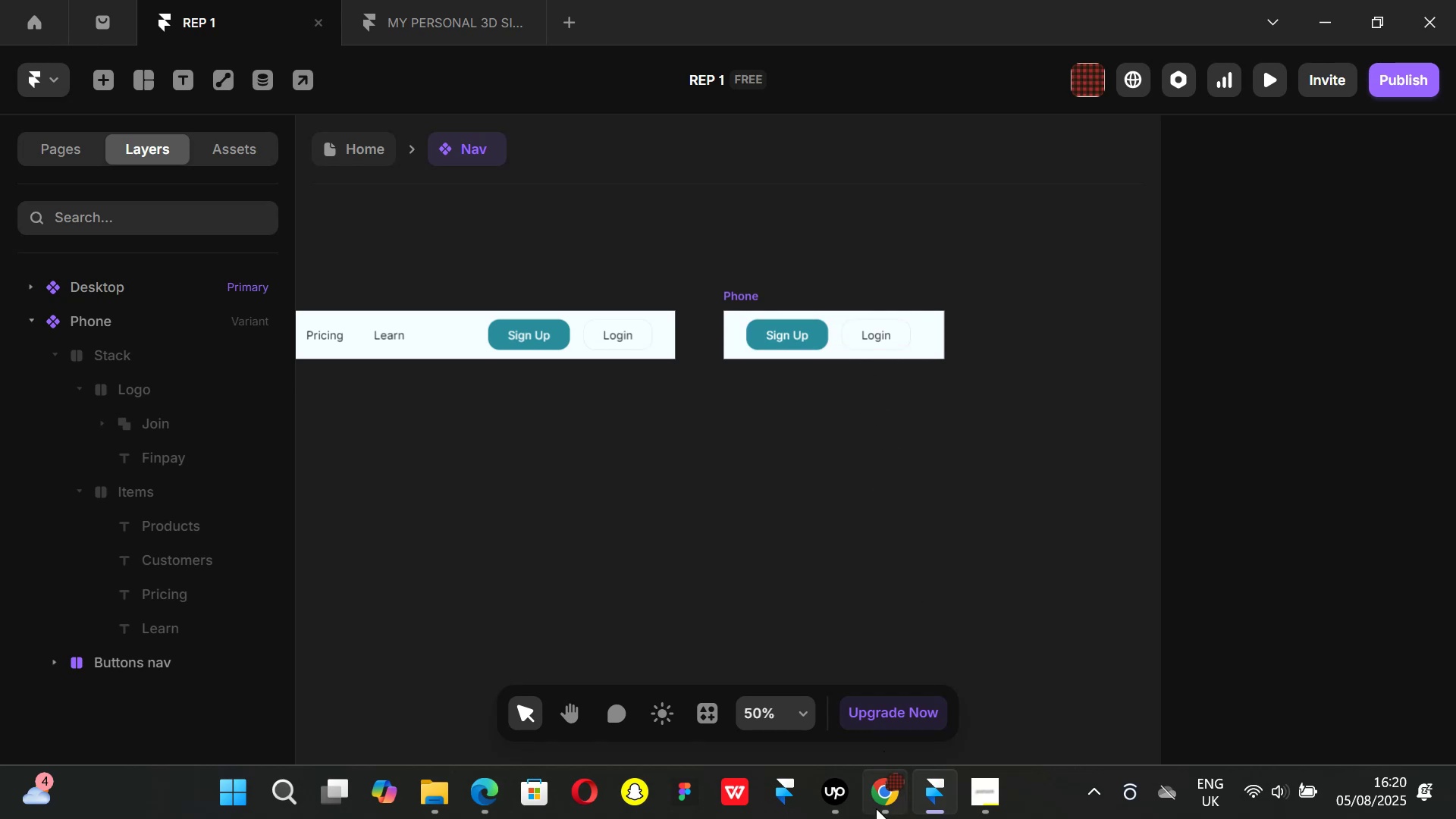 
wait(5.05)
 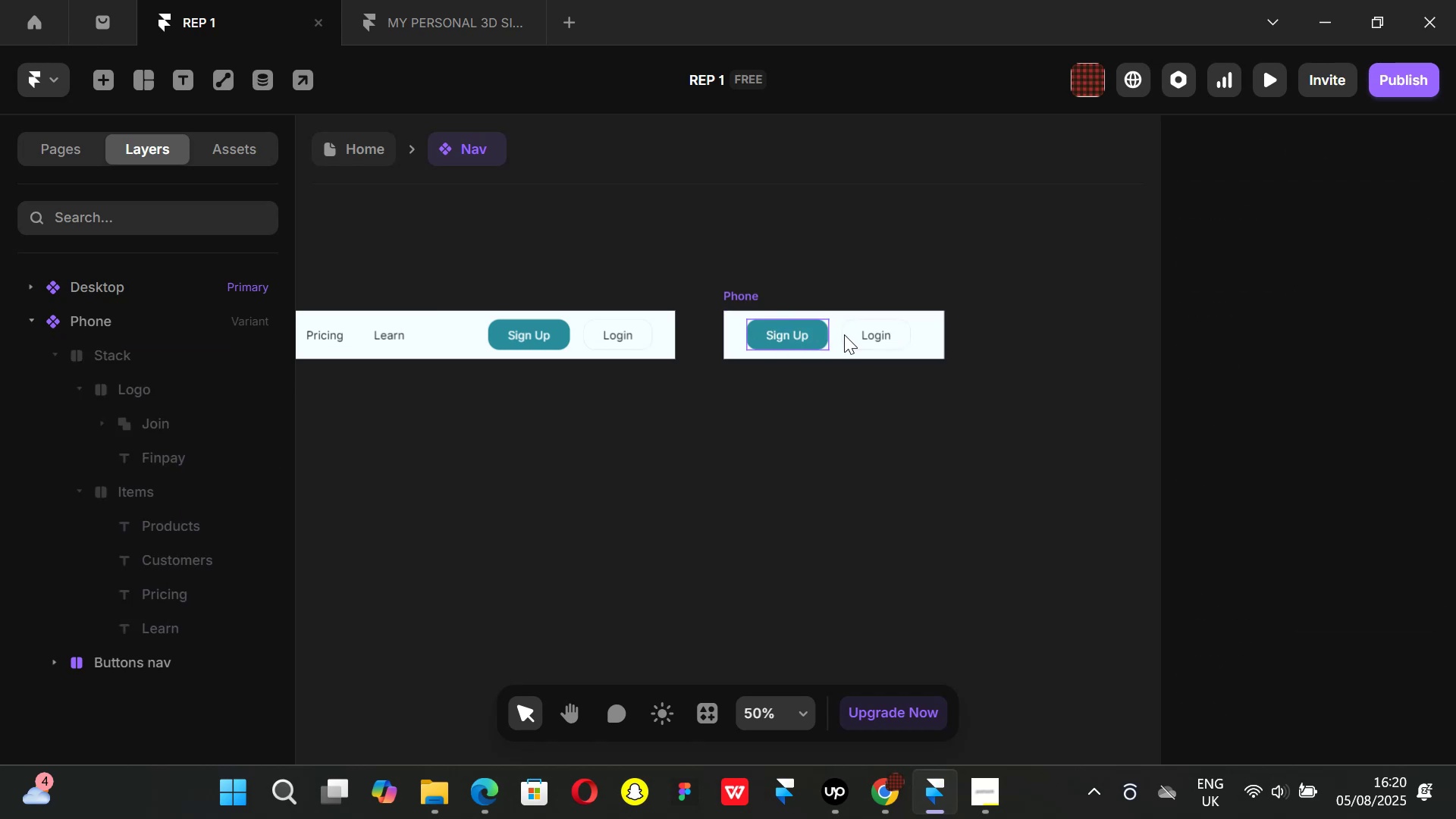 
left_click([878, 813])
 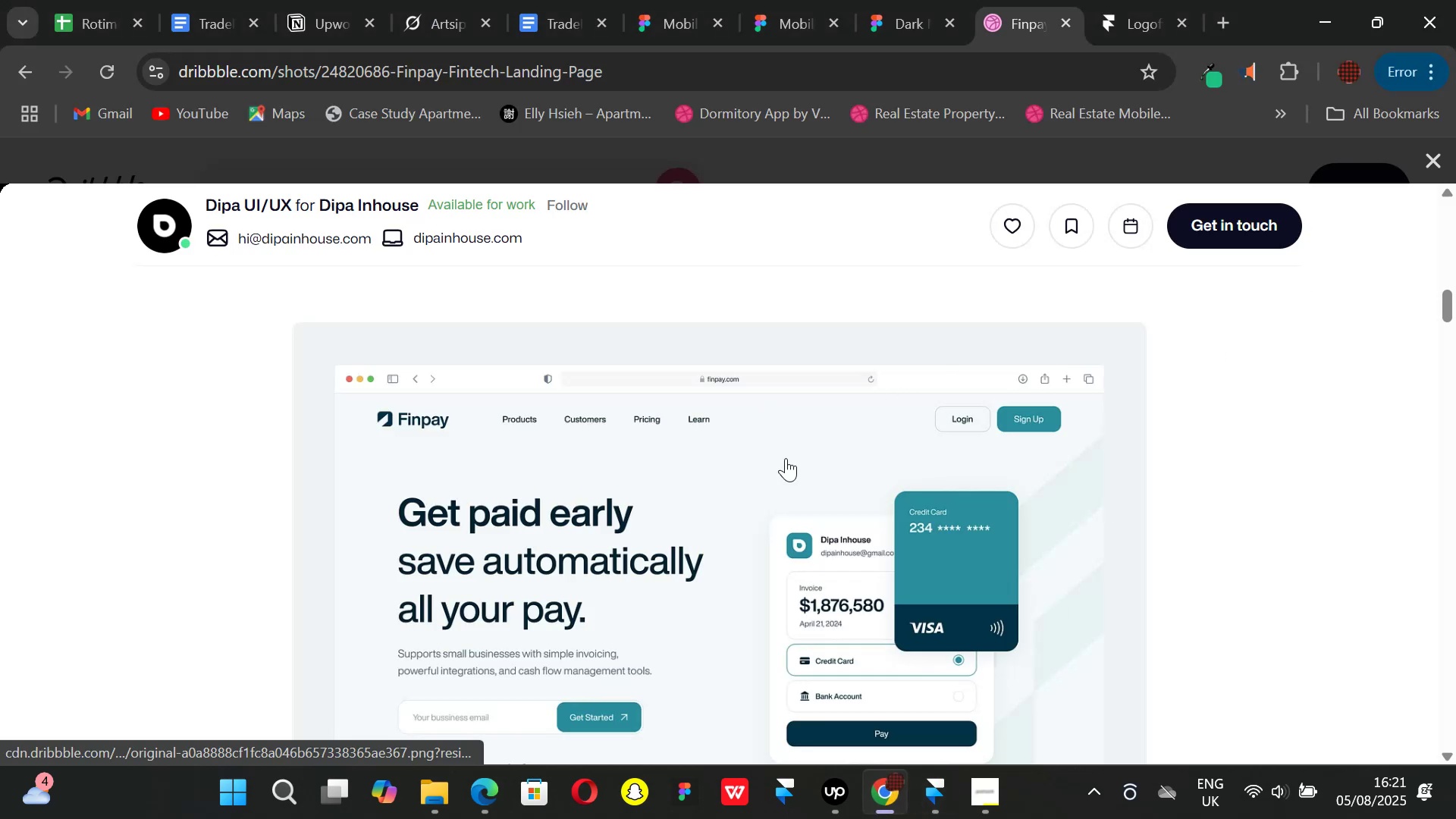 
left_click([850, 795])
 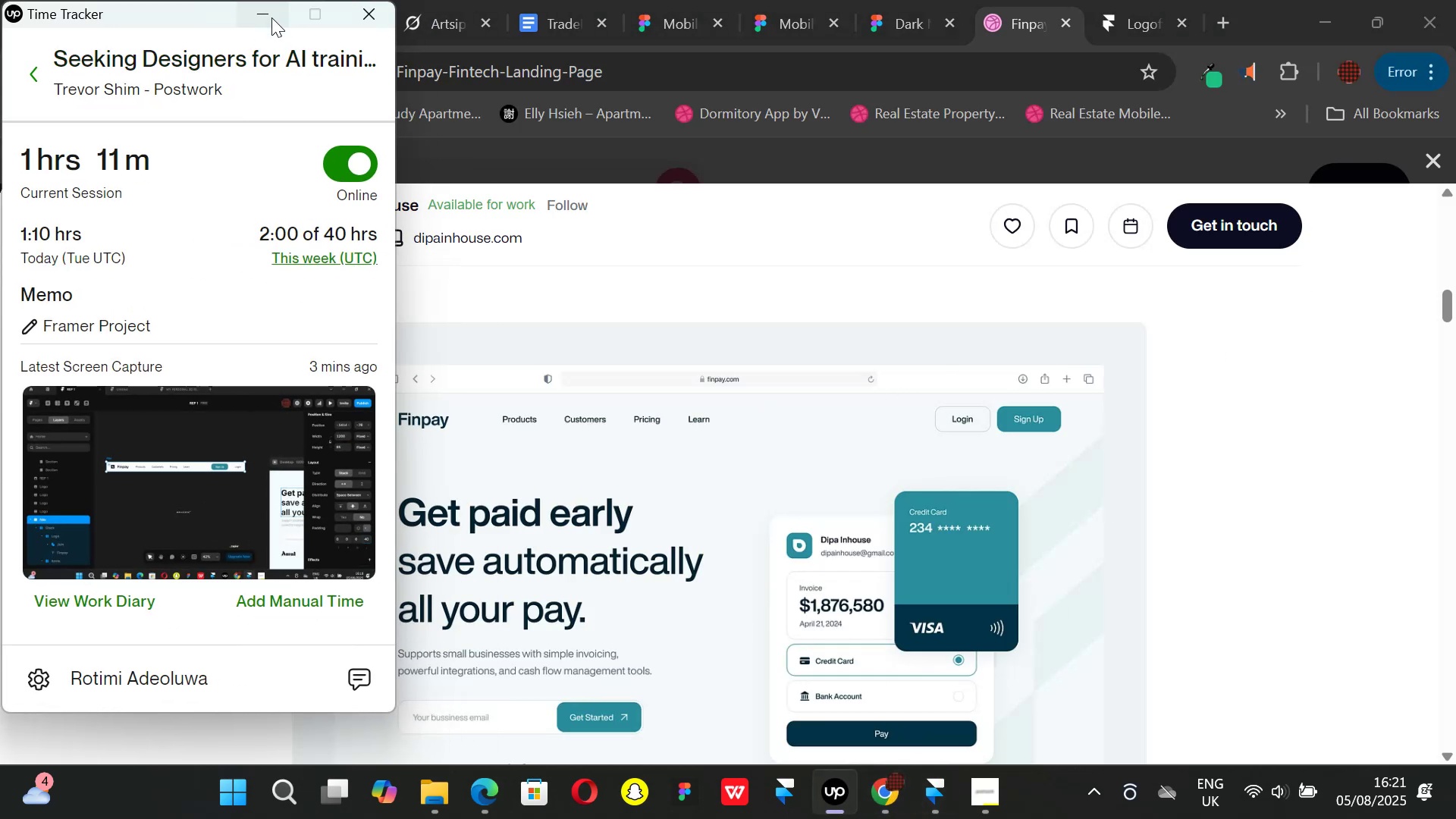 
left_click([271, 17])
 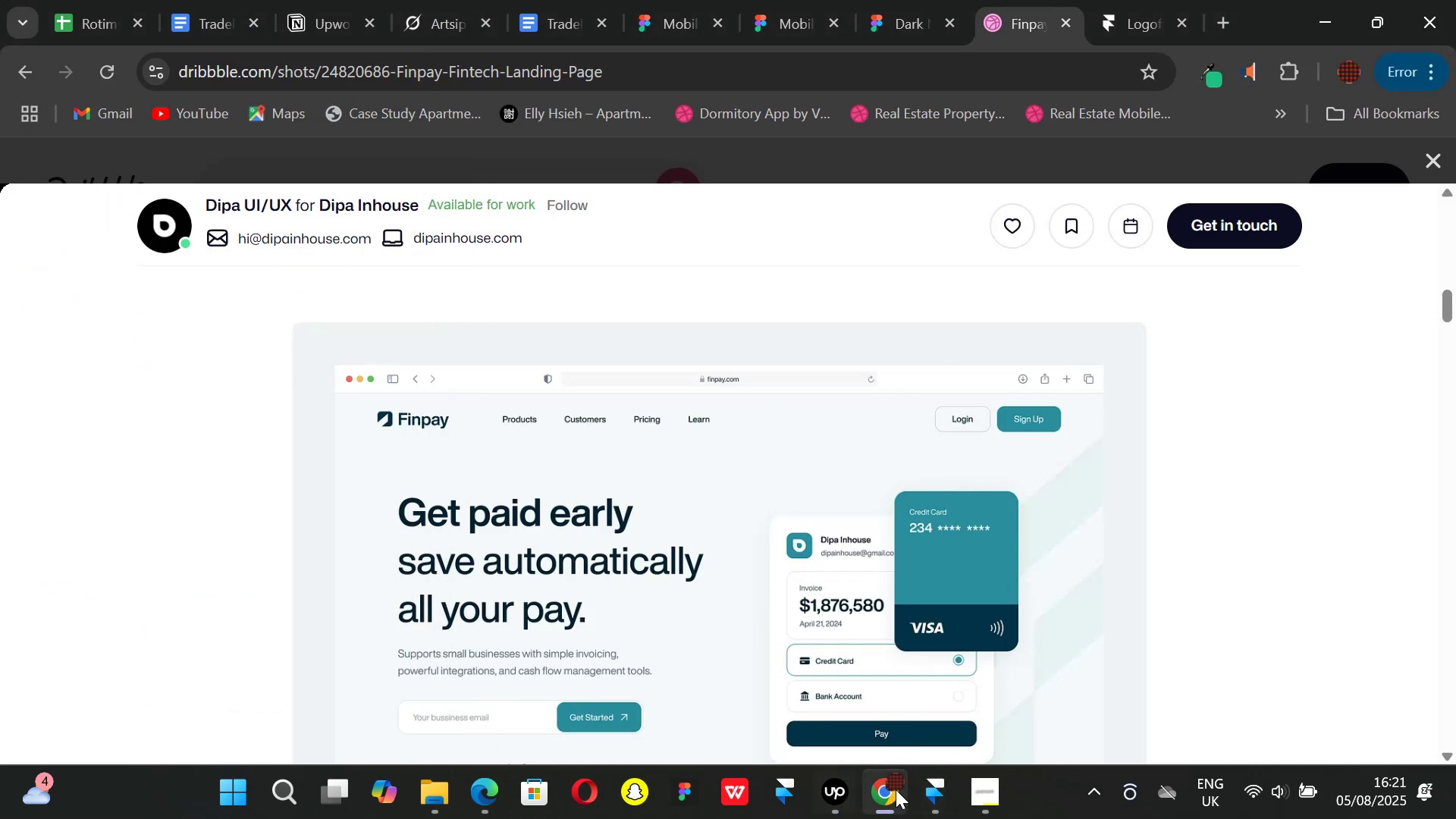 
left_click([946, 794])
 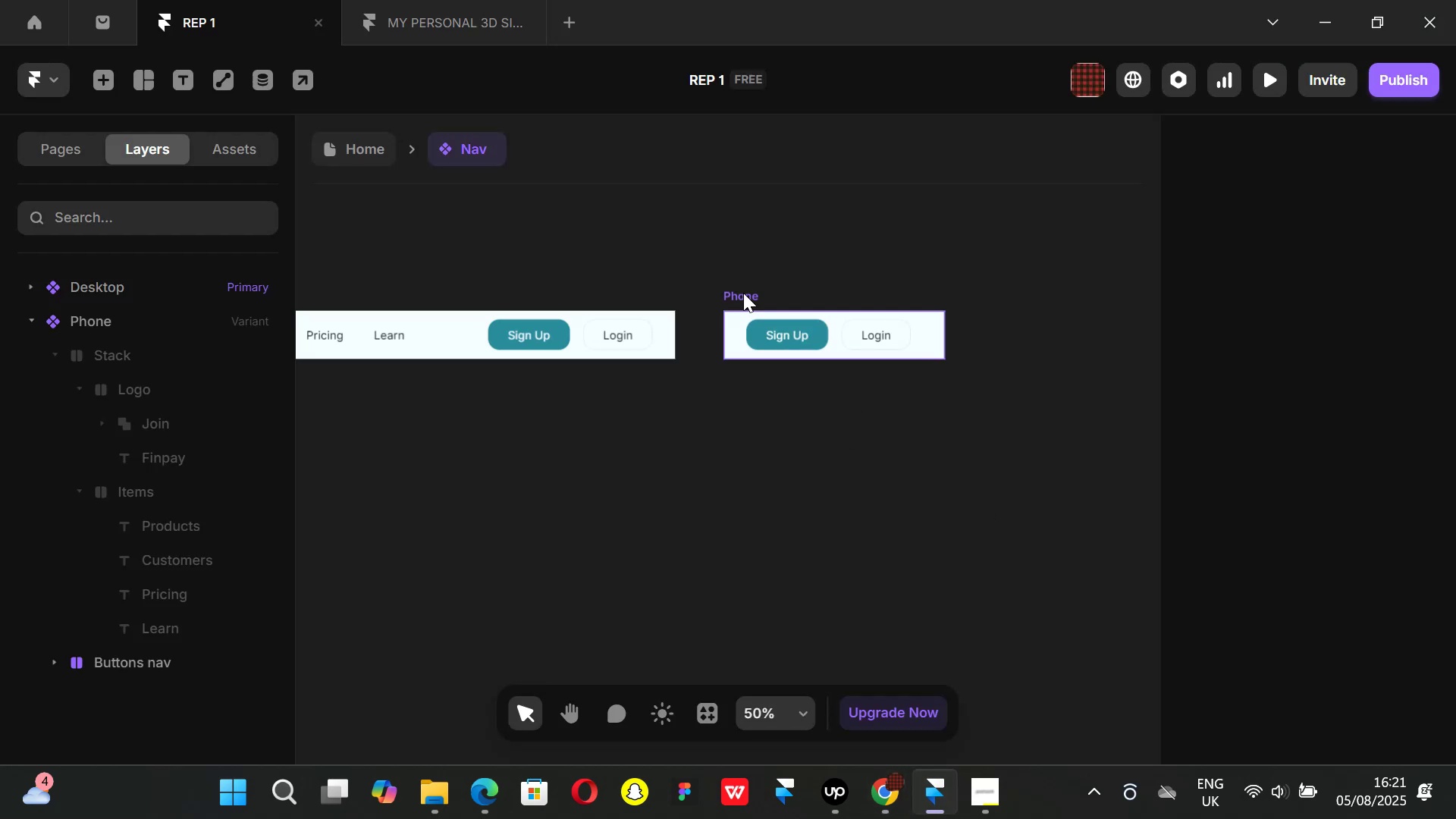 
left_click([742, 290])
 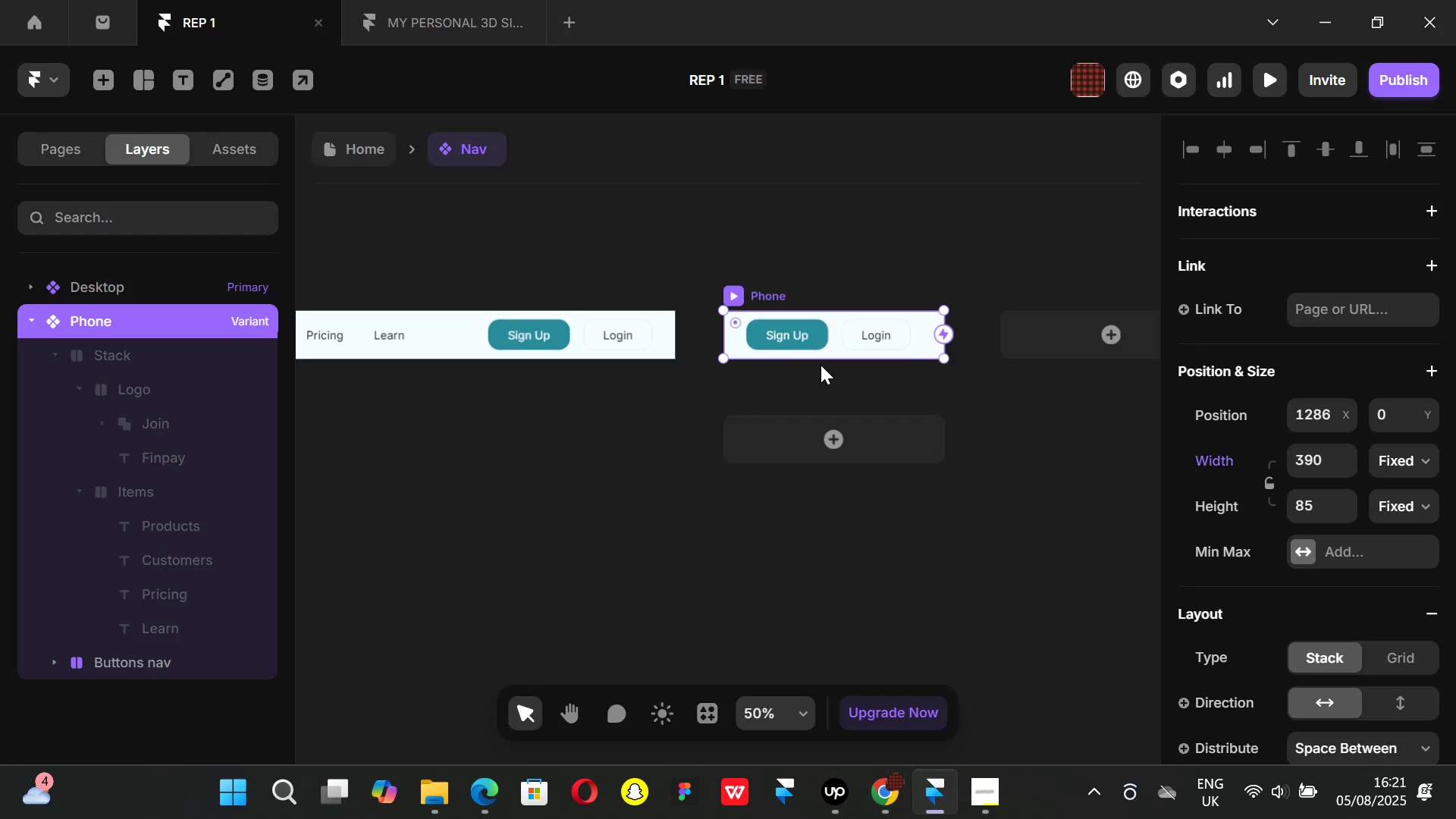 
key(Control+ControlLeft)
 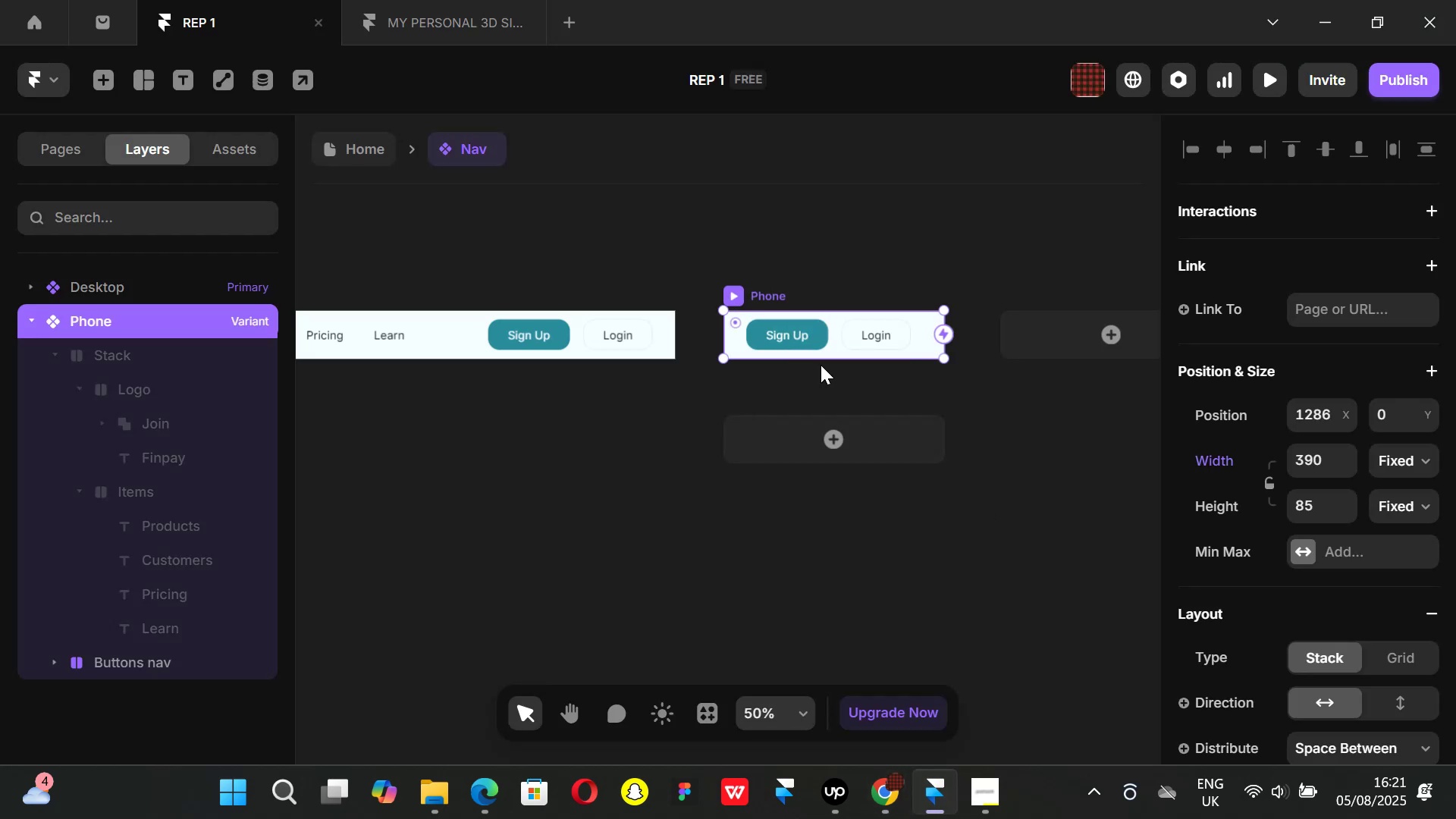 
key(Control+V)
 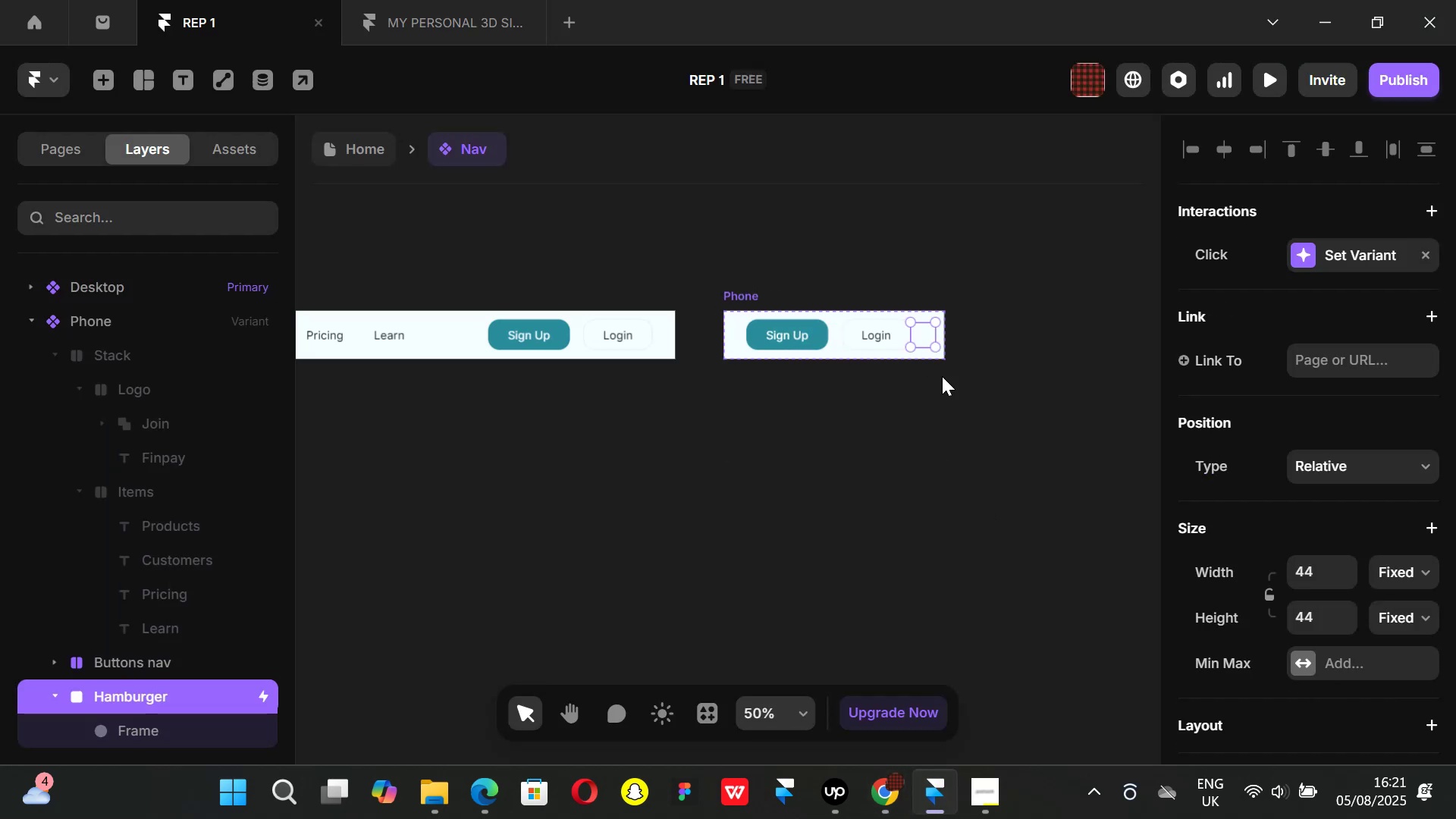 
key(ArrowLeft)
 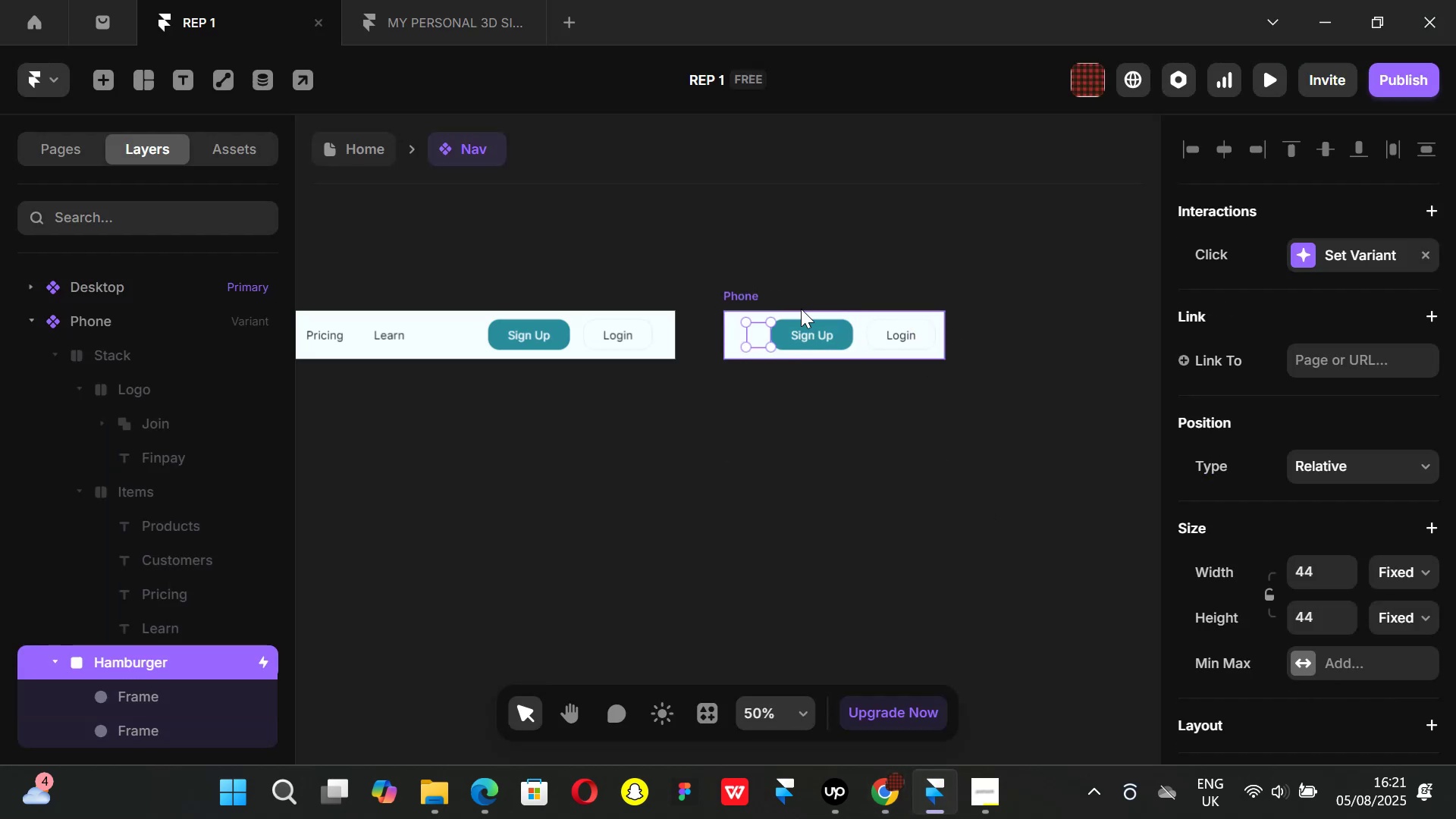 
left_click([755, 286])
 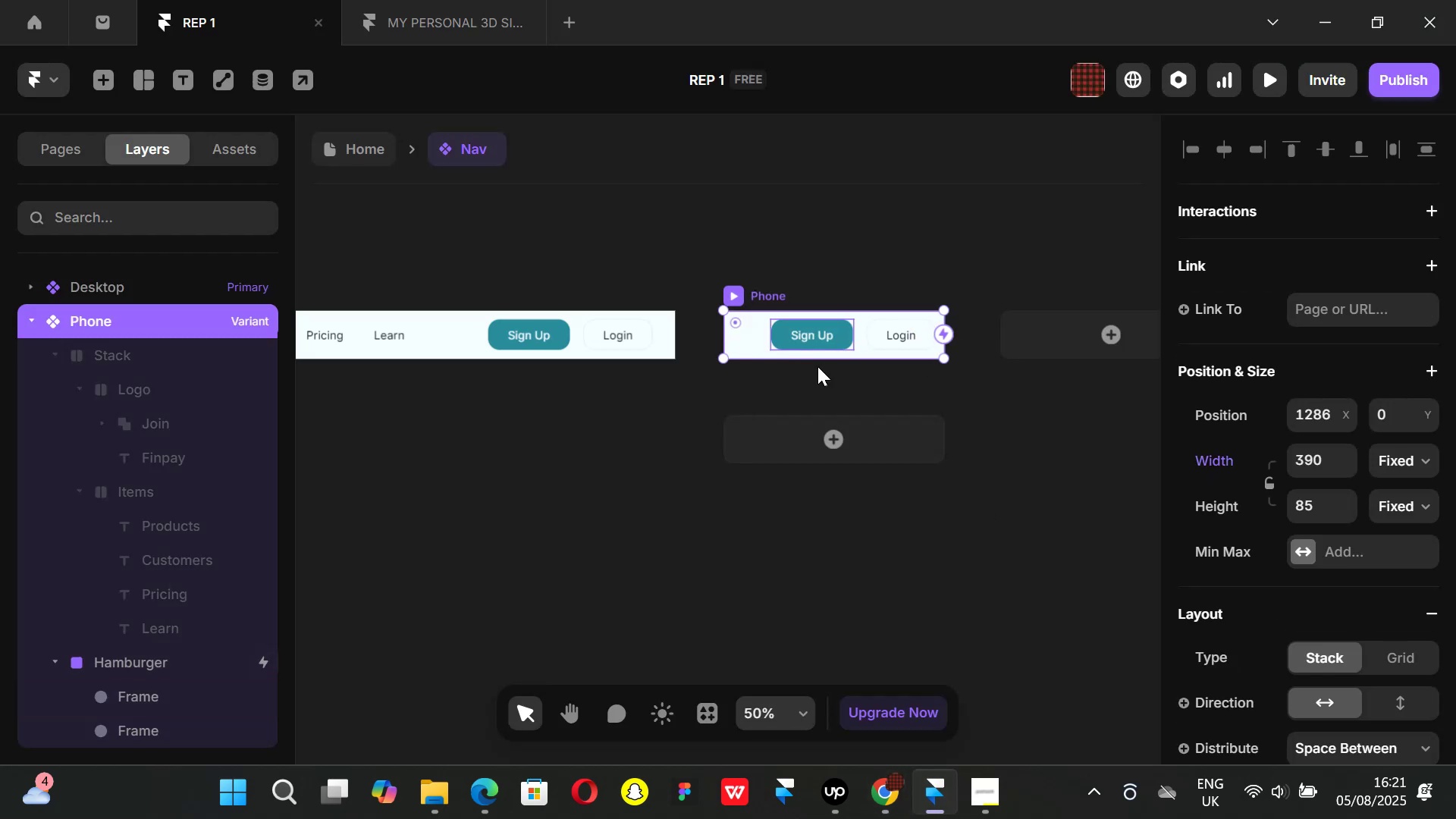 
hold_key(key=ControlLeft, duration=0.67)
scroll: coordinate [818, 368], scroll_direction: up, amount: 2.0
 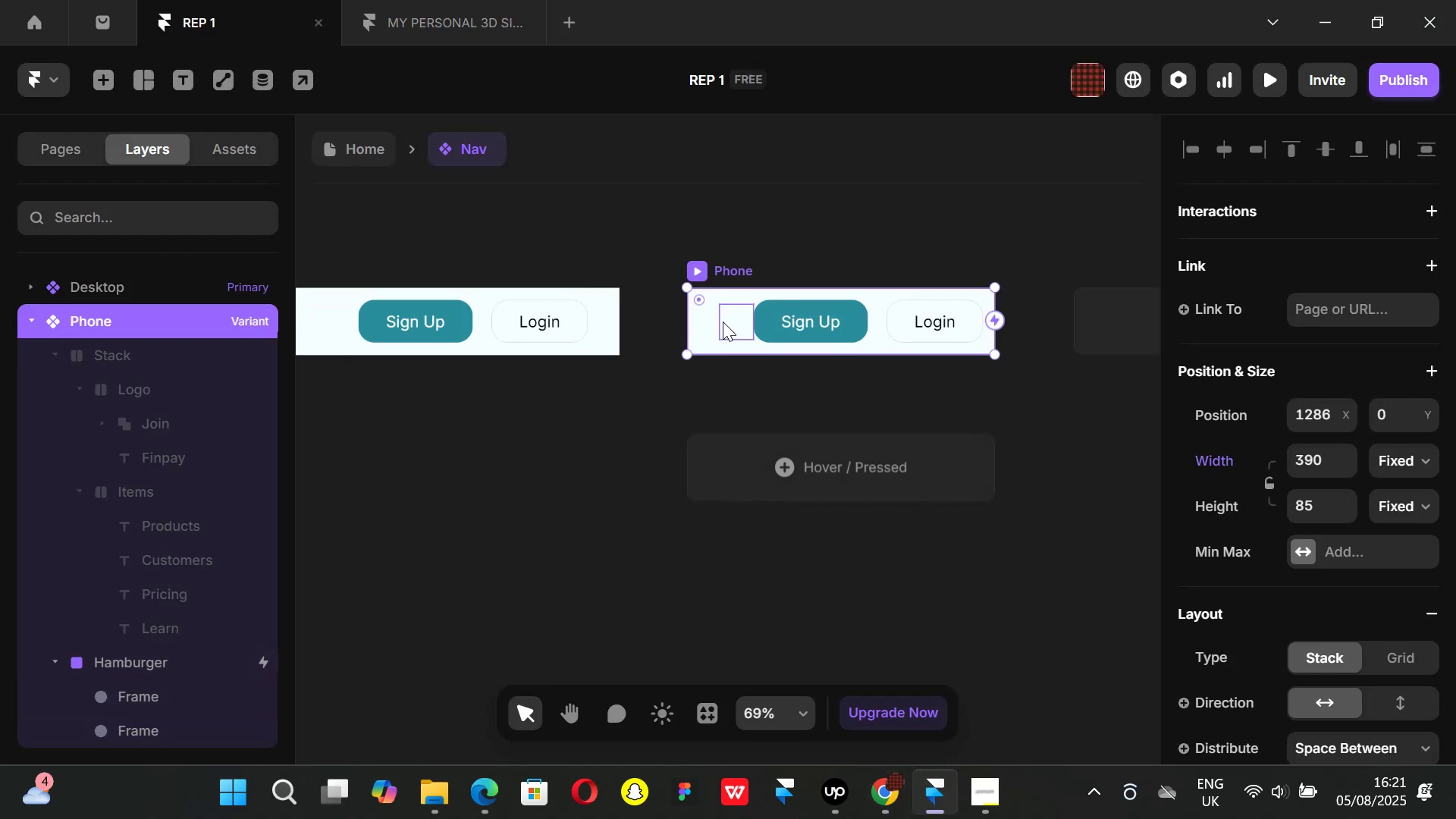 
left_click([723, 322])
 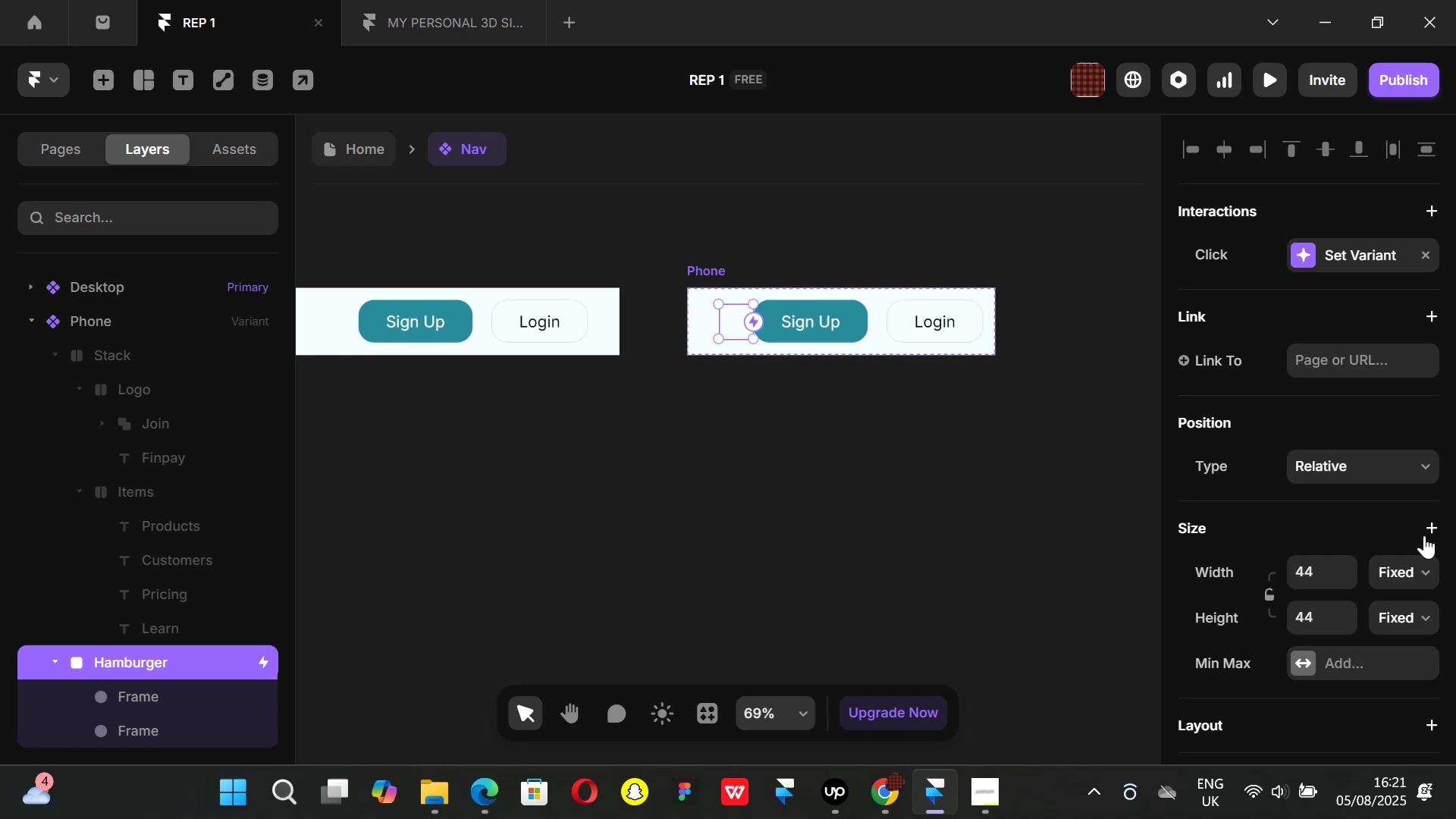 
scroll: coordinate [1347, 560], scroll_direction: down, amount: 5.0
 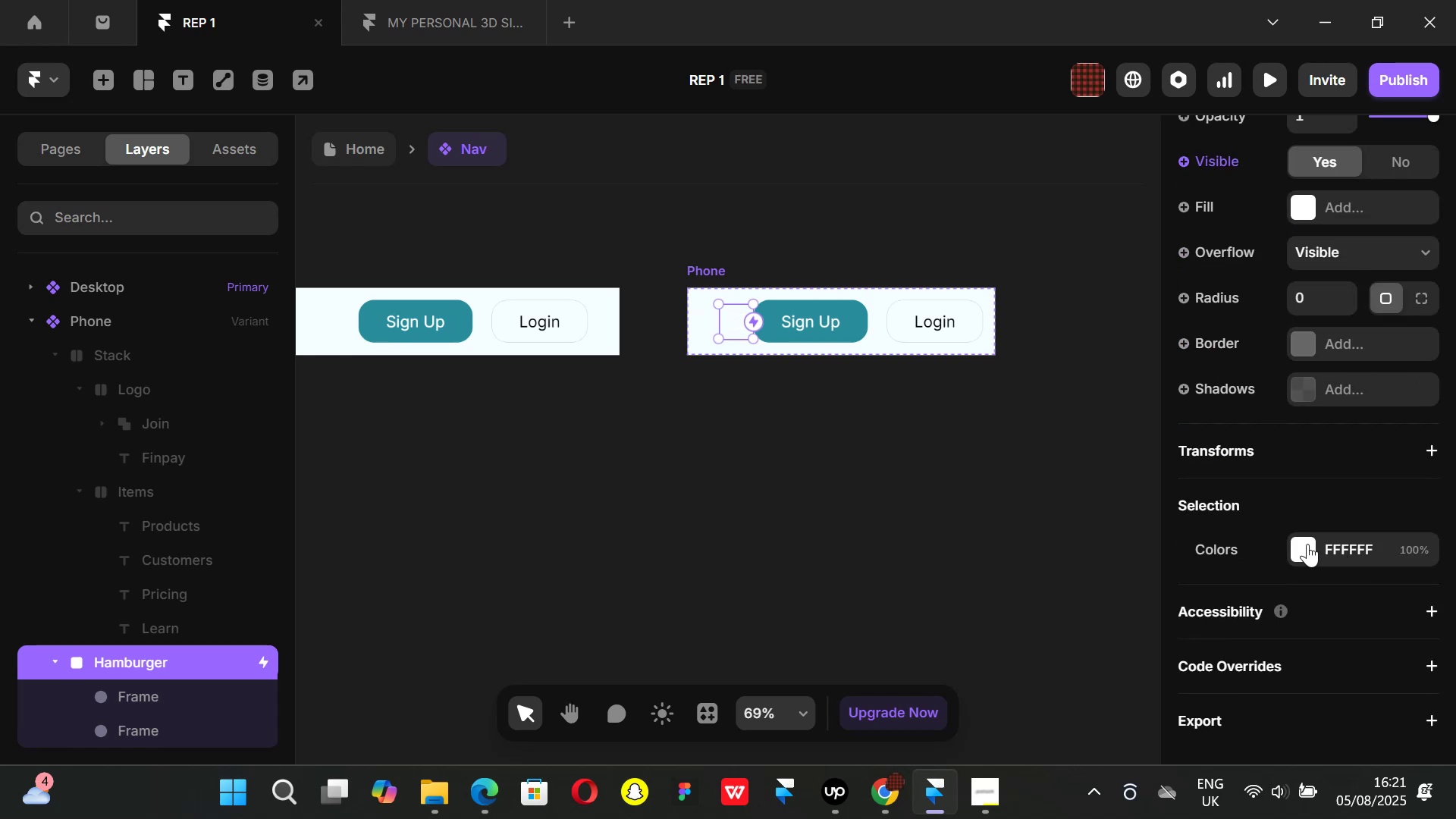 
left_click([1307, 543])
 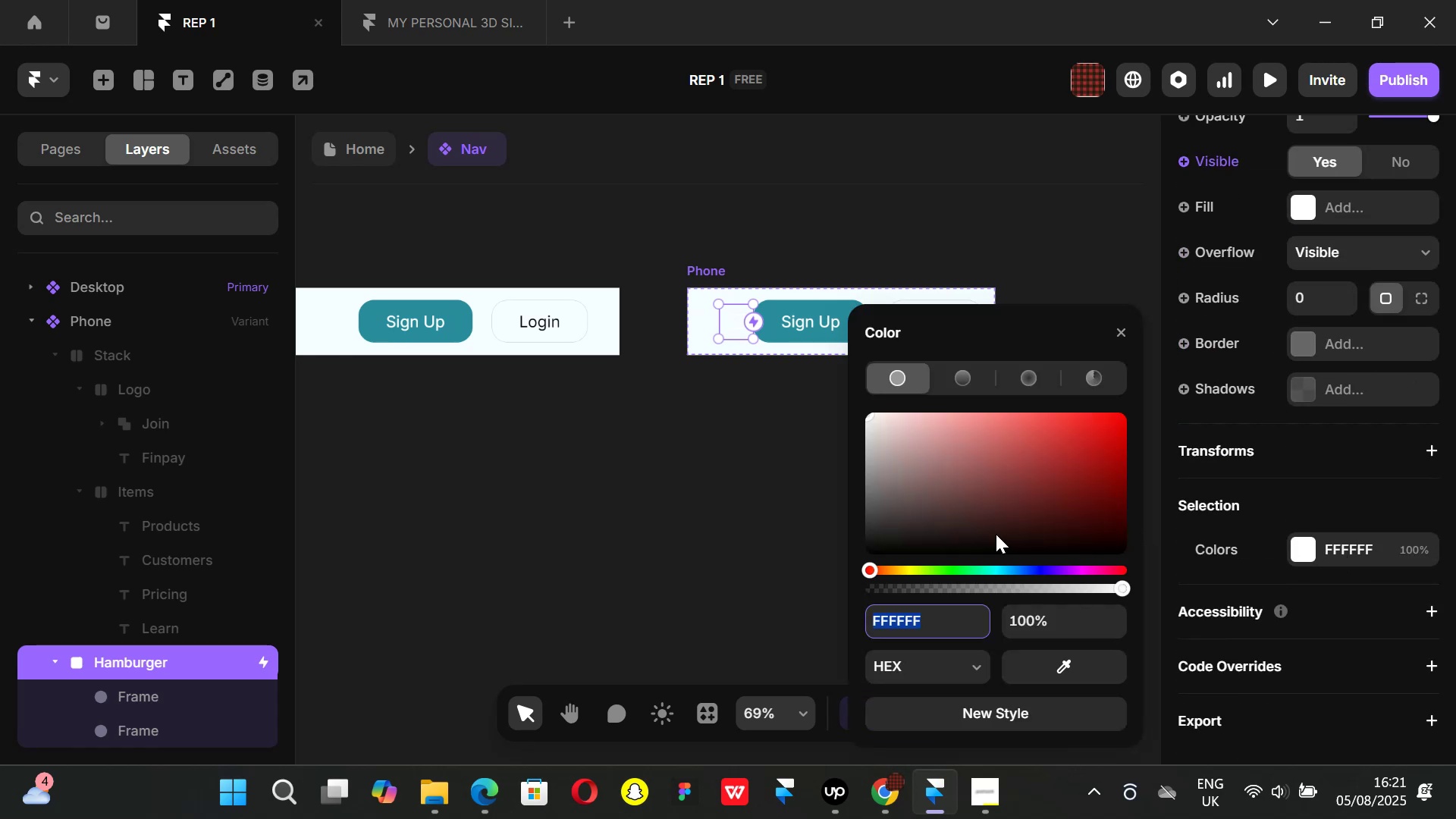 
left_click_drag(start_coordinate=[976, 504], to_coordinate=[845, 594])
 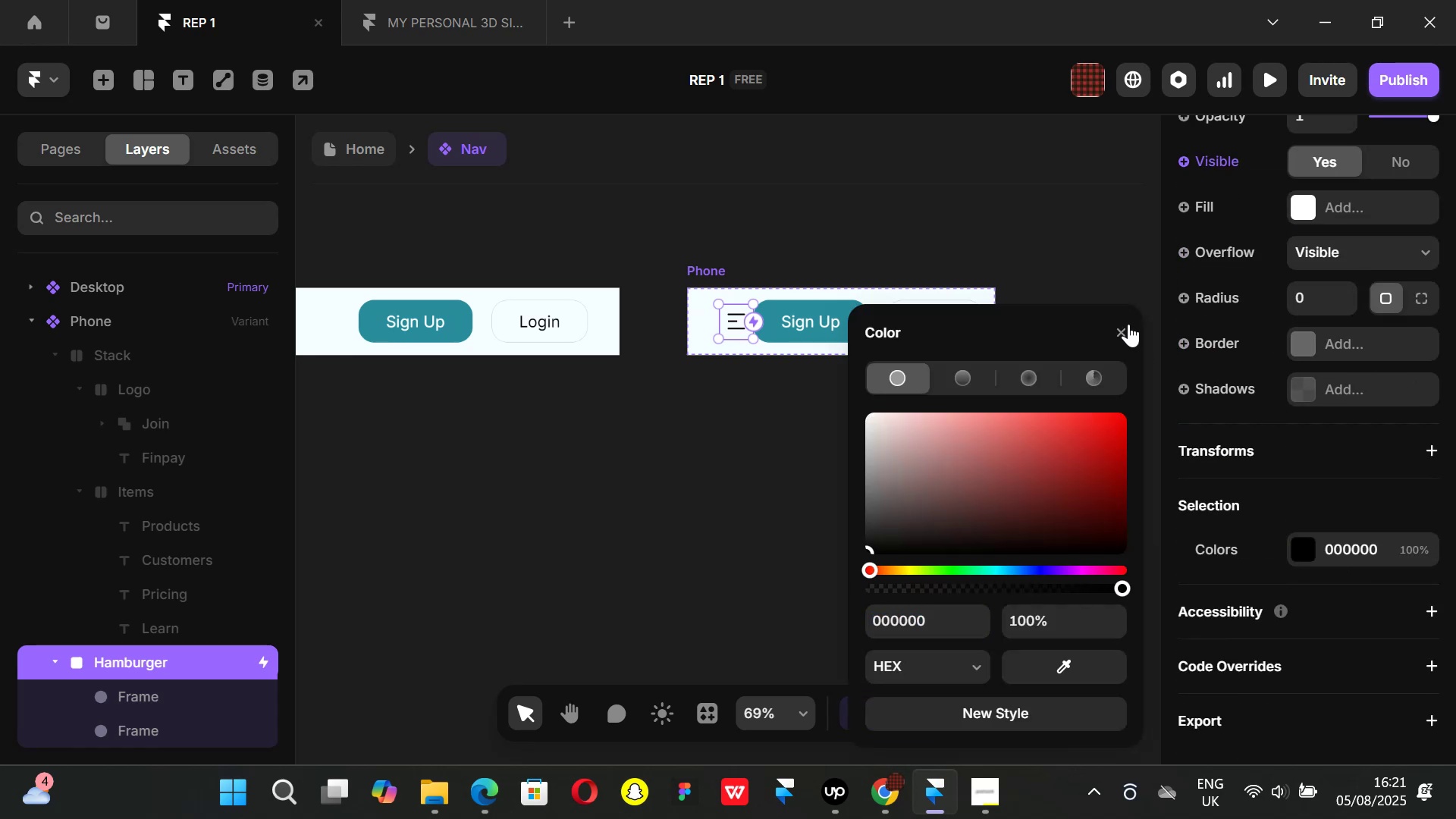 
left_click([1125, 324])
 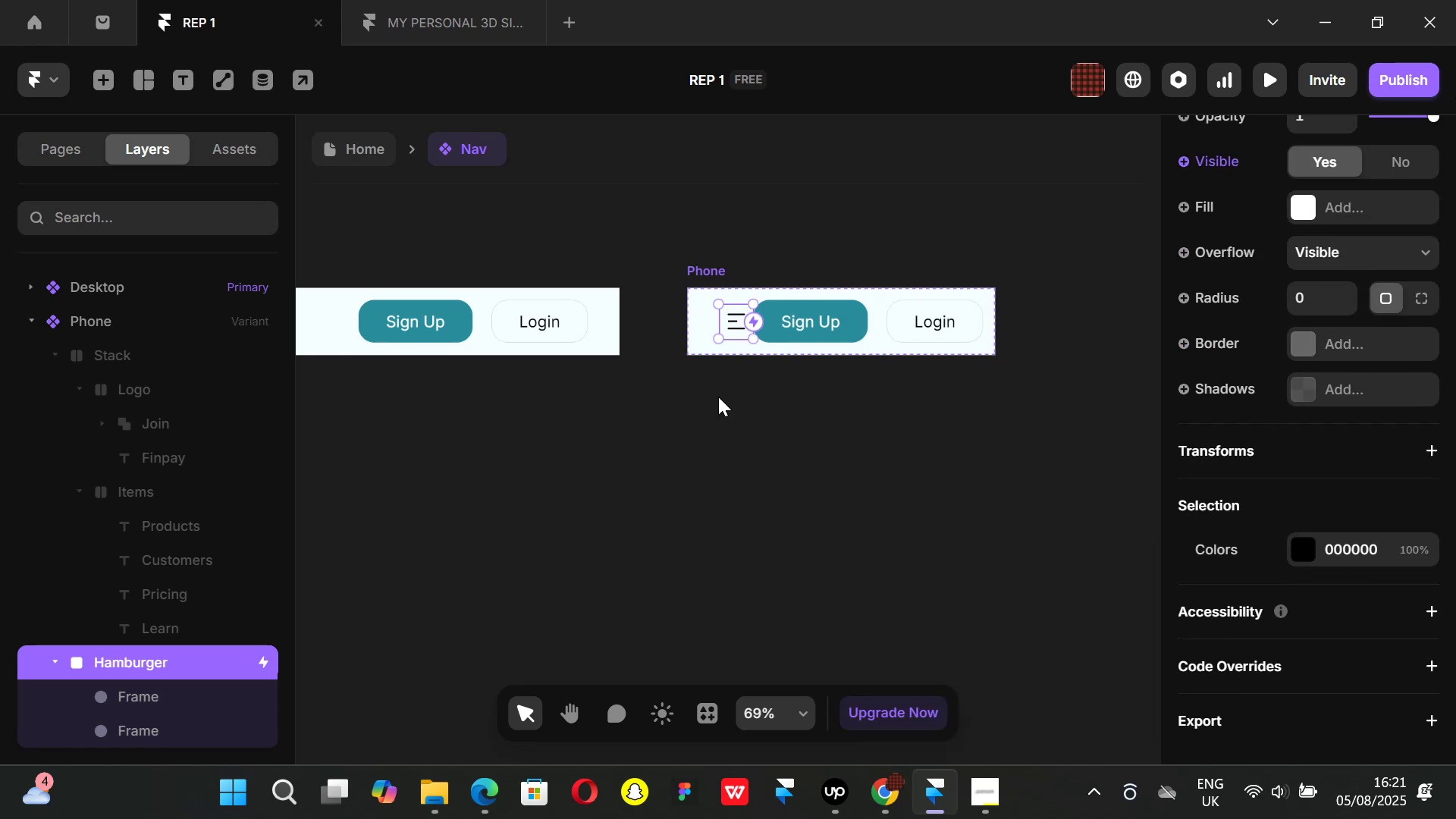 
key(Control+ControlLeft)
 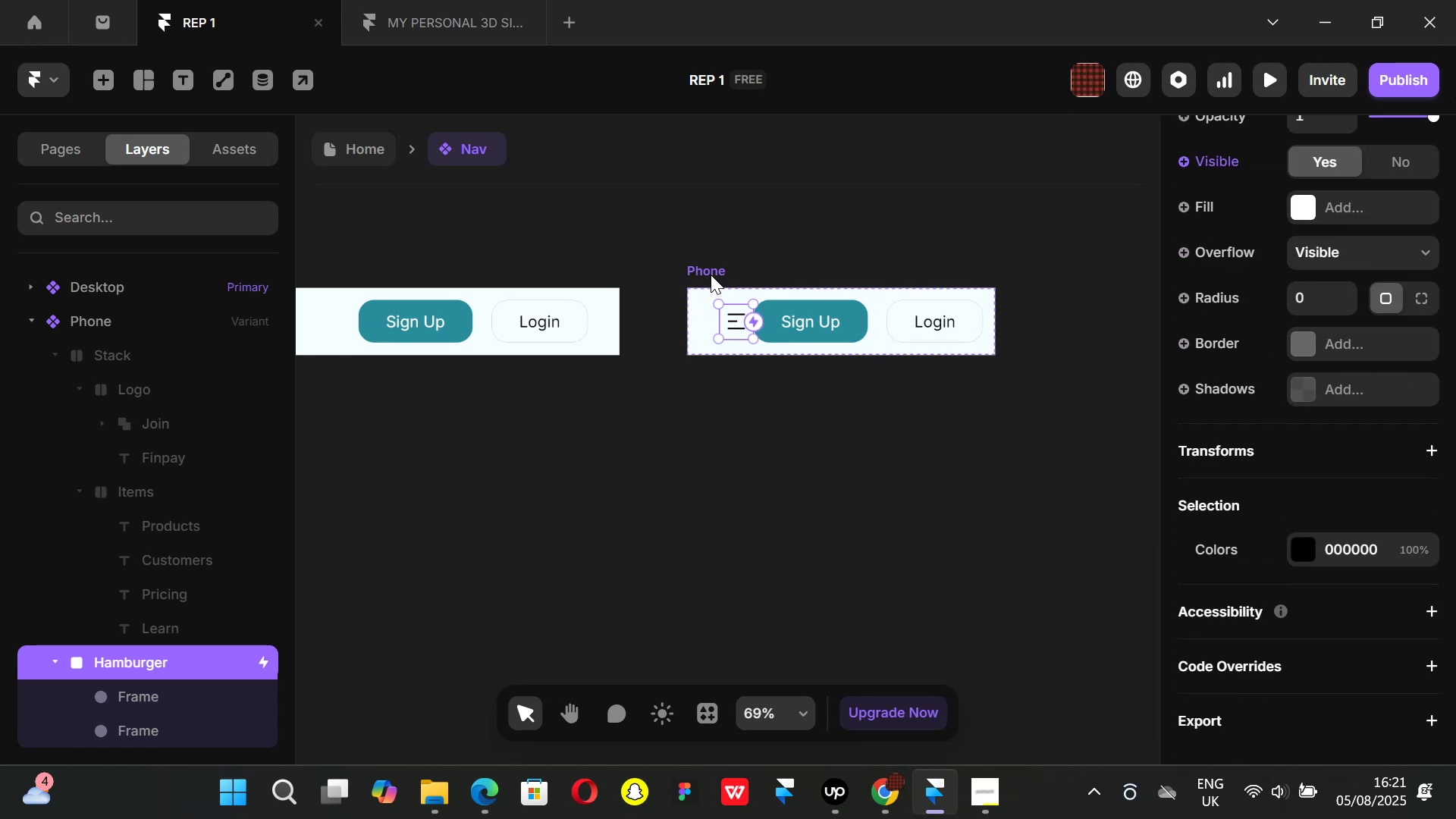 
left_click([711, 275])
 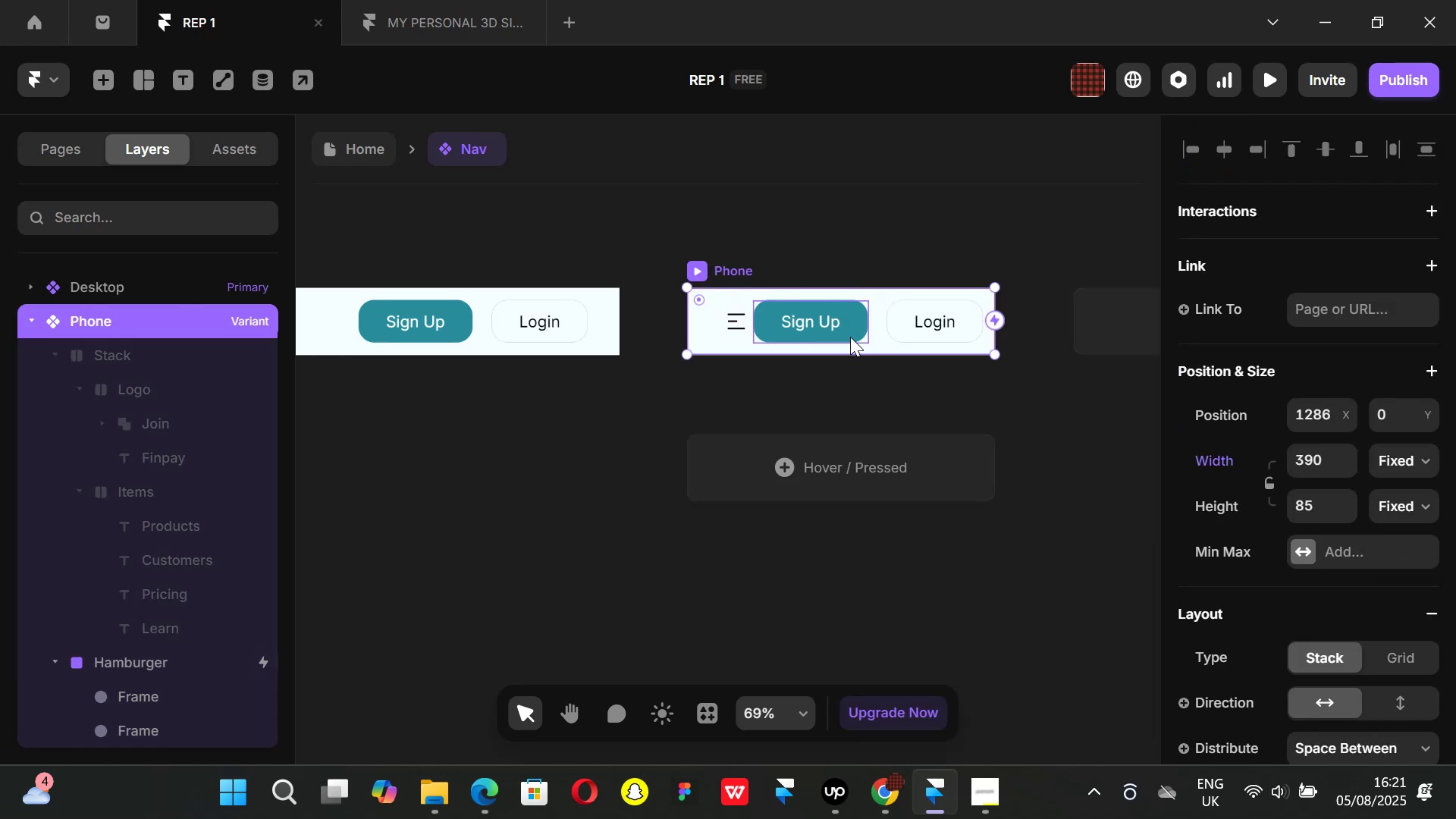 
hold_key(key=ControlLeft, duration=1.53)
scroll: coordinate [921, 370], scroll_direction: up, amount: 1.0
 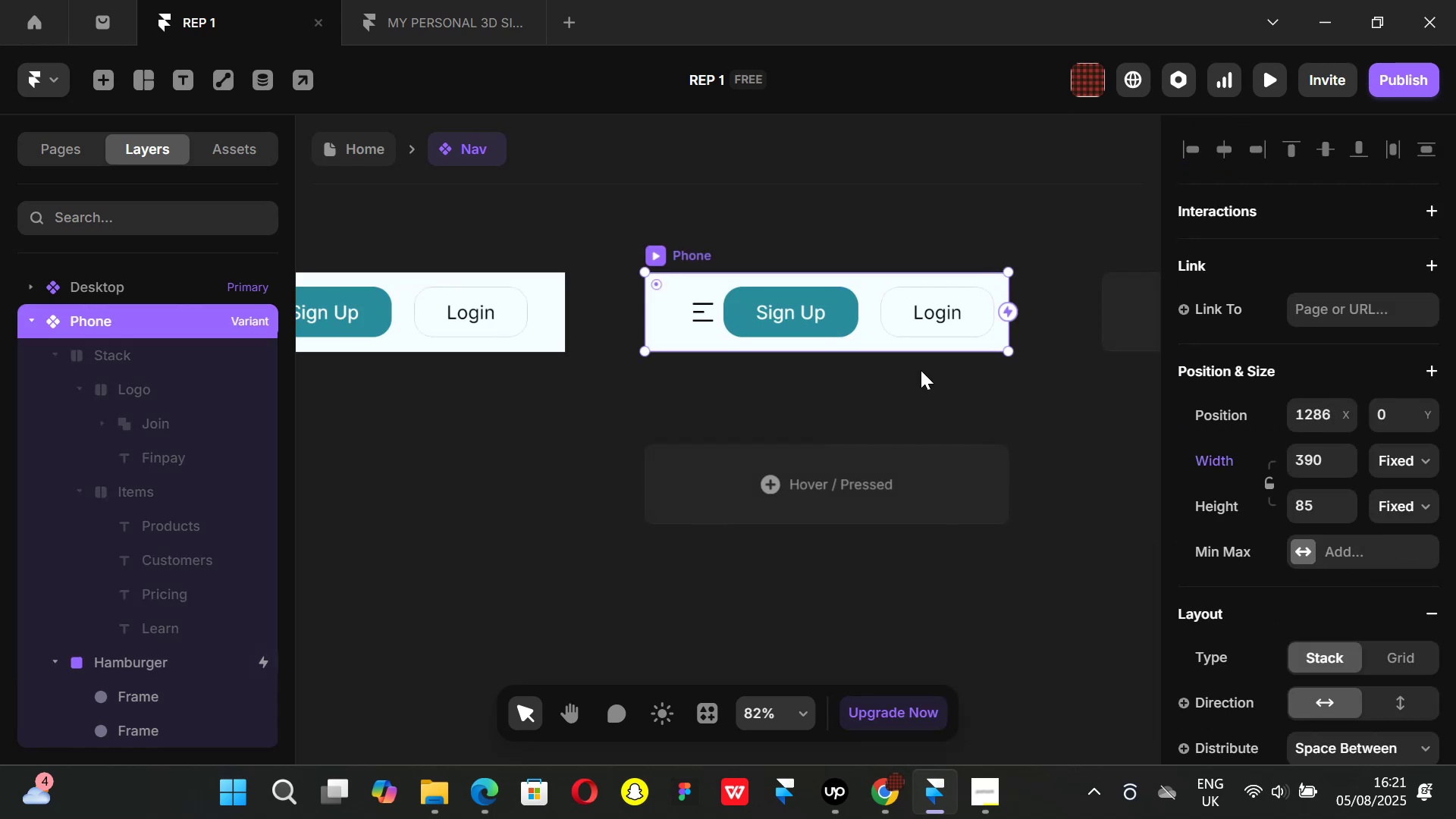 
hold_key(key=ControlLeft, duration=0.58)
 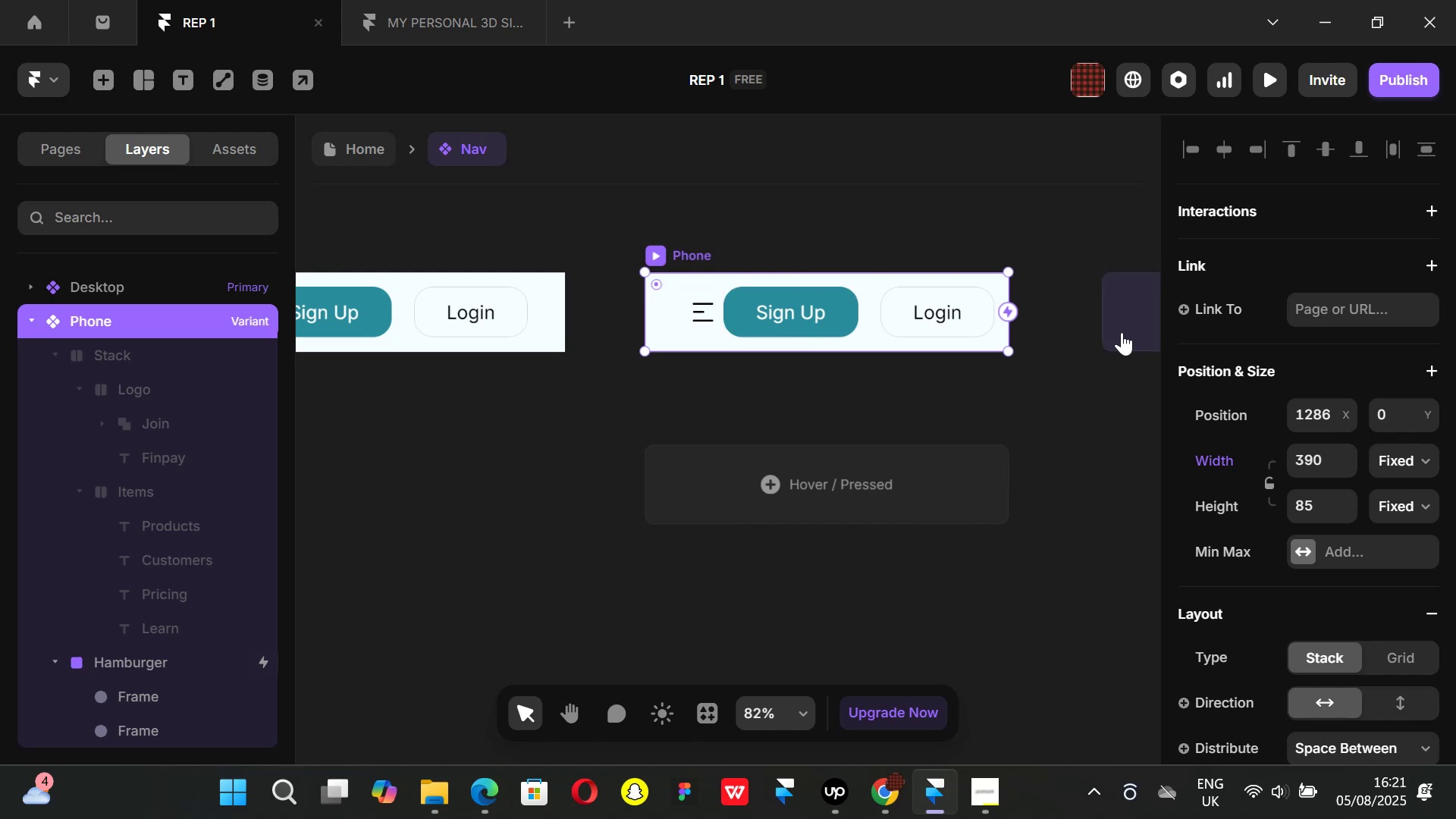 
left_click([976, 312])
 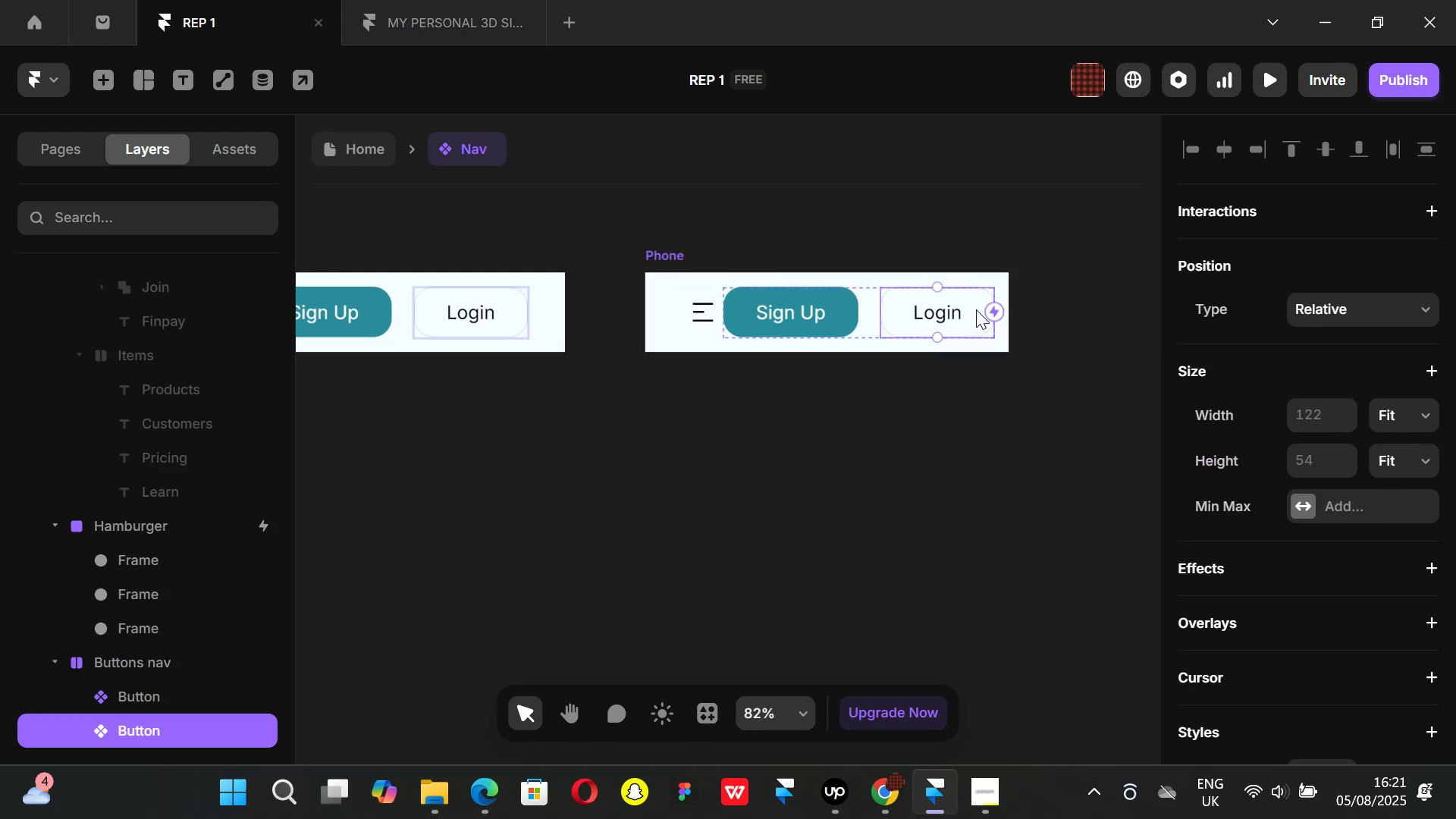 
key(Backspace)
 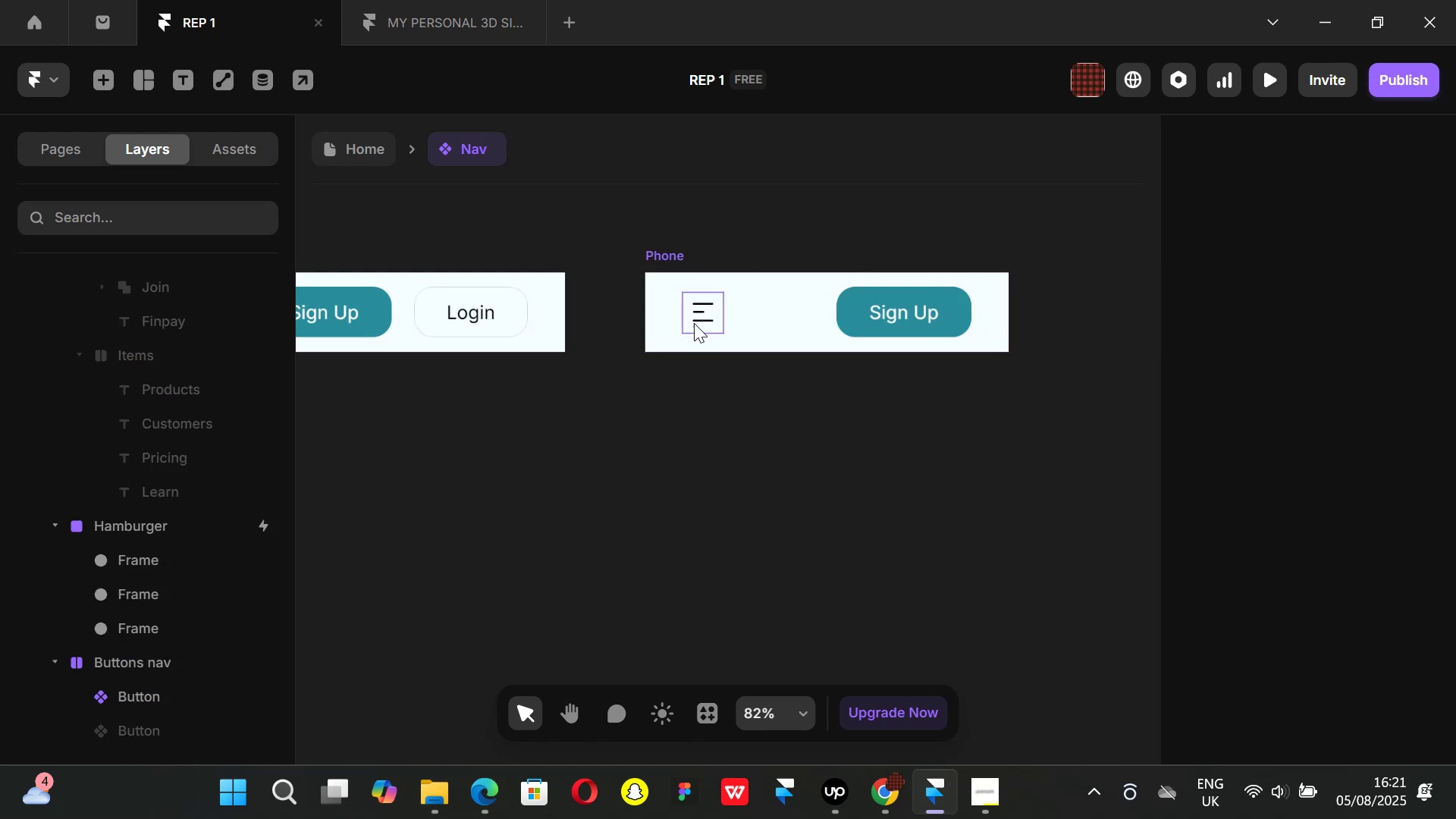 
left_click([694, 323])
 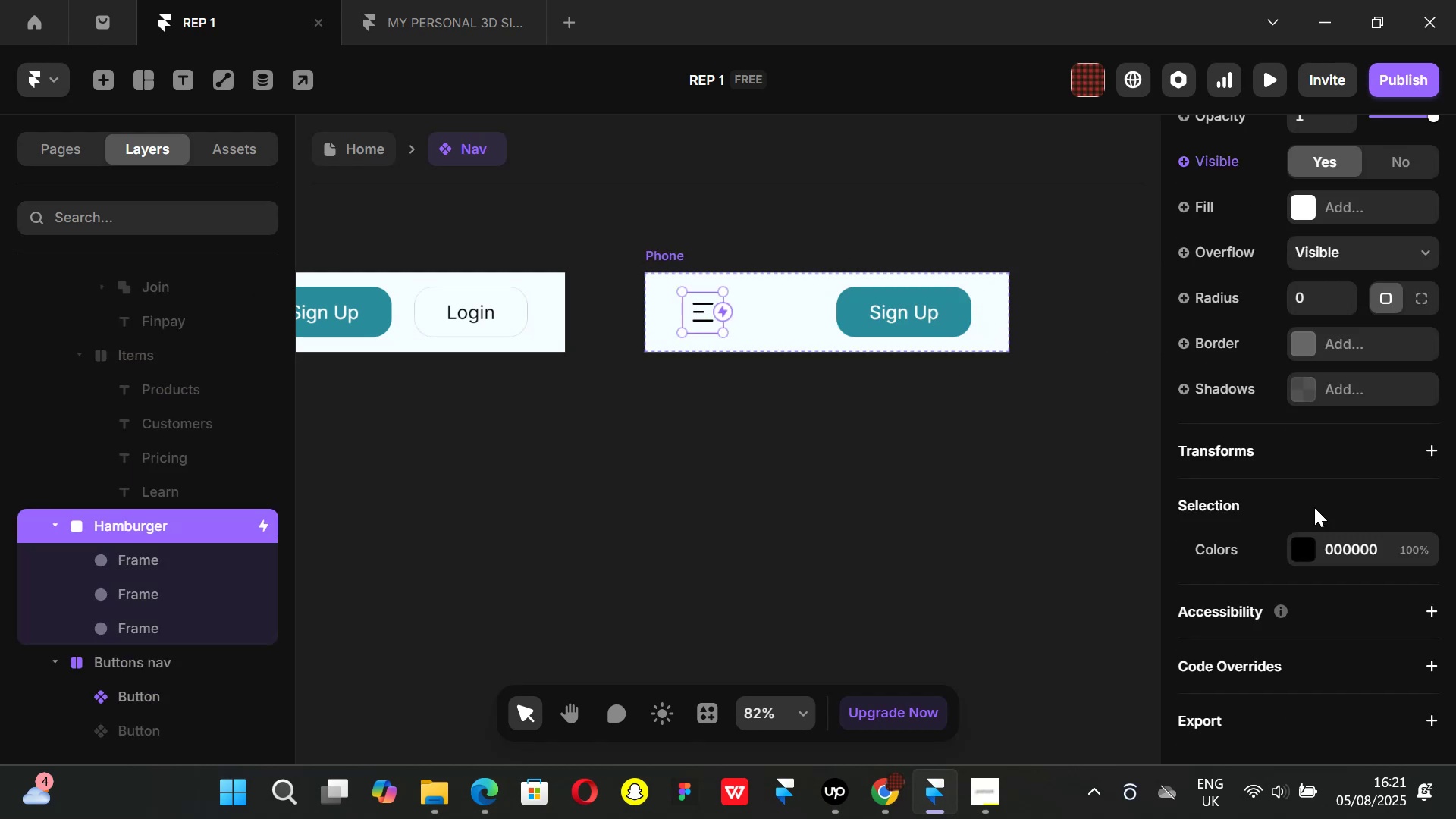 
scroll: coordinate [1314, 505], scroll_direction: down, amount: 2.0
 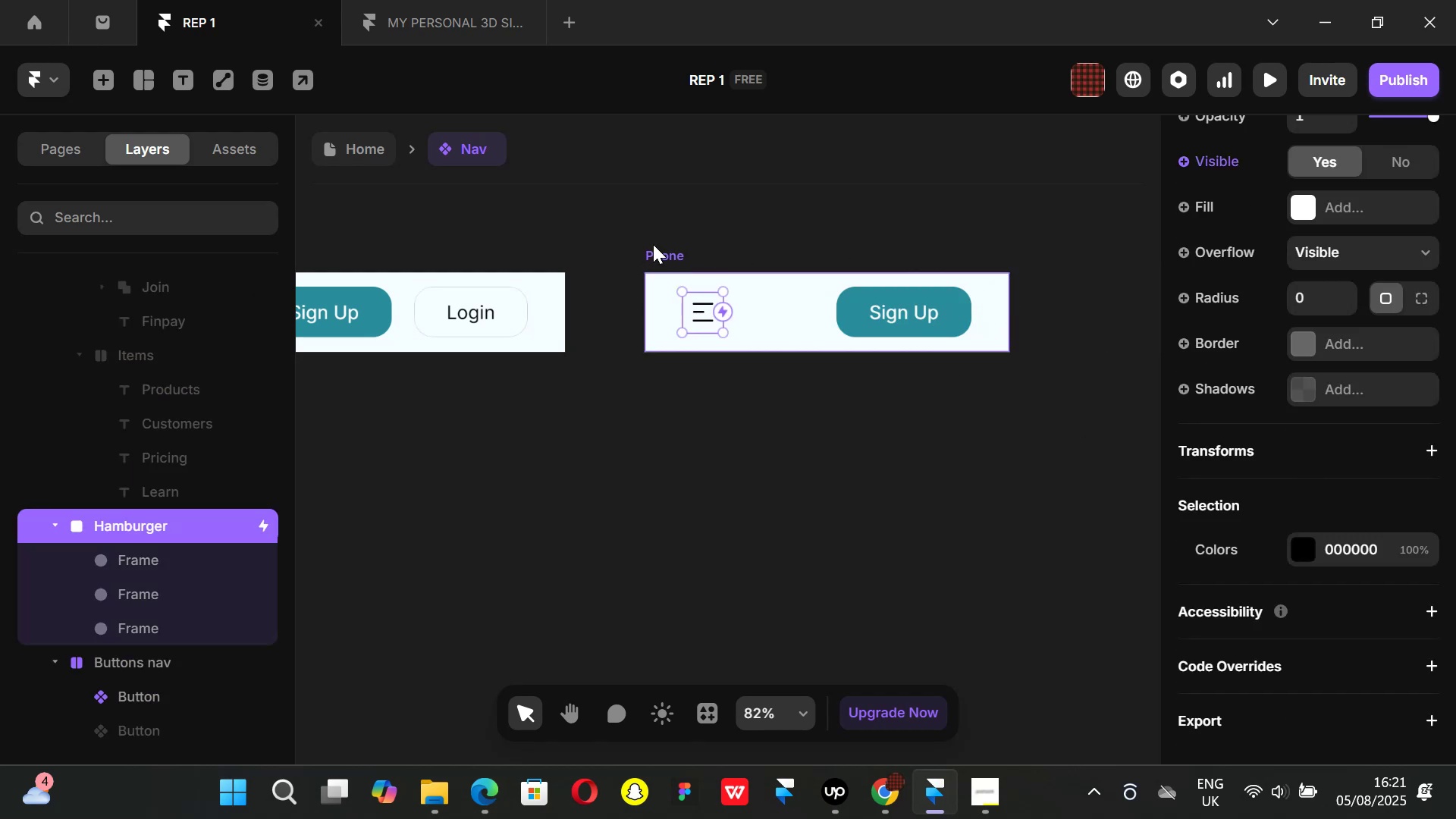 
left_click([702, 516])
 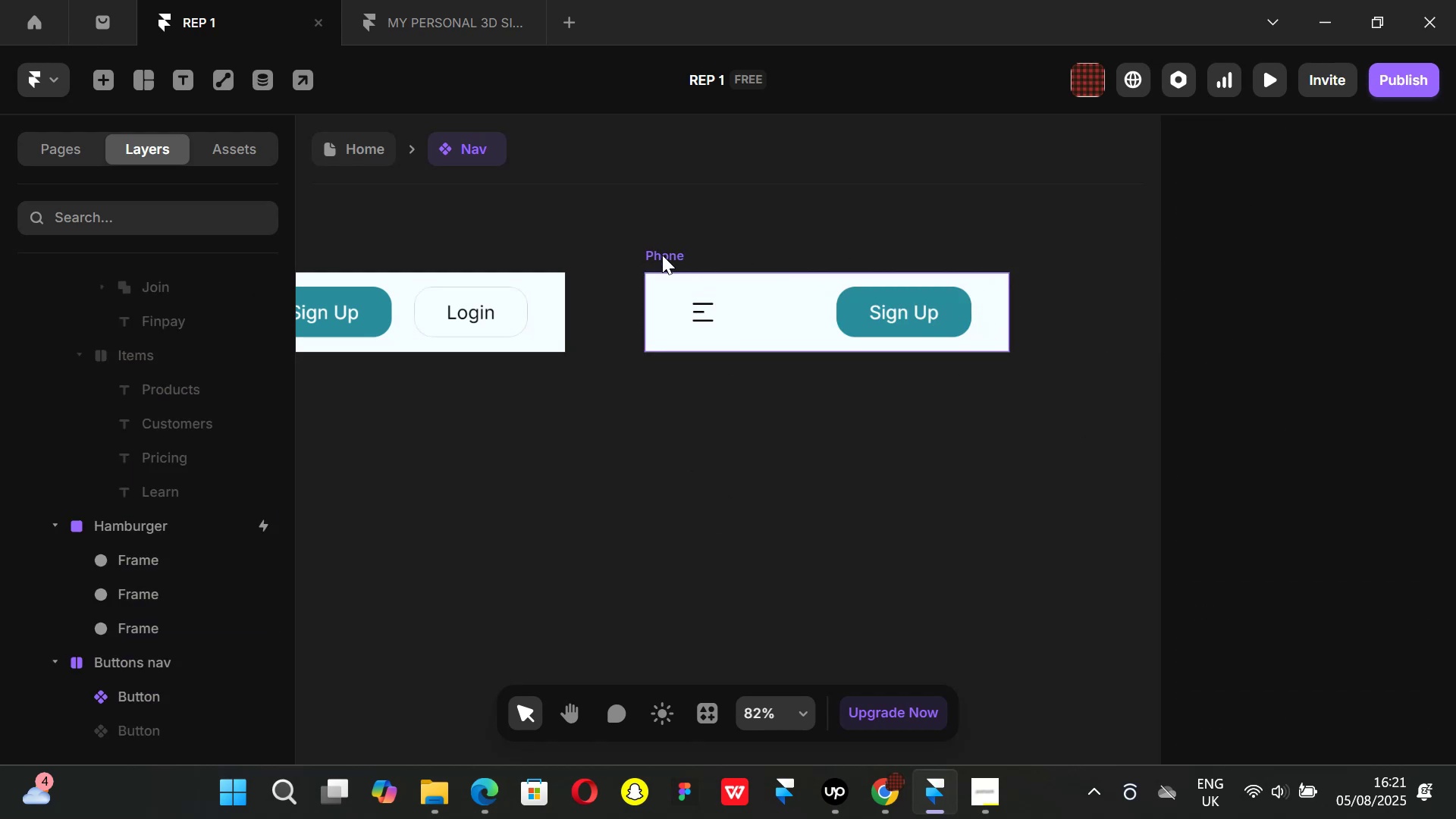 
left_click([662, 255])
 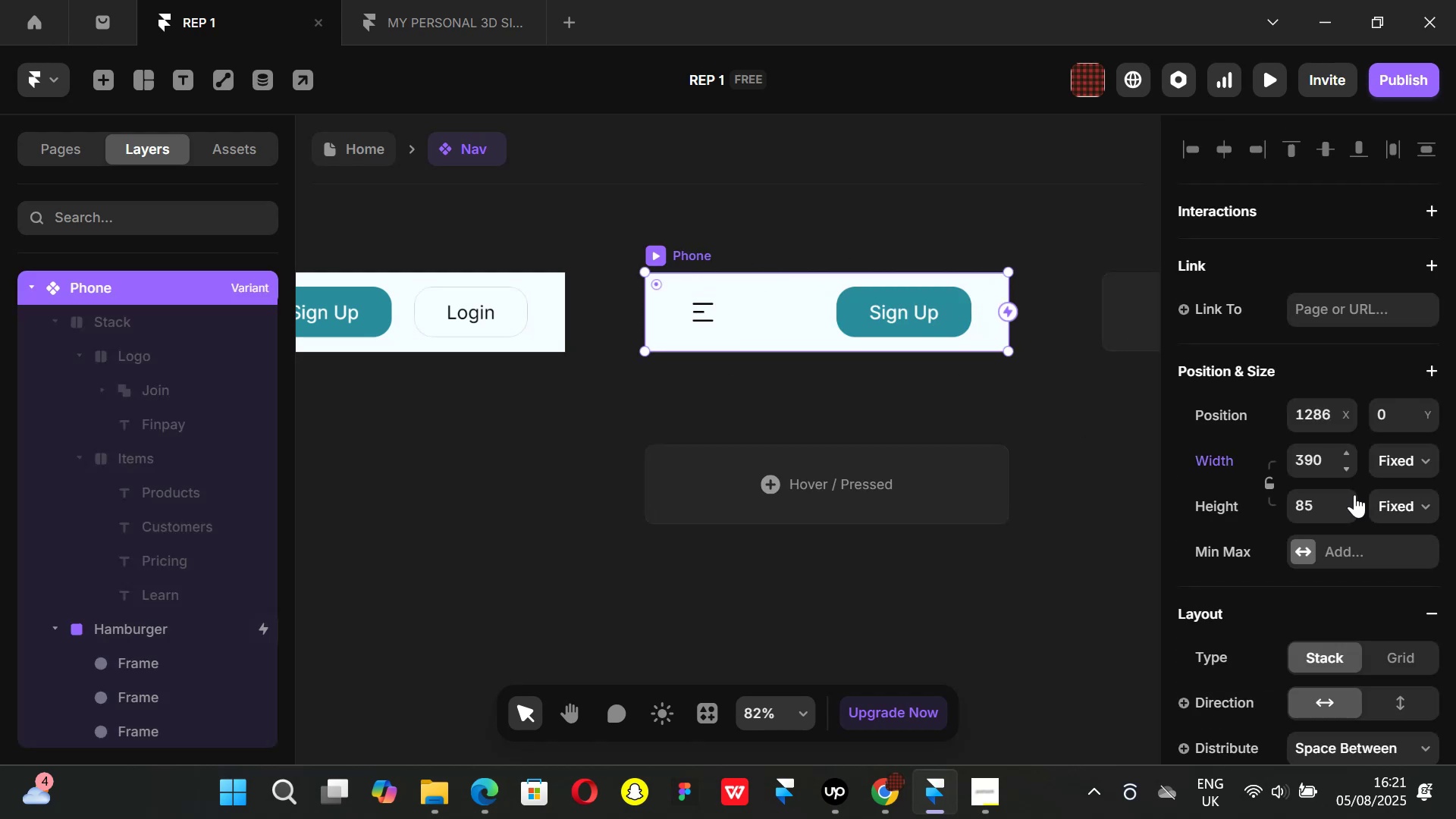 
scroll: coordinate [1333, 527], scroll_direction: down, amount: 4.0
 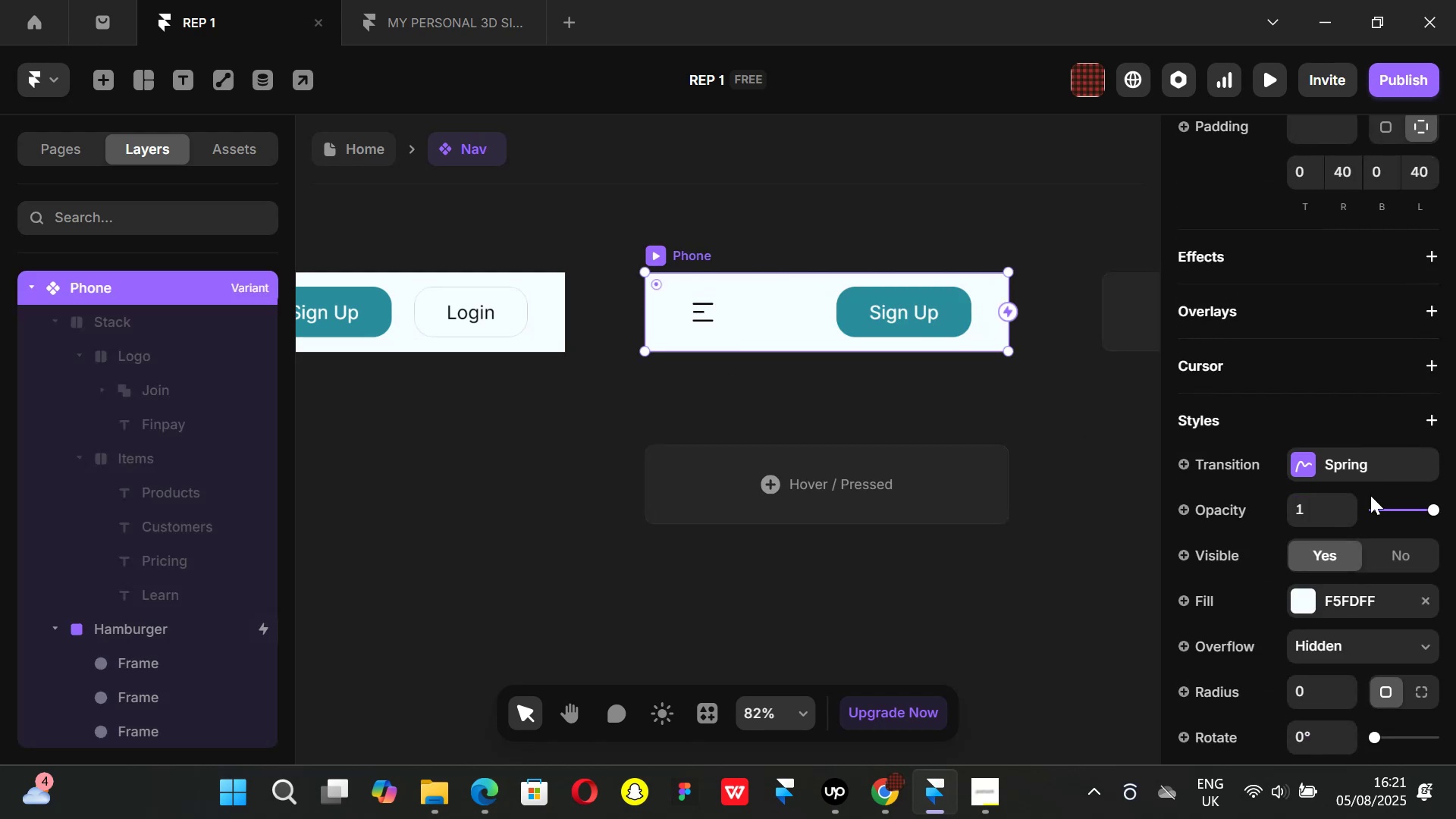 
scroll: coordinate [1370, 480], scroll_direction: up, amount: 1.0
 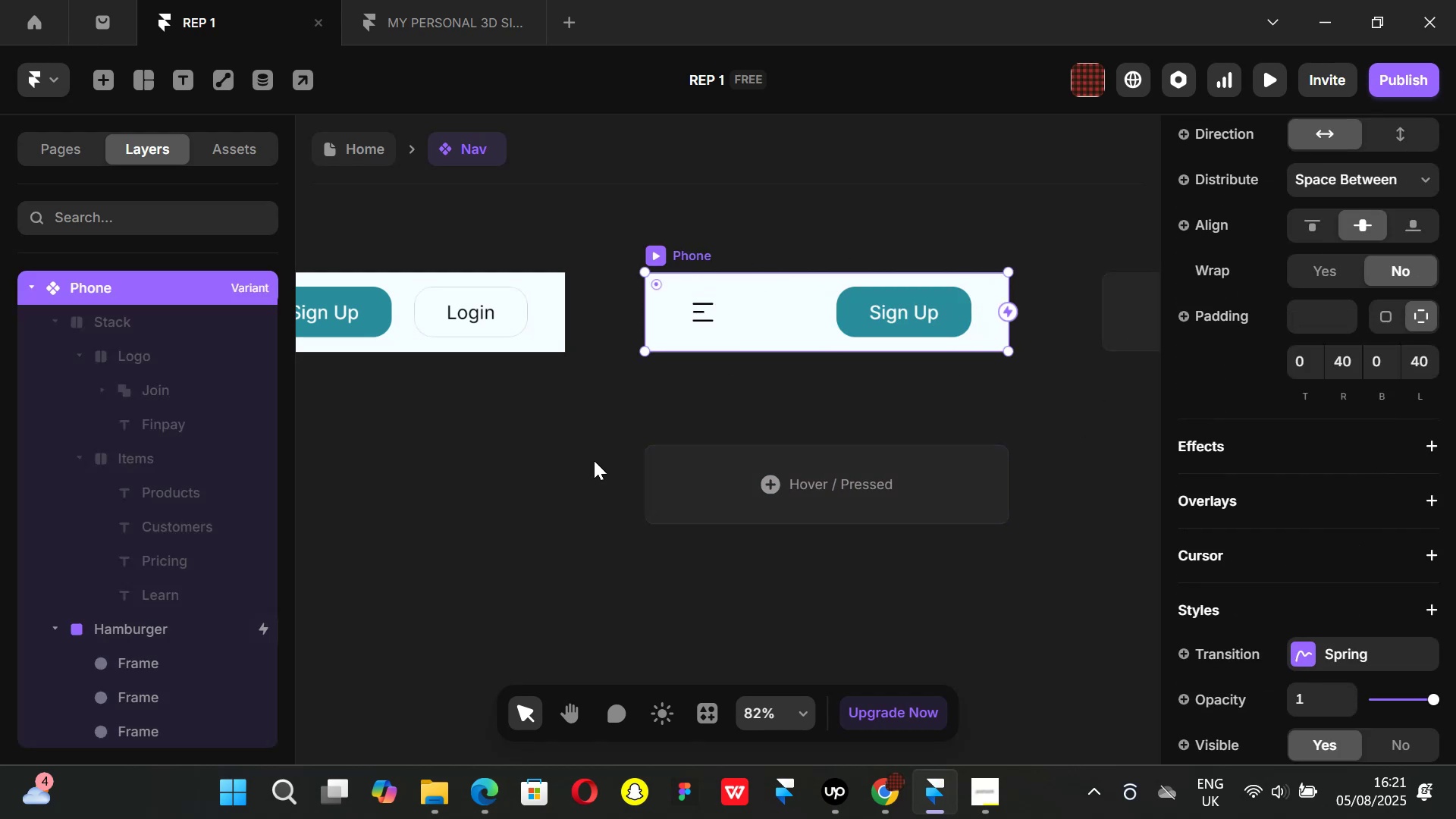 
left_click([490, 472])
 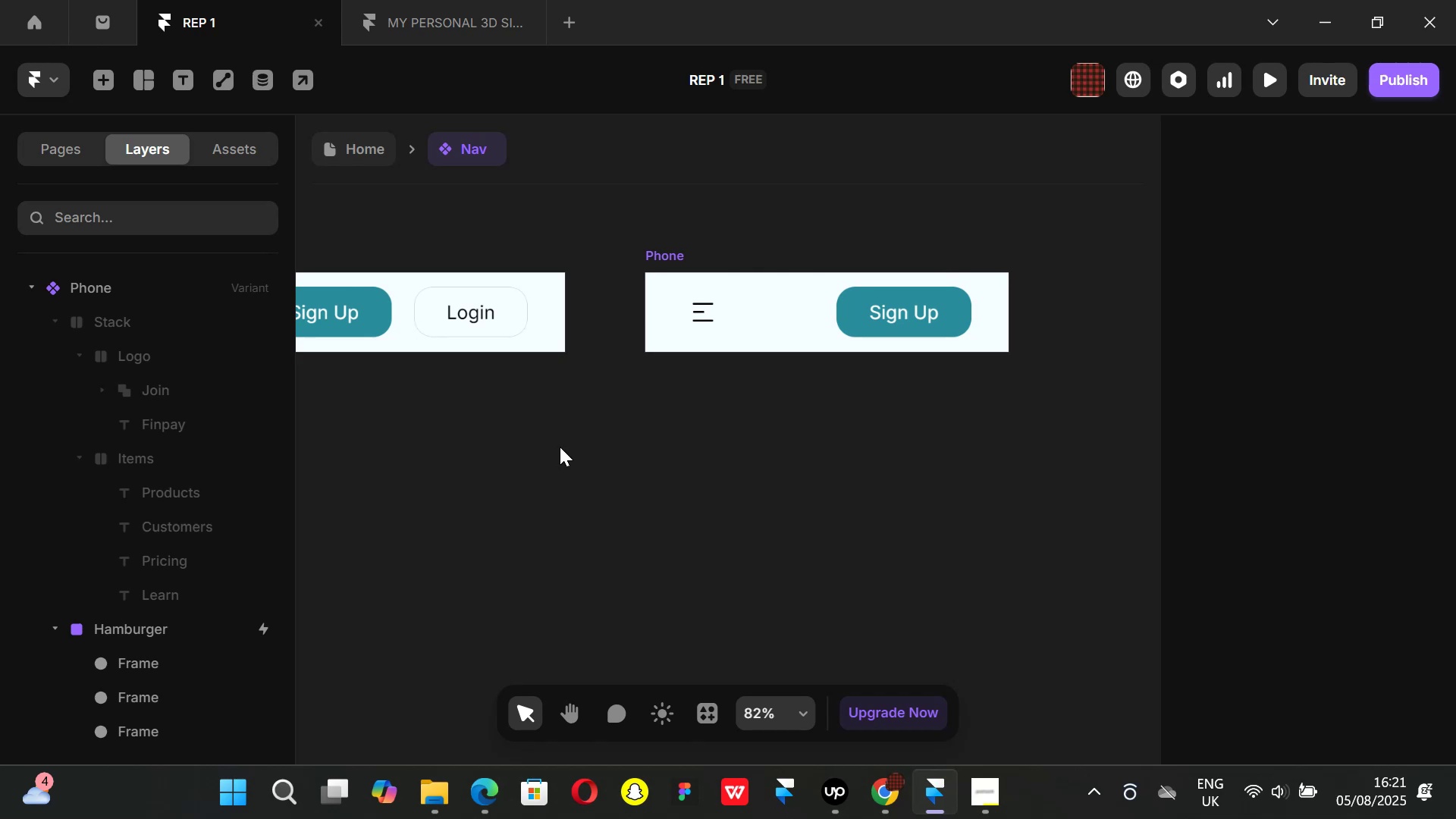 
hold_key(key=ControlLeft, duration=0.85)
scroll: coordinate [564, 444], scroll_direction: down, amount: 5.0
 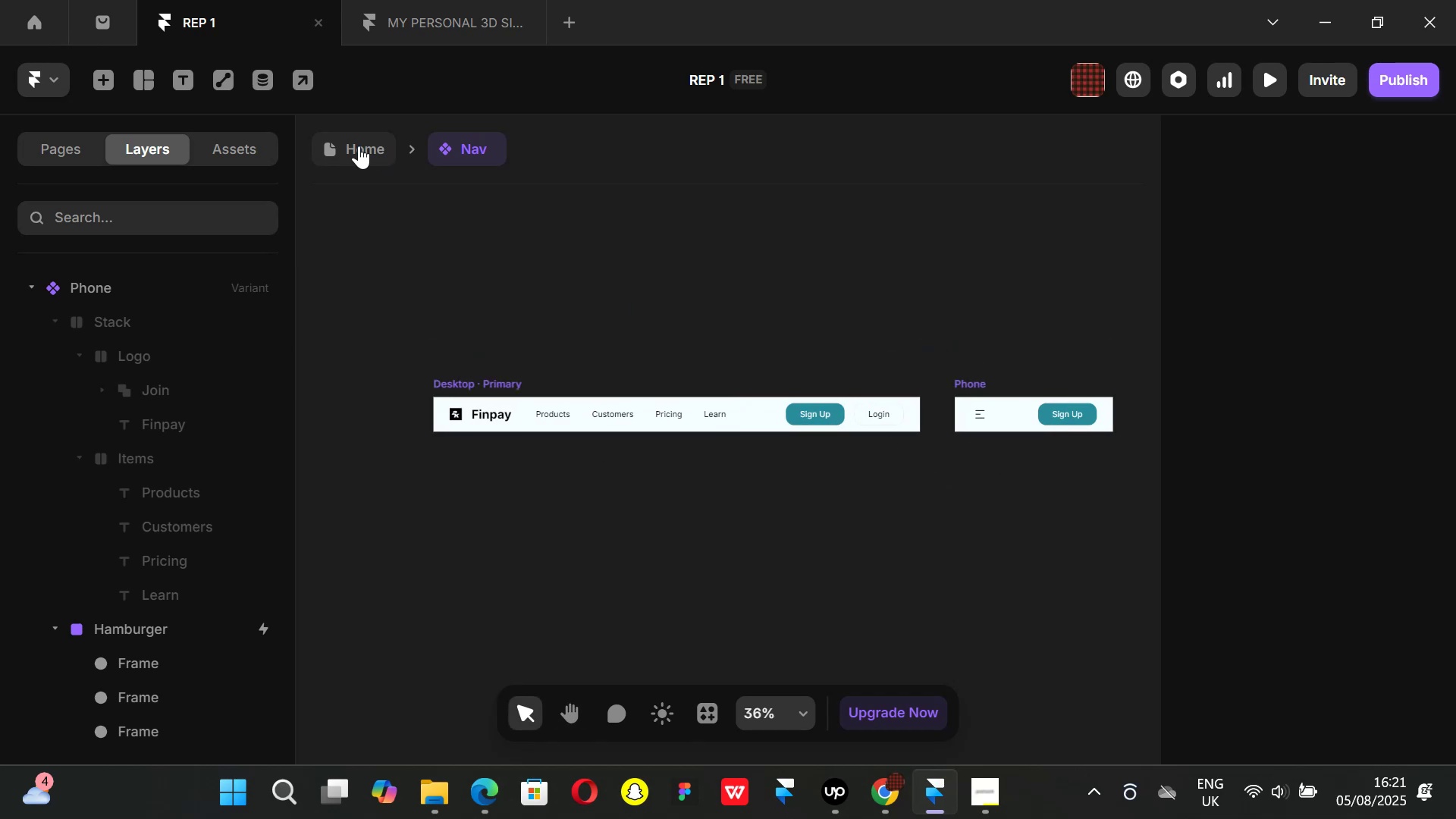 
left_click([359, 146])
 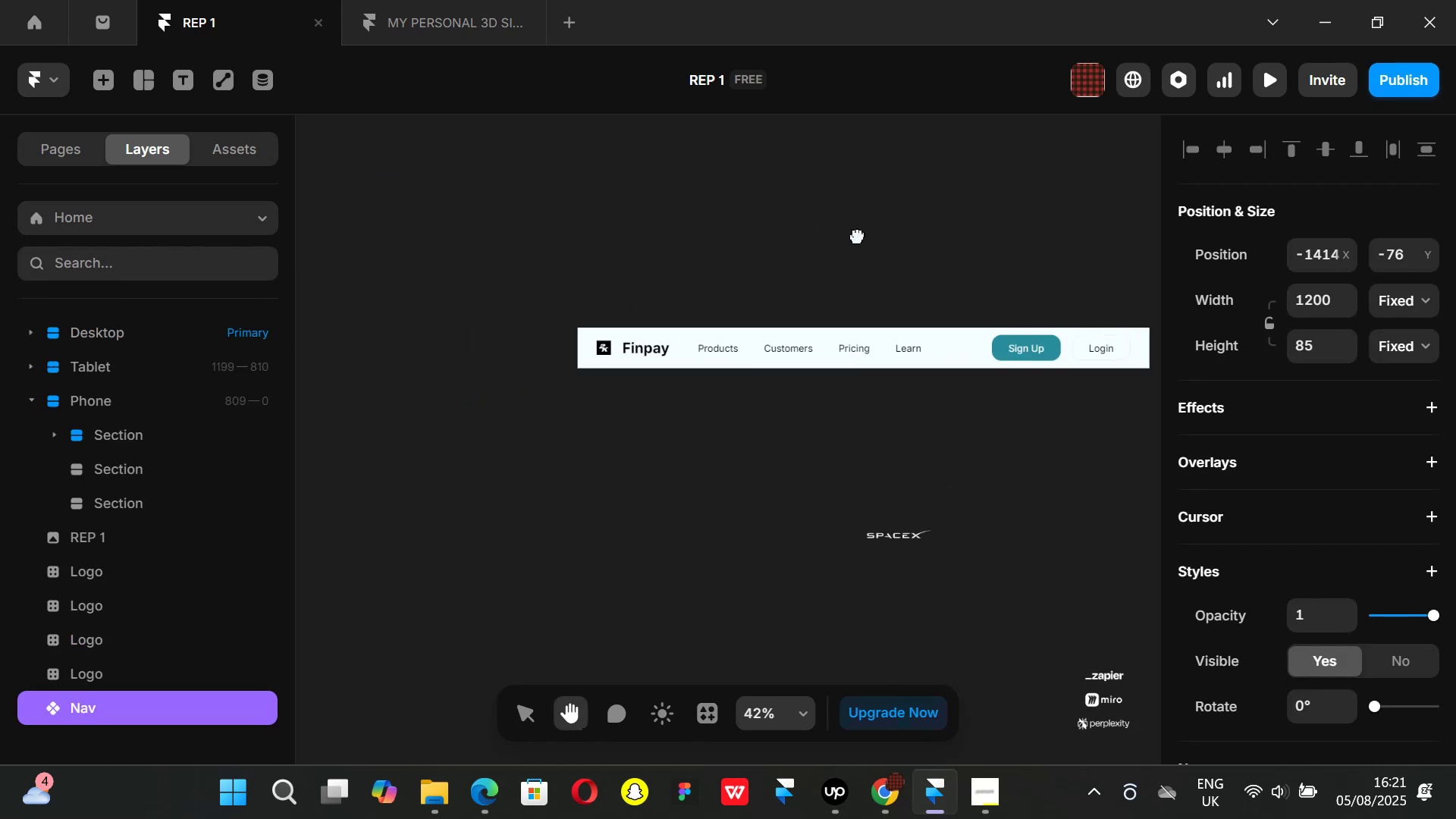 
hold_key(key=ControlLeft, duration=0.37)
scroll: coordinate [620, 334], scroll_direction: up, amount: 2.0
 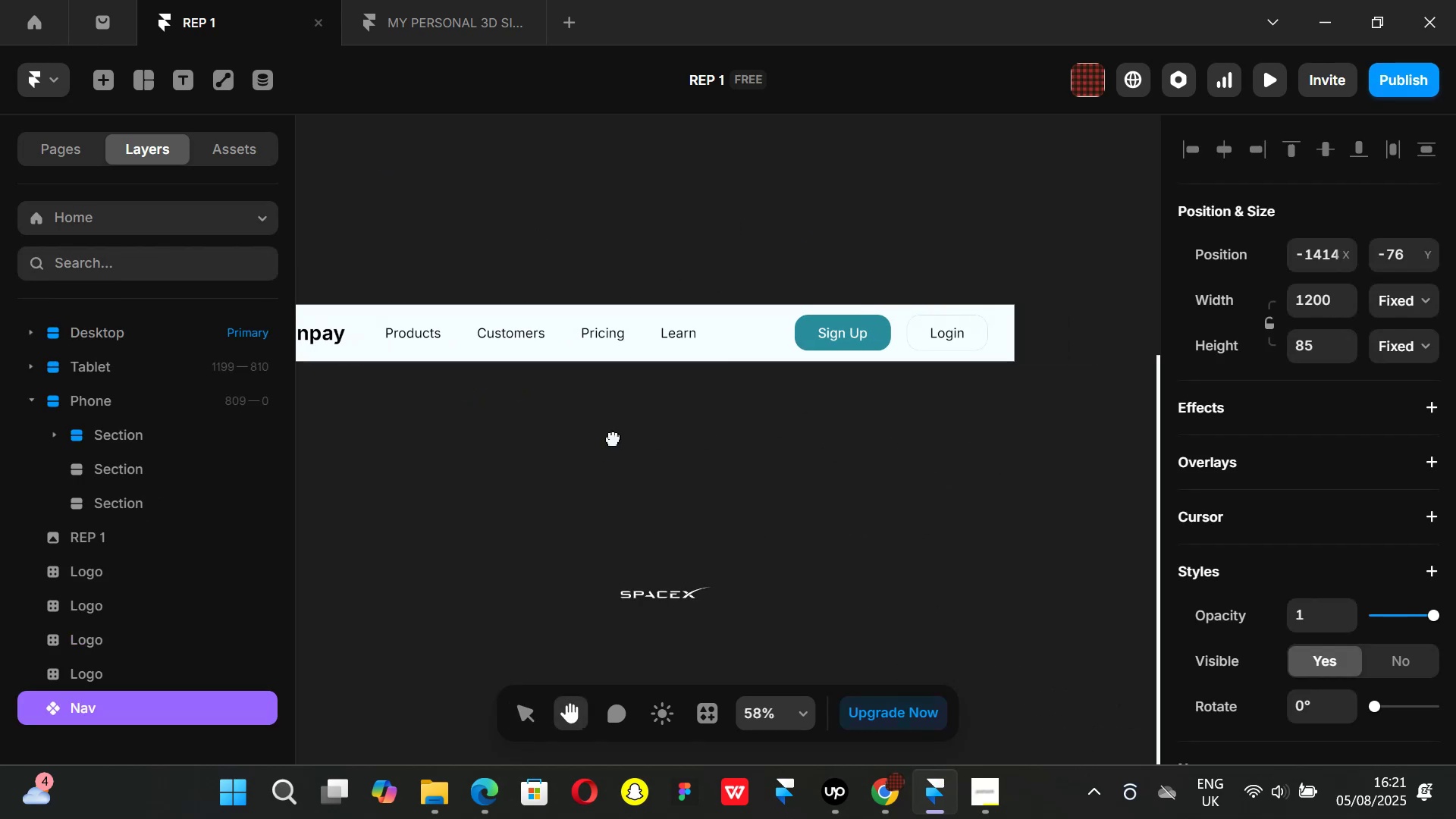 
hold_key(key=ControlLeft, duration=0.53)
scroll: coordinate [770, 438], scroll_direction: down, amount: 2.0
 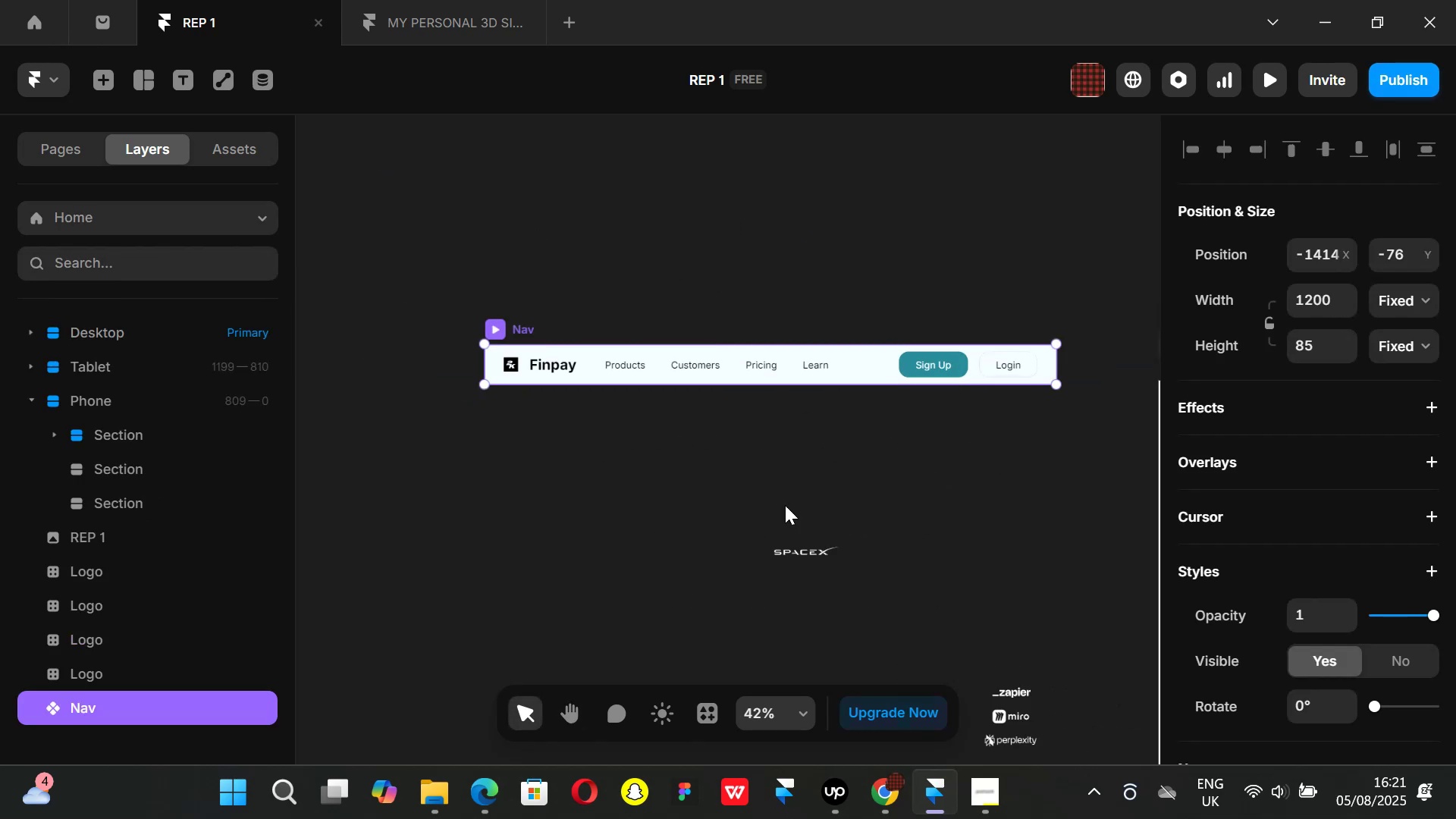 
hold_key(key=ControlLeft, duration=0.31)
scroll: coordinate [685, 418], scroll_direction: down, amount: 3.0
 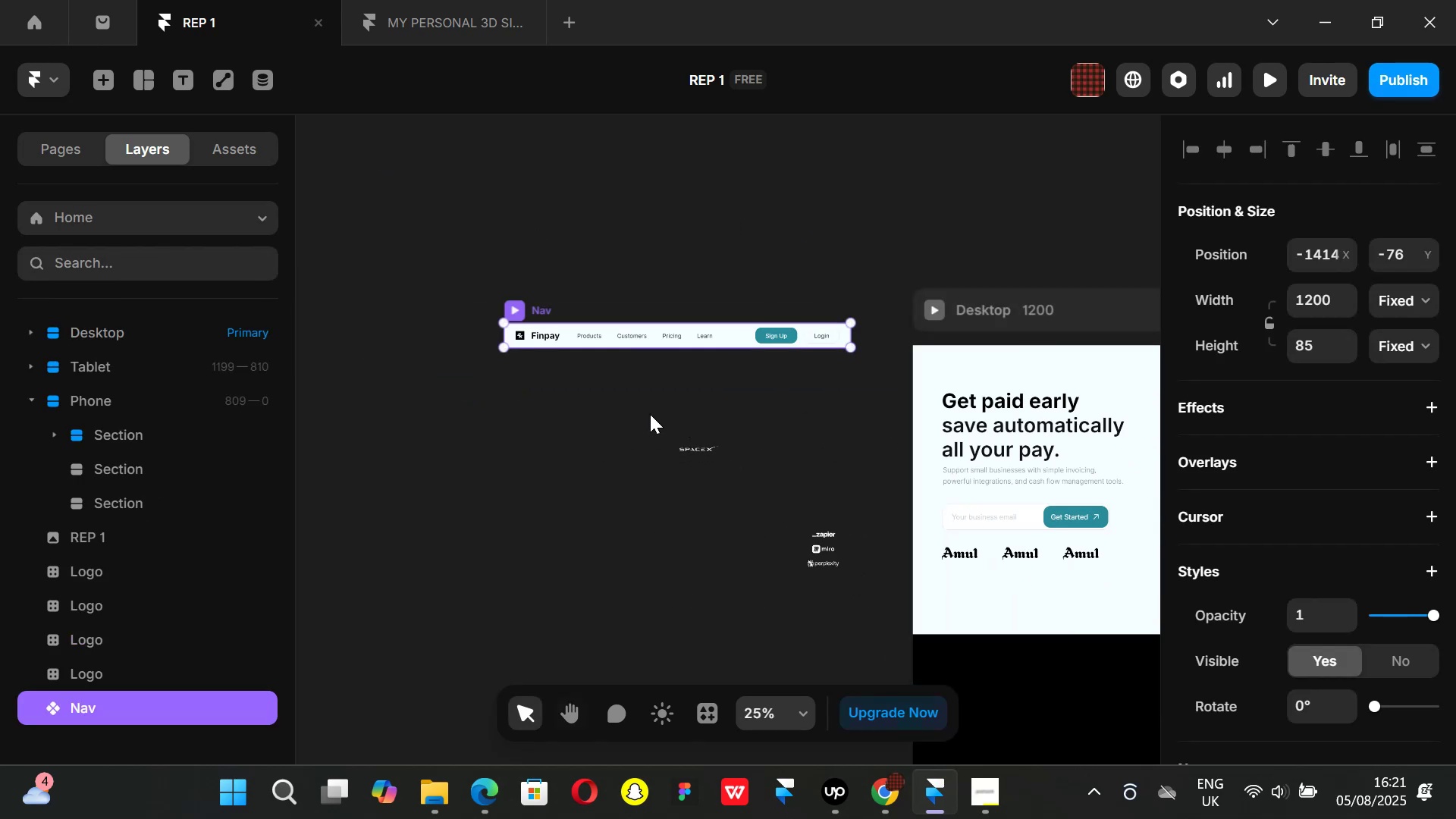 
left_click_drag(start_coordinate=[649, 414], to_coordinate=[850, 618])
 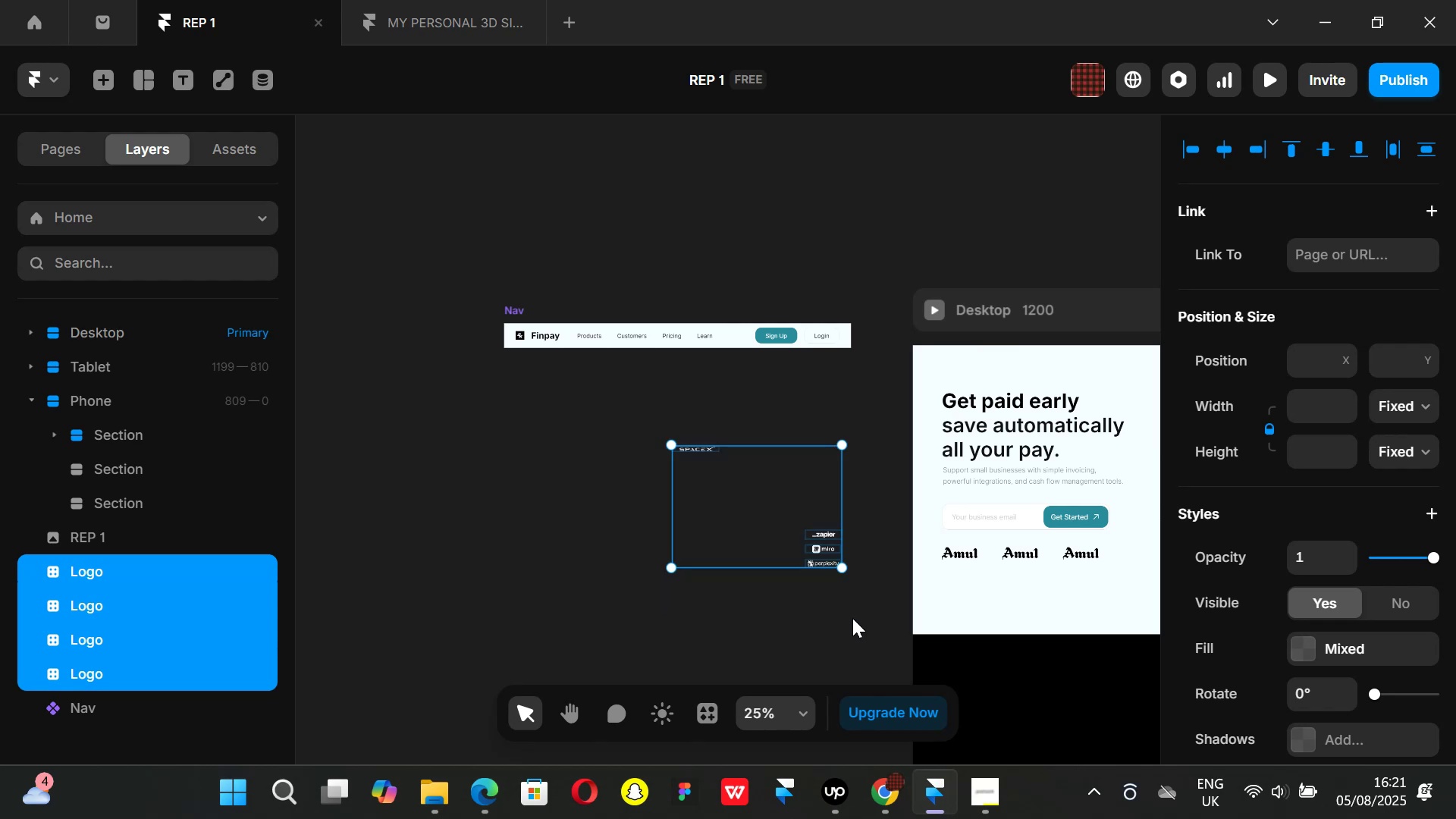 
key(Backspace)
 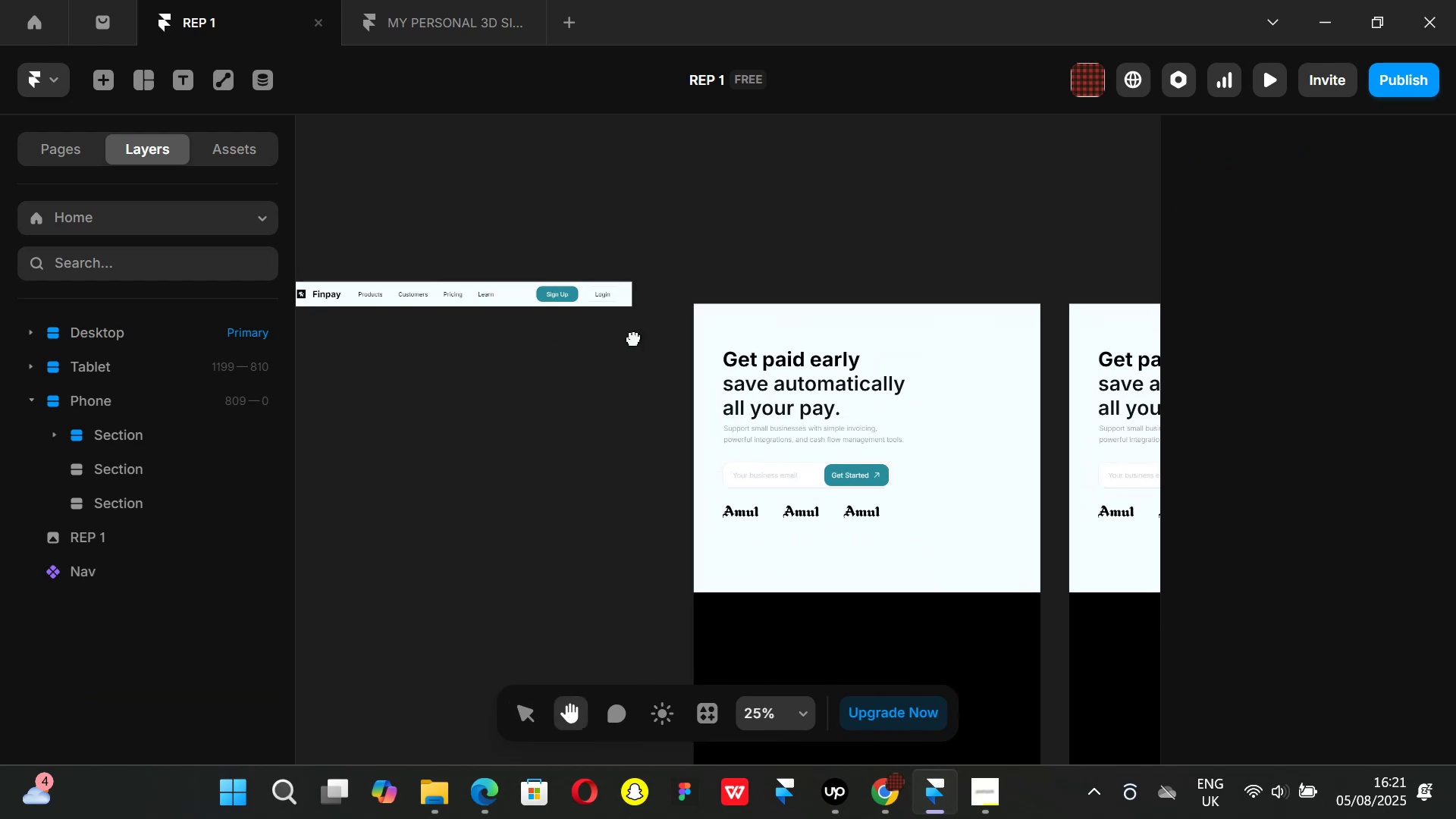 
hold_key(key=ControlLeft, duration=0.34)
 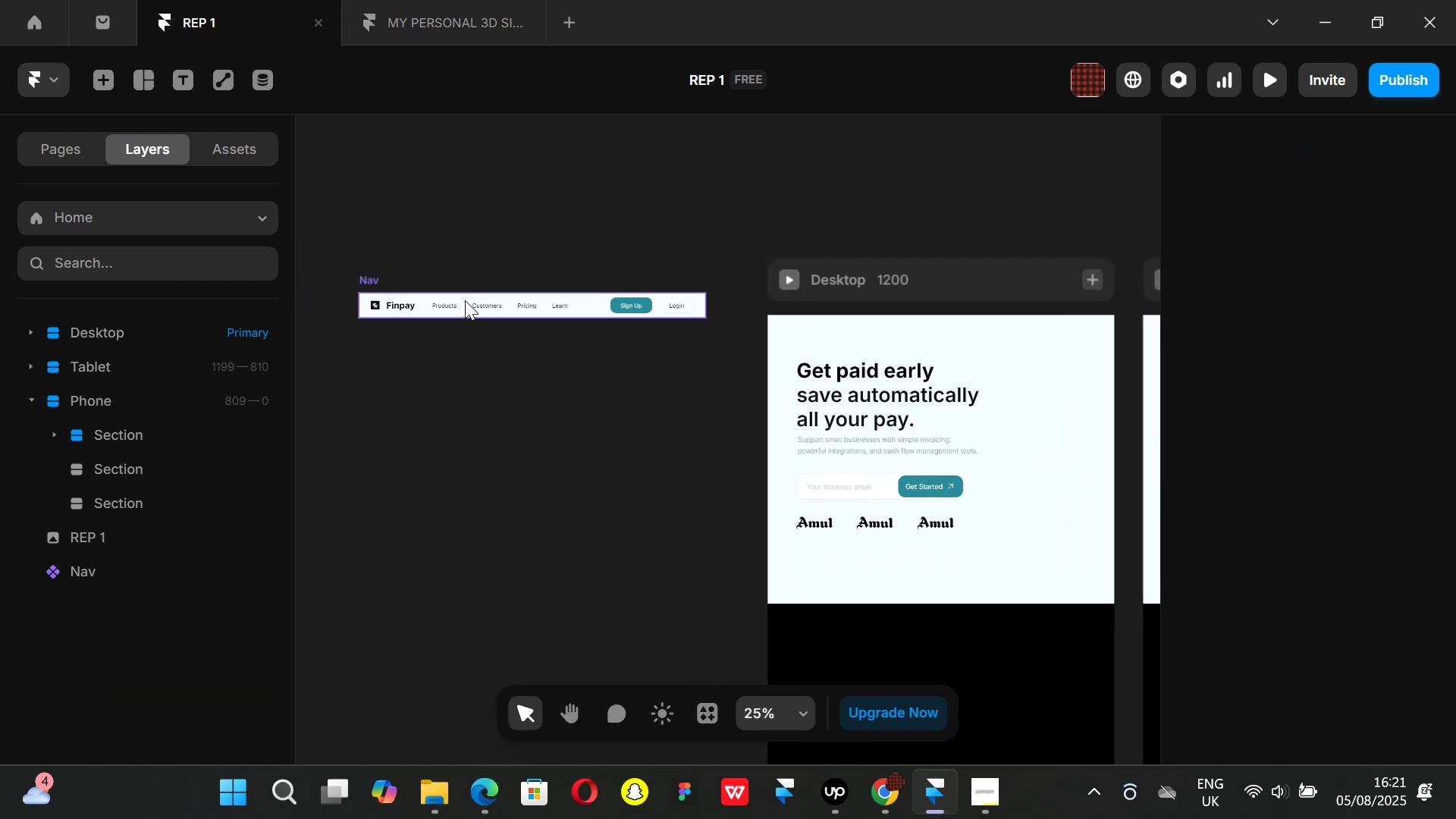 
left_click_drag(start_coordinate=[460, 300], to_coordinate=[497, 211])
 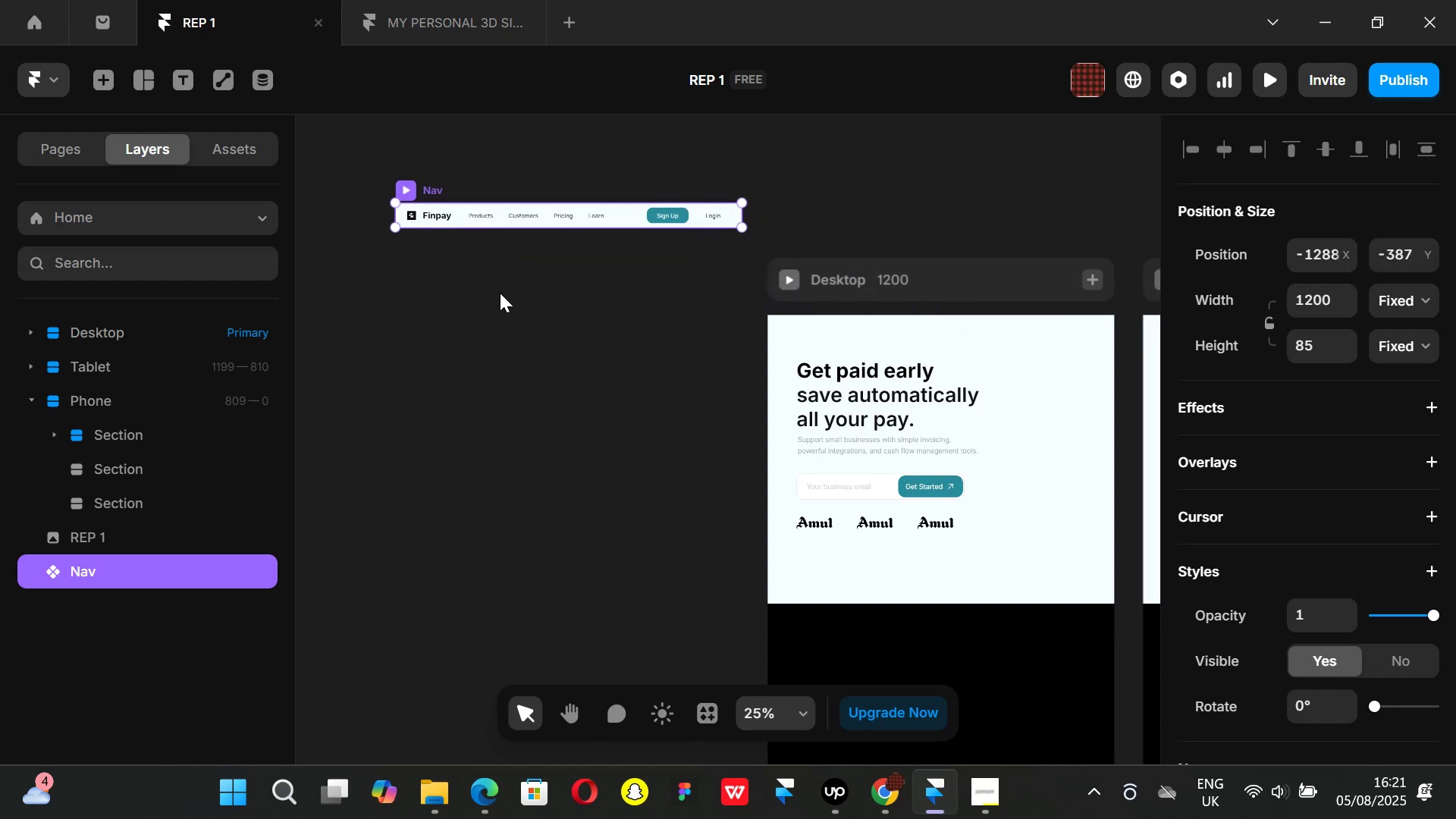 
key(Control+ControlLeft)
 